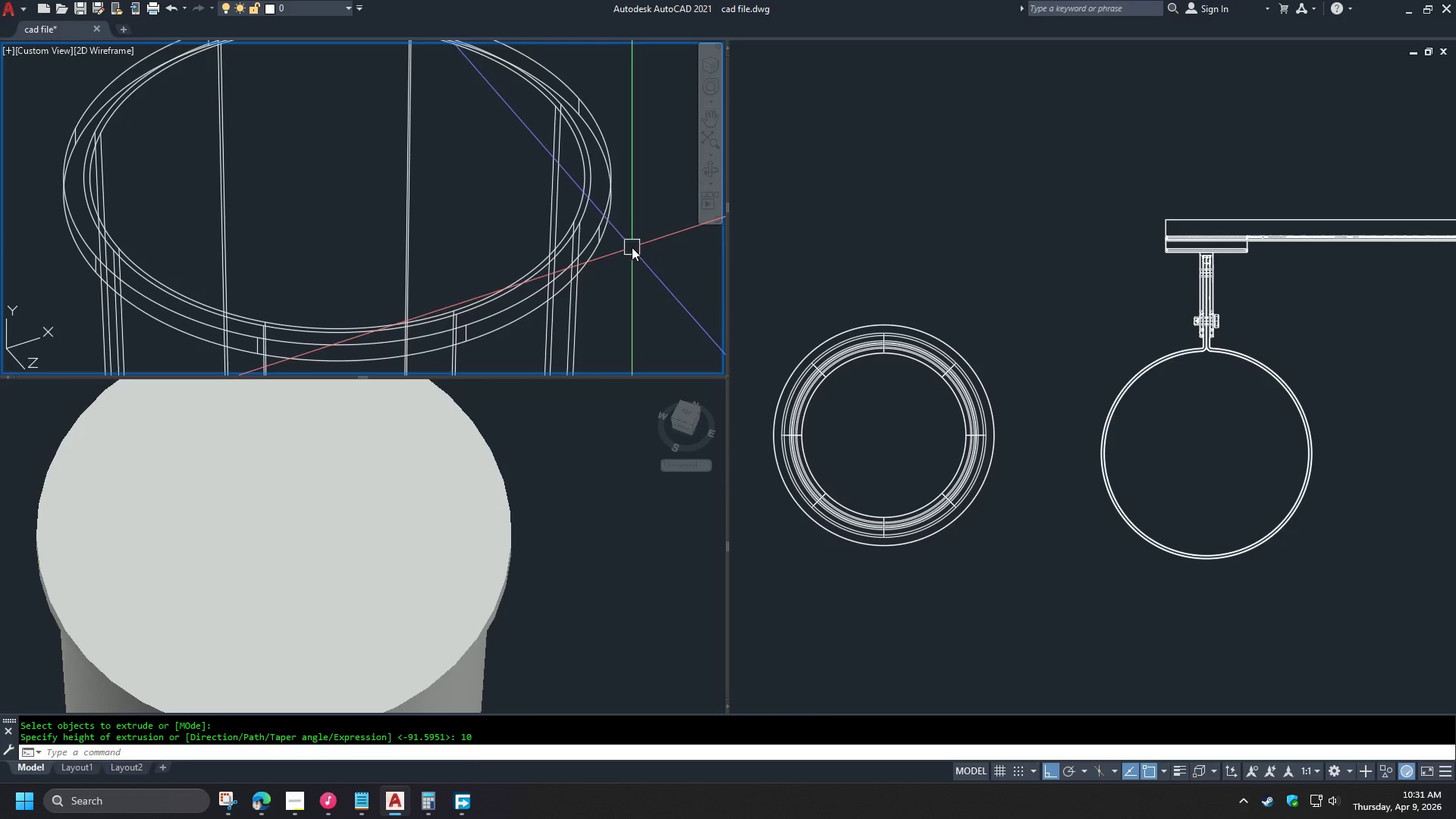 
scroll: coordinate [626, 244], scroll_direction: down, amount: 1.0
 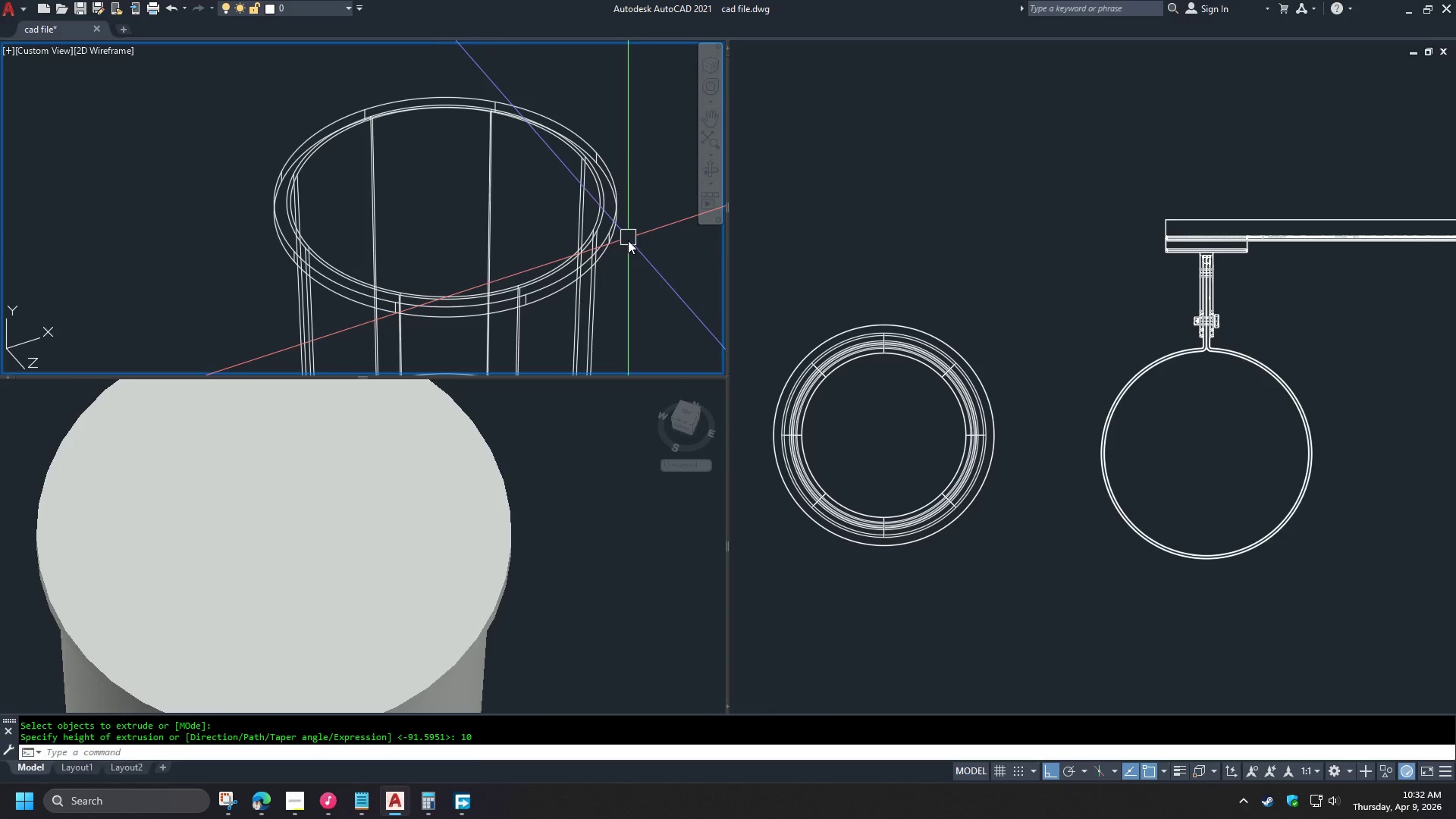 
hold_key(key=ShiftLeft, duration=1.5)
 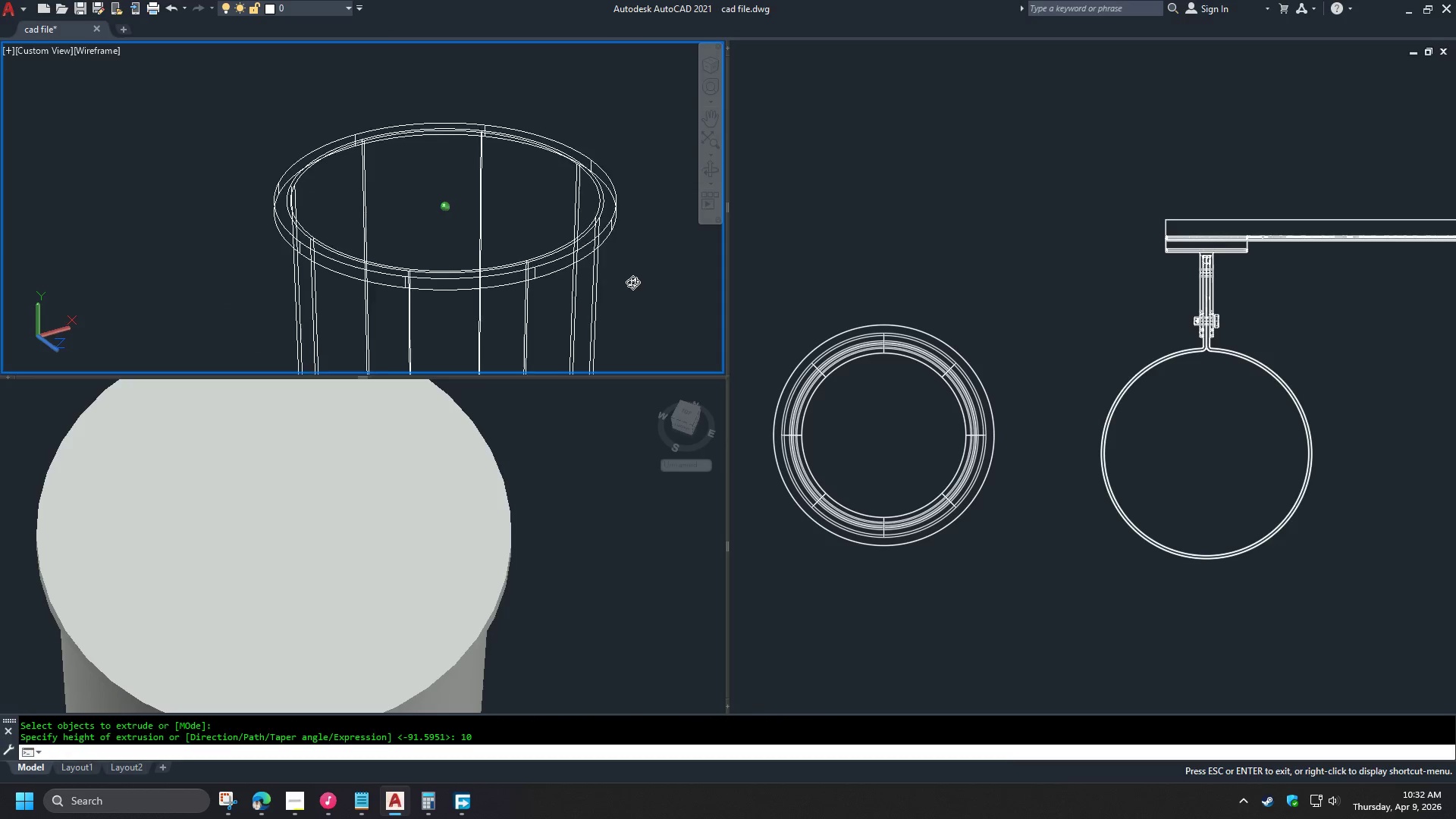 
hold_key(key=ShiftLeft, duration=1.31)
 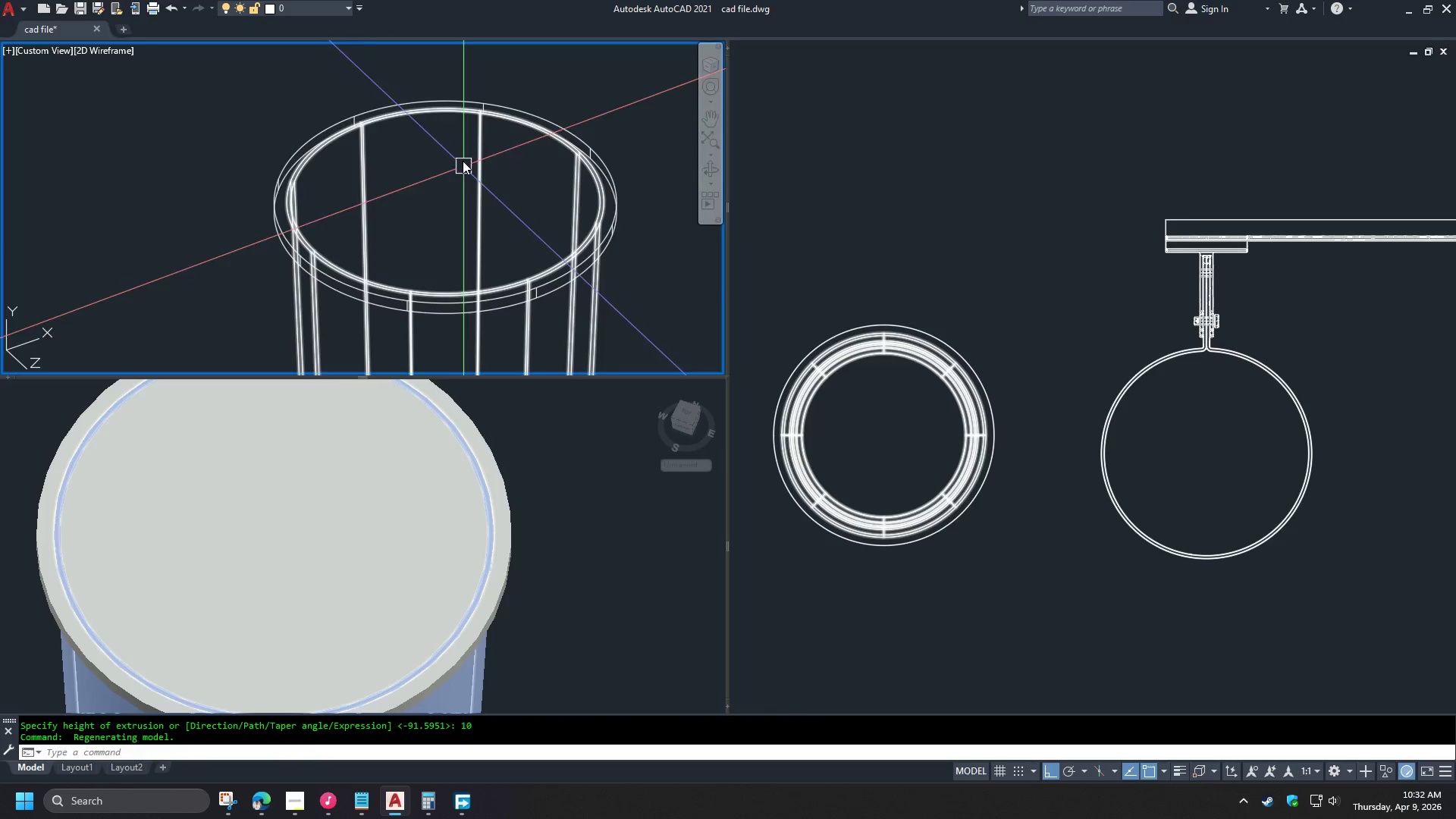 
scroll: coordinate [469, 126], scroll_direction: down, amount: 2.0
 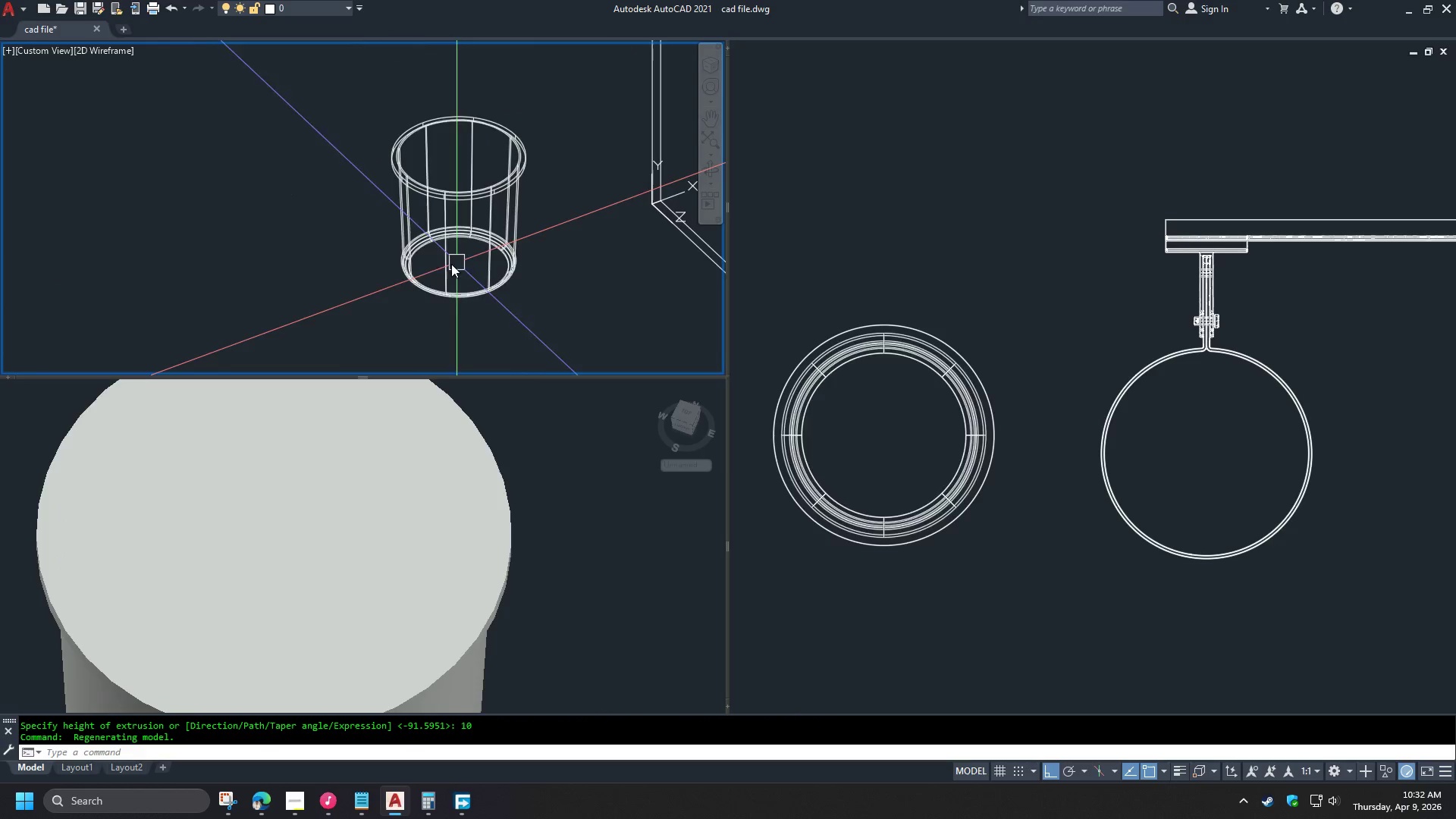 
scroll: coordinate [425, 271], scroll_direction: up, amount: 3.0
 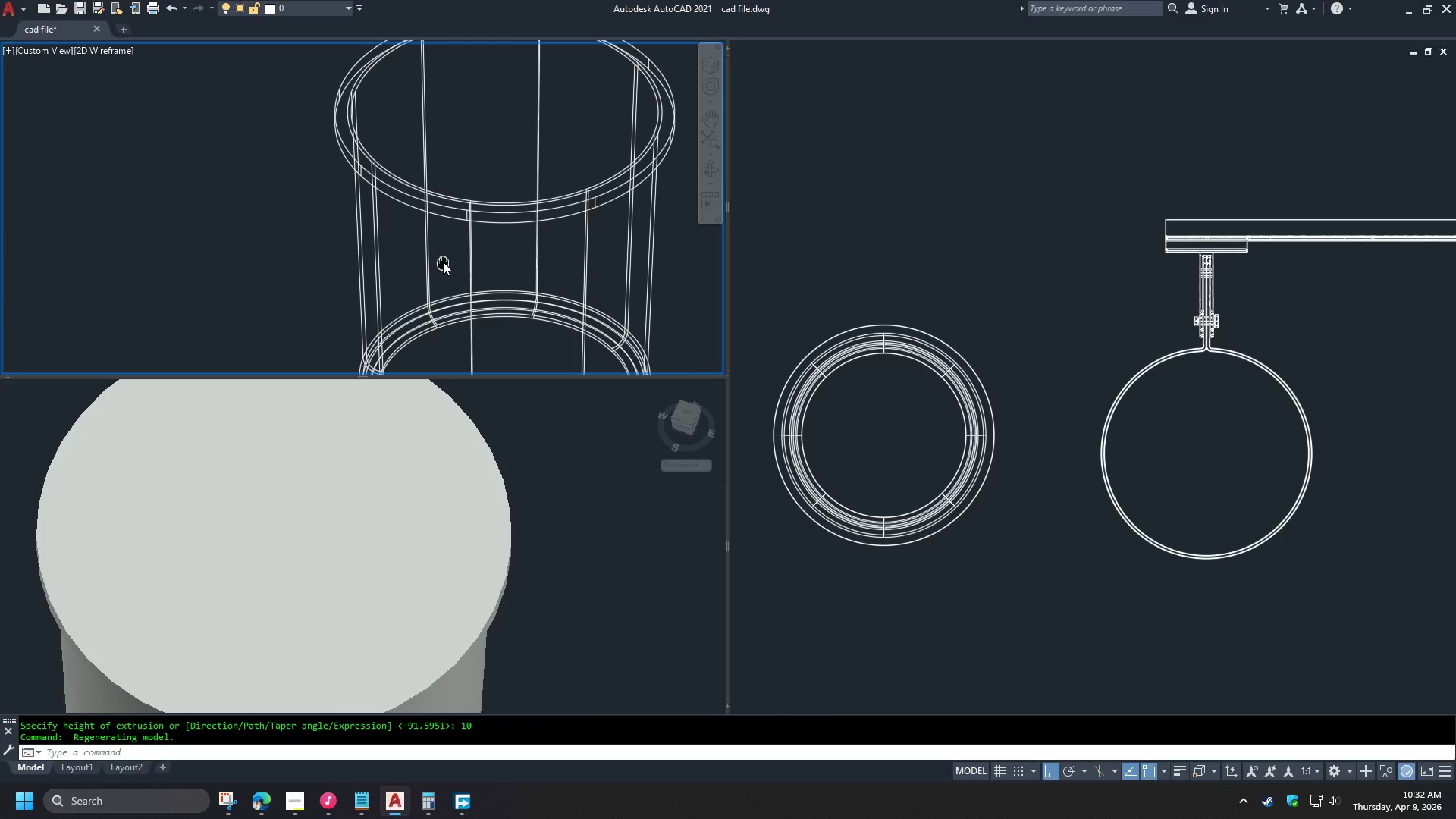 
hold_key(key=ShiftLeft, duration=1.53)
 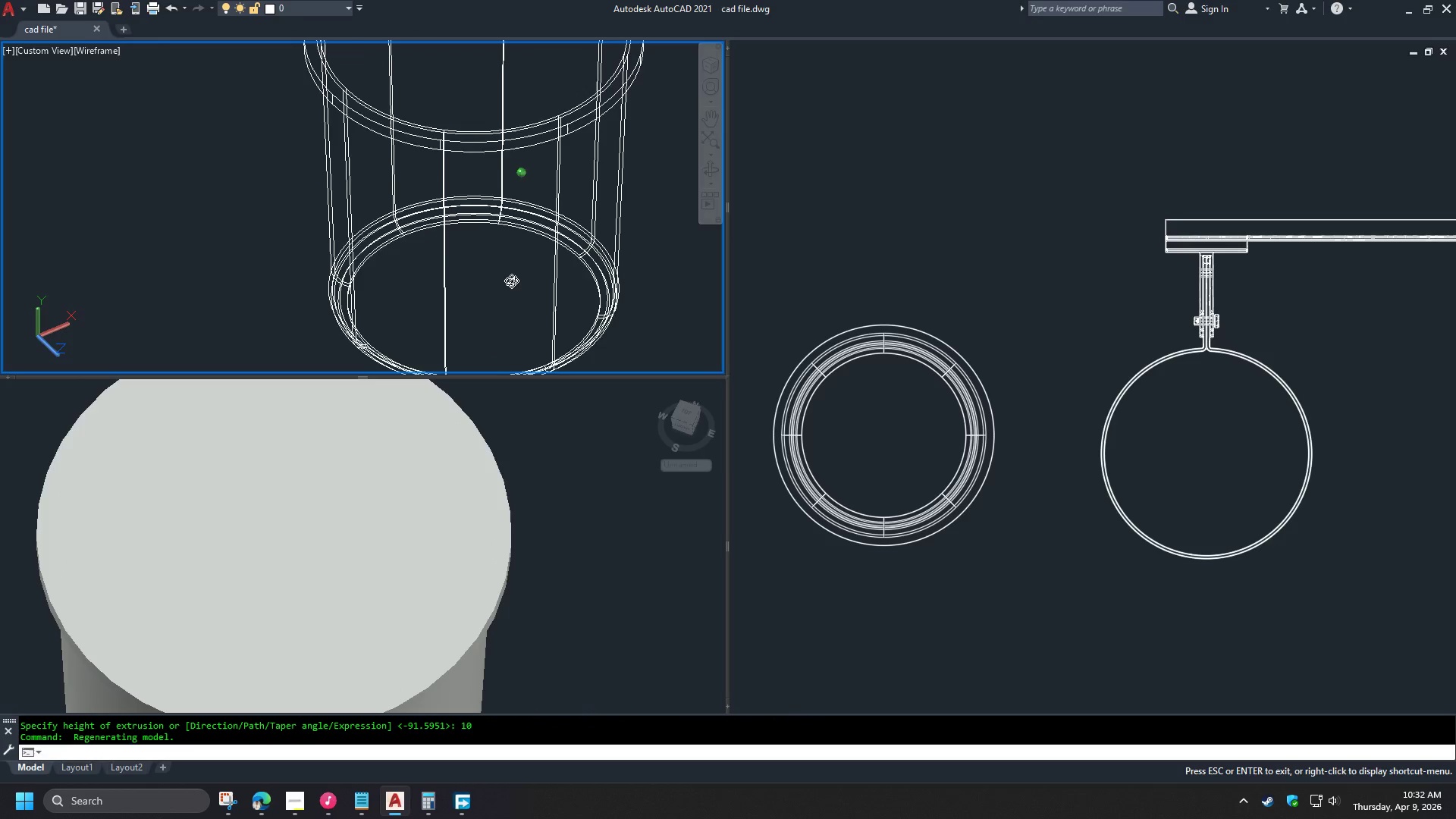 
hold_key(key=ShiftLeft, duration=0.94)
 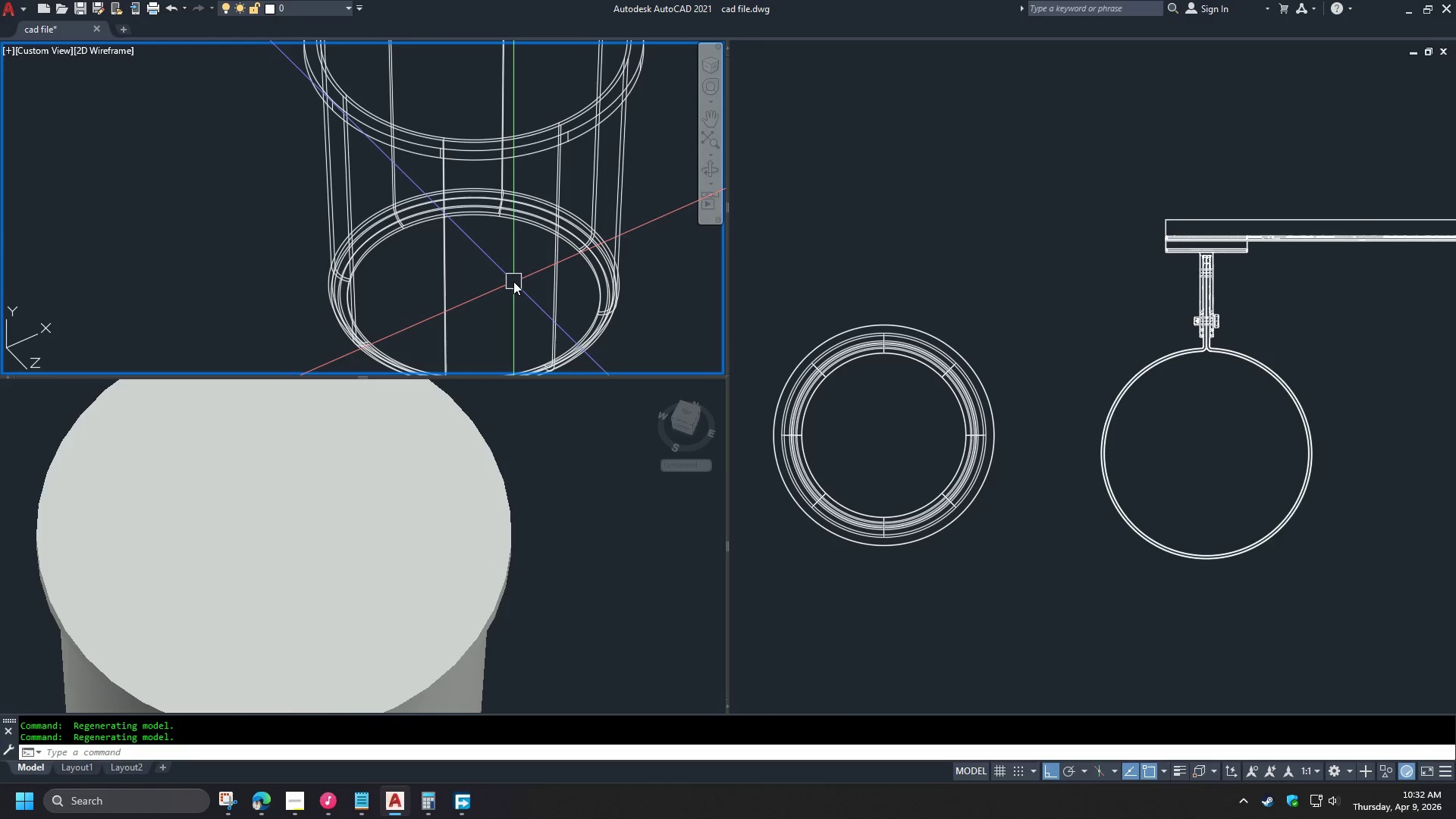 
scroll: coordinate [397, 213], scroll_direction: up, amount: 4.0
 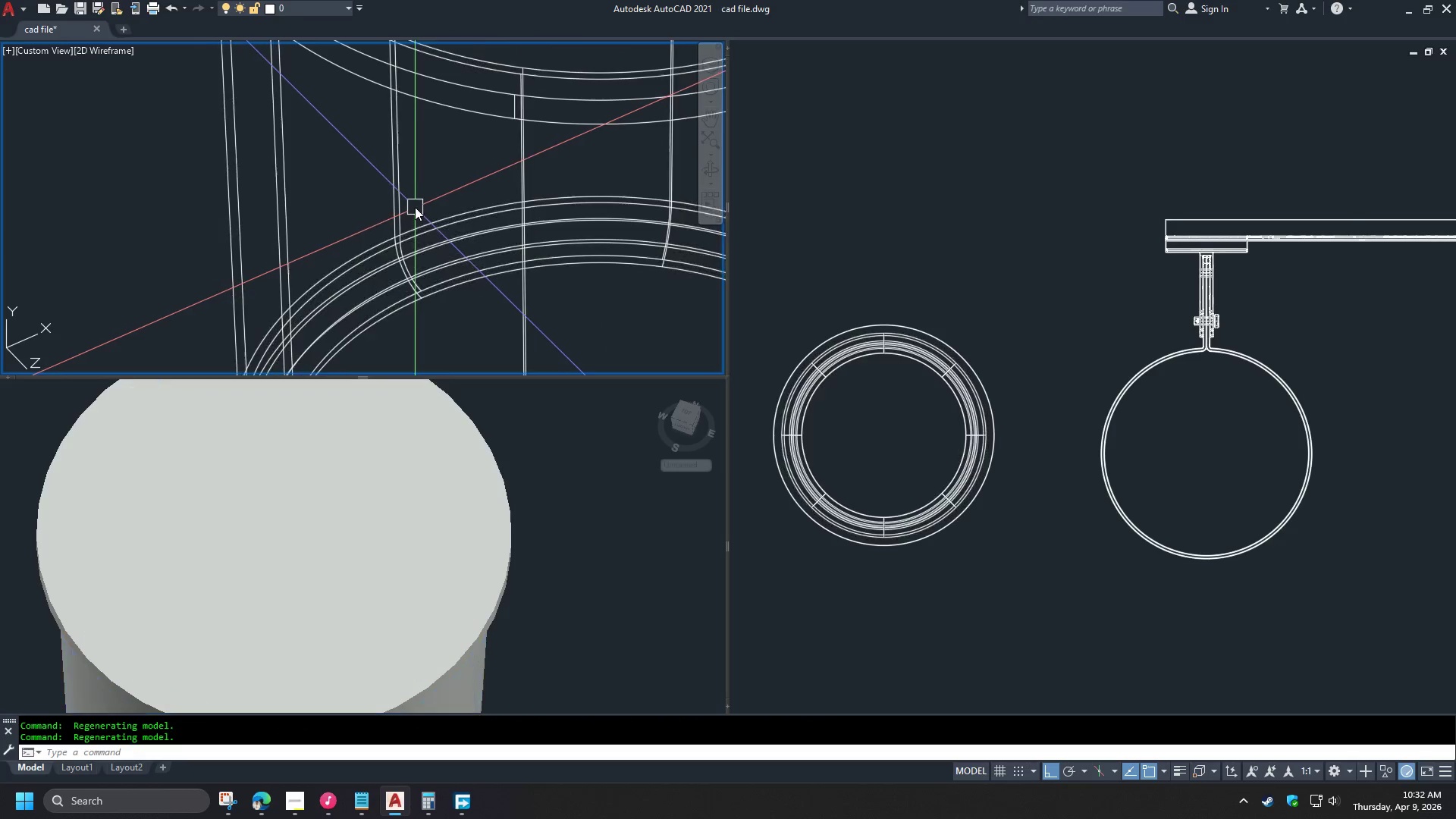 
type(c cen )
 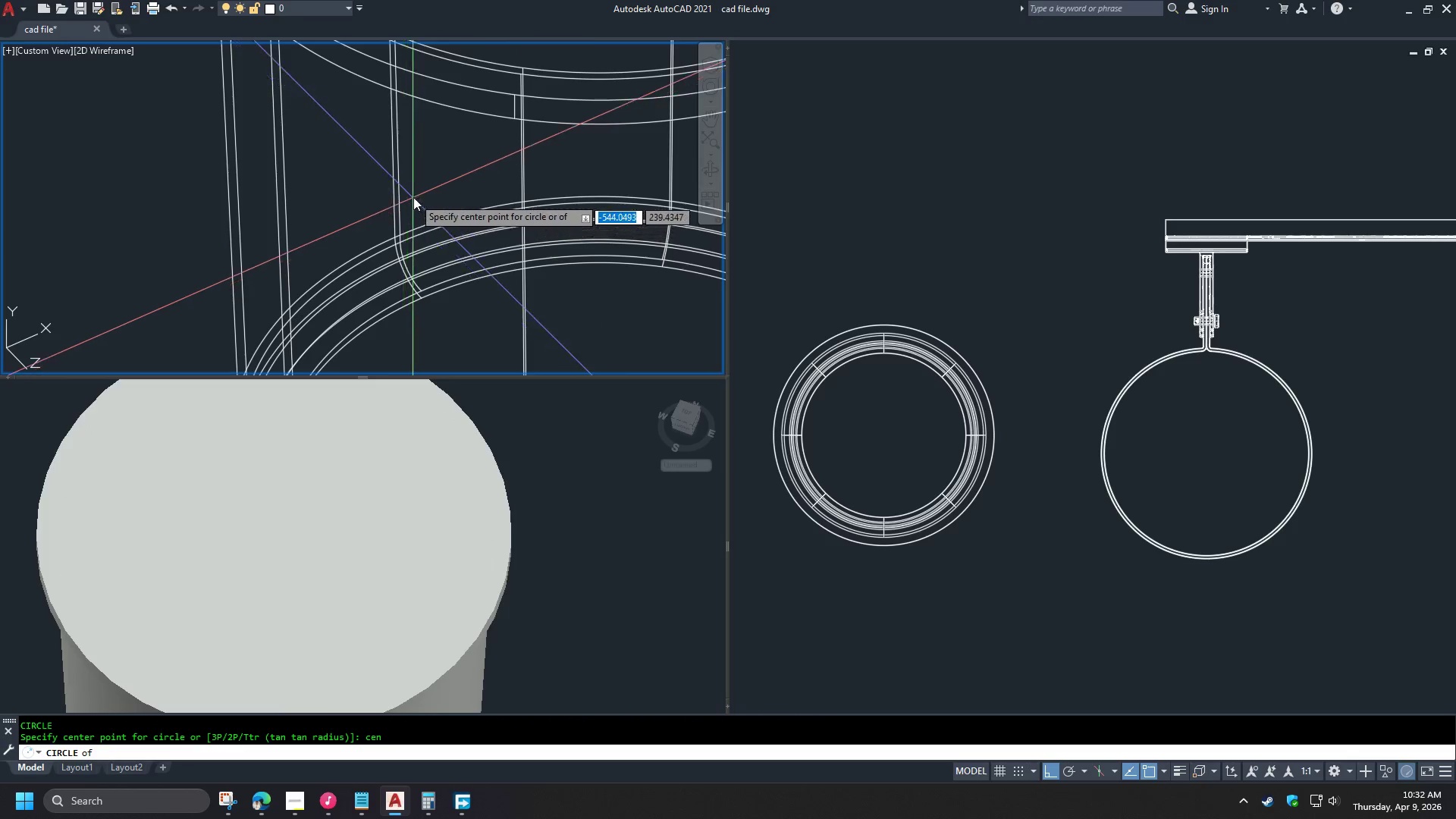 
scroll: coordinate [418, 189], scroll_direction: down, amount: 2.0
 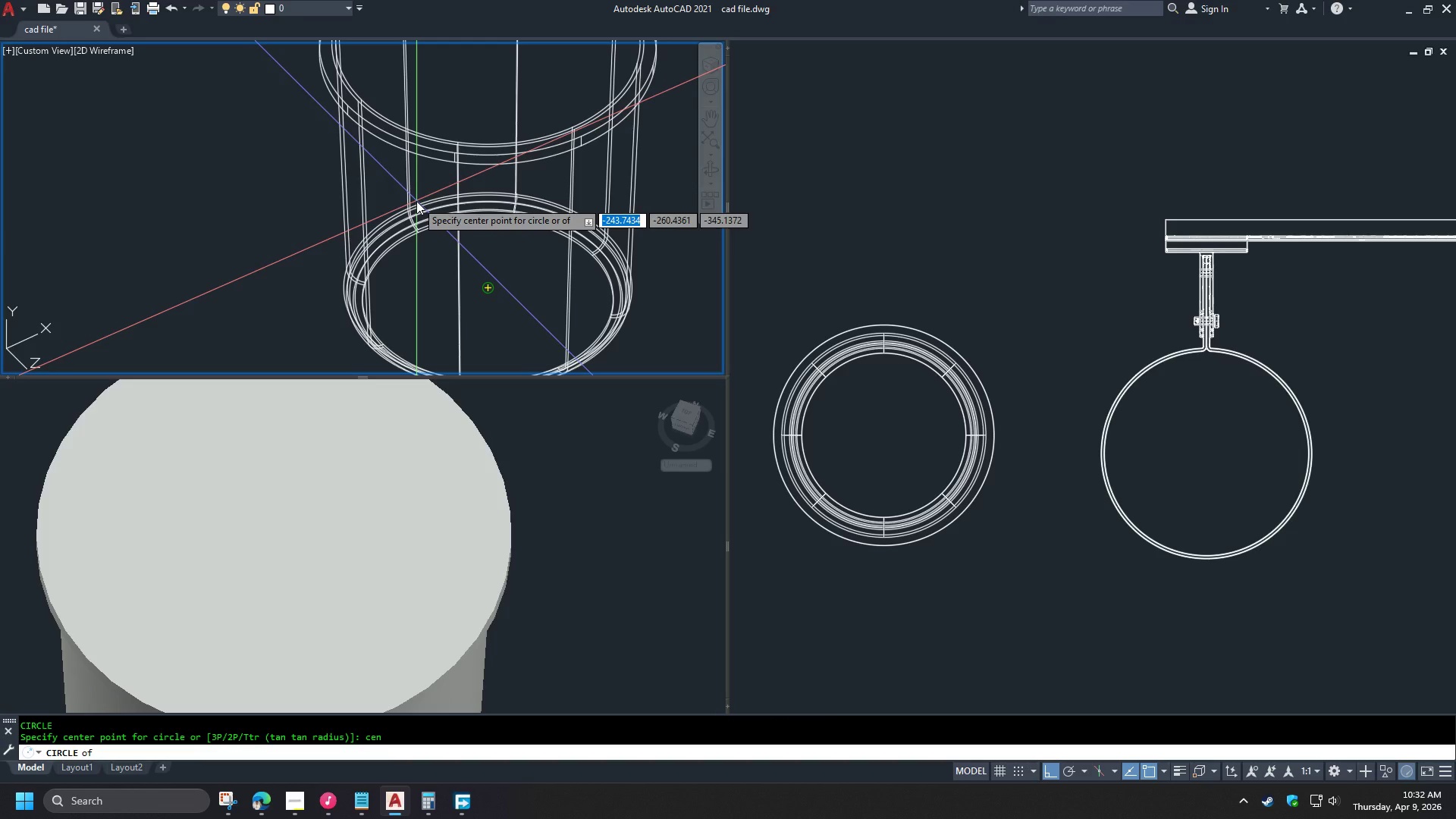 
scroll: coordinate [416, 202], scroll_direction: up, amount: 2.0
 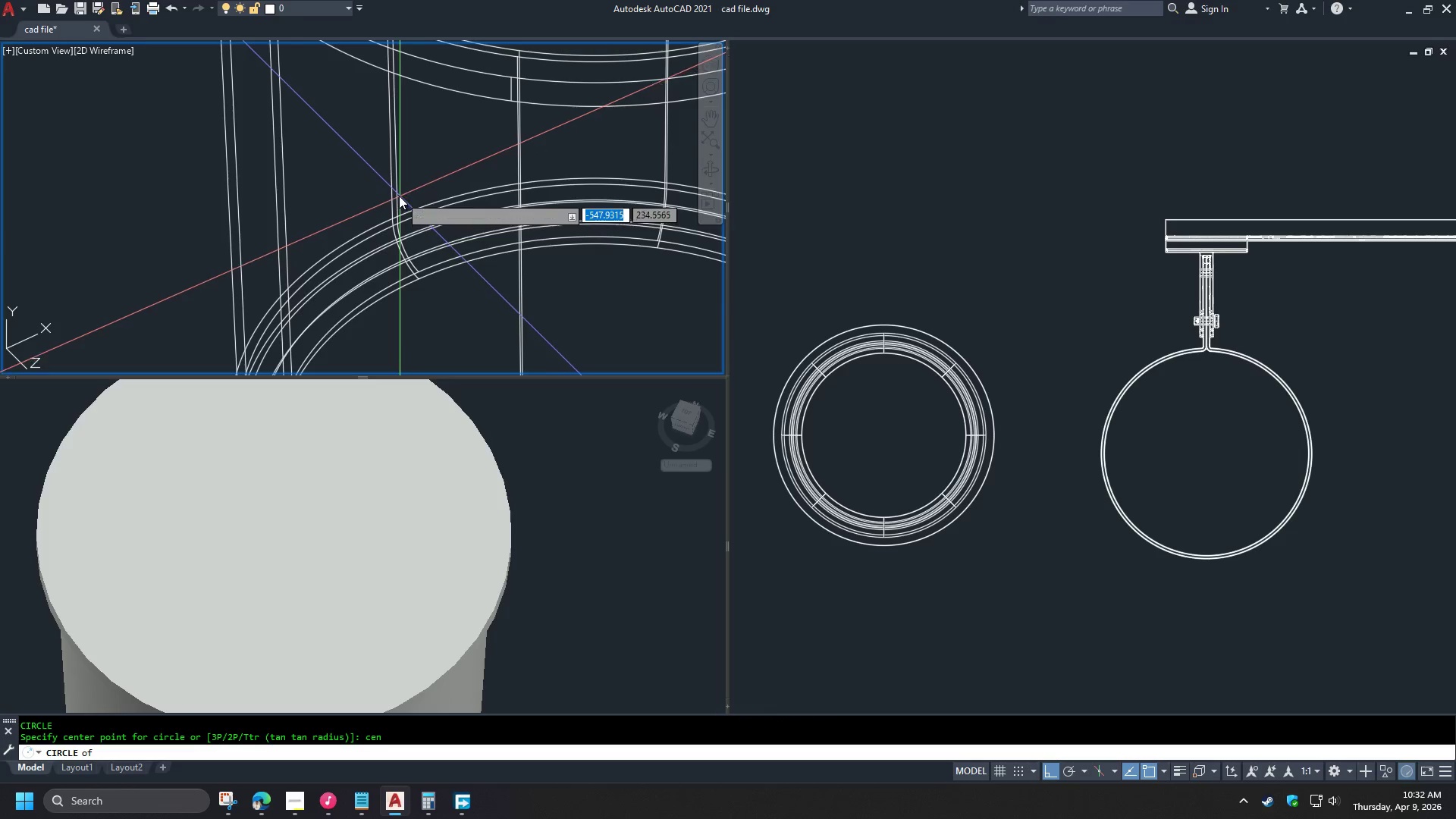 
scroll: coordinate [410, 177], scroll_direction: down, amount: 1.0
 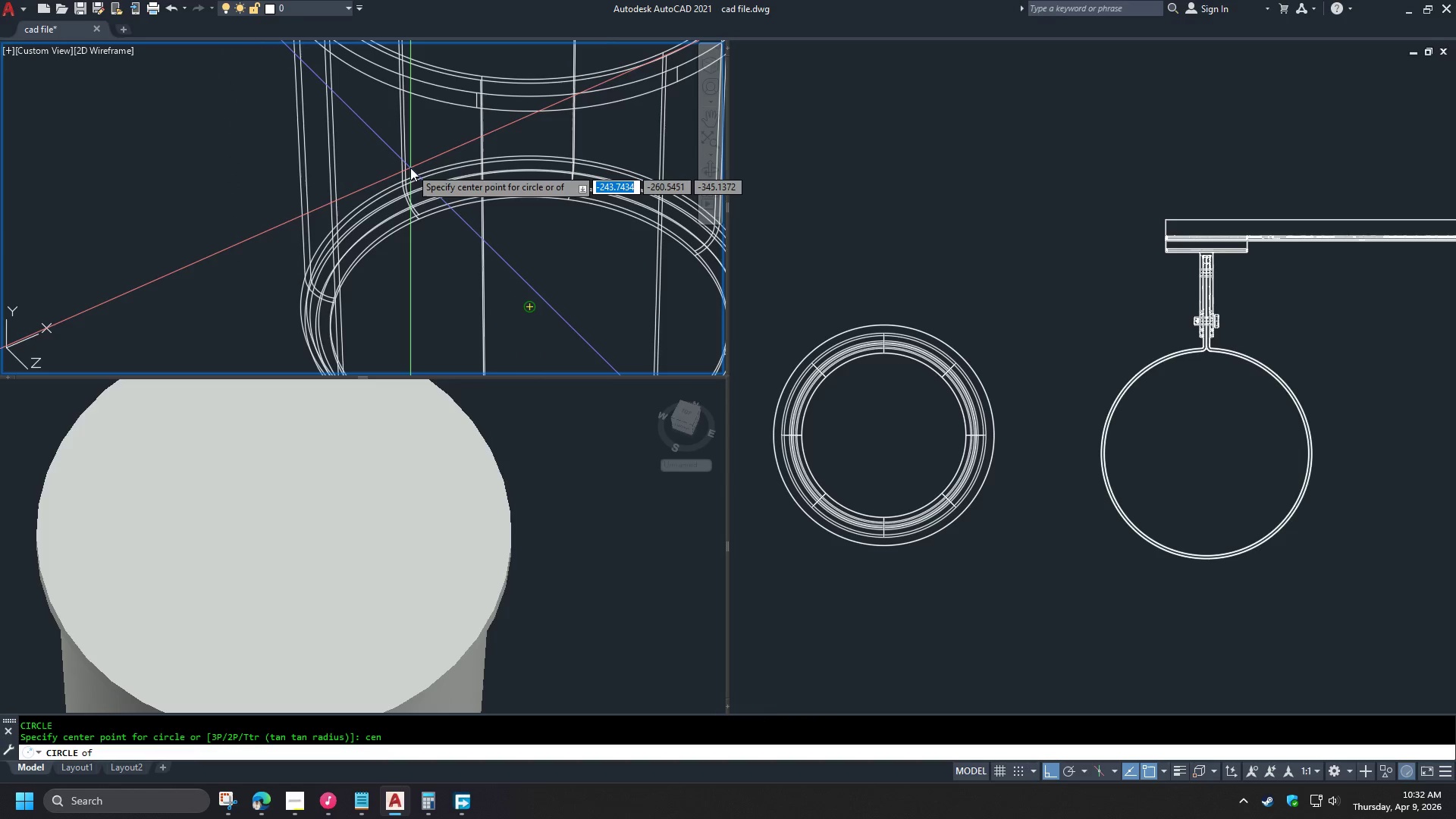 
left_click([410, 168])
 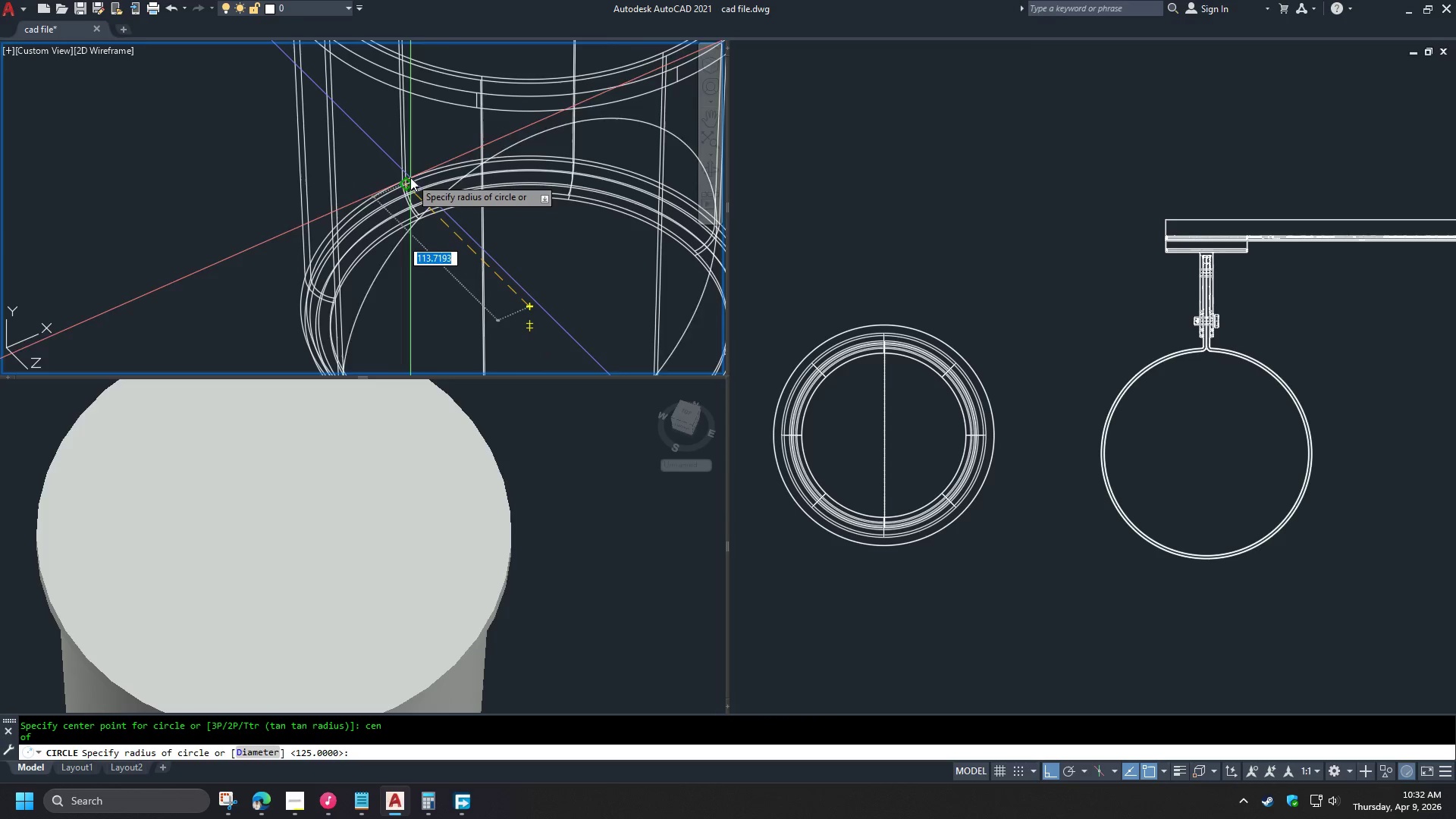 
scroll: coordinate [406, 184], scroll_direction: up, amount: 2.0
 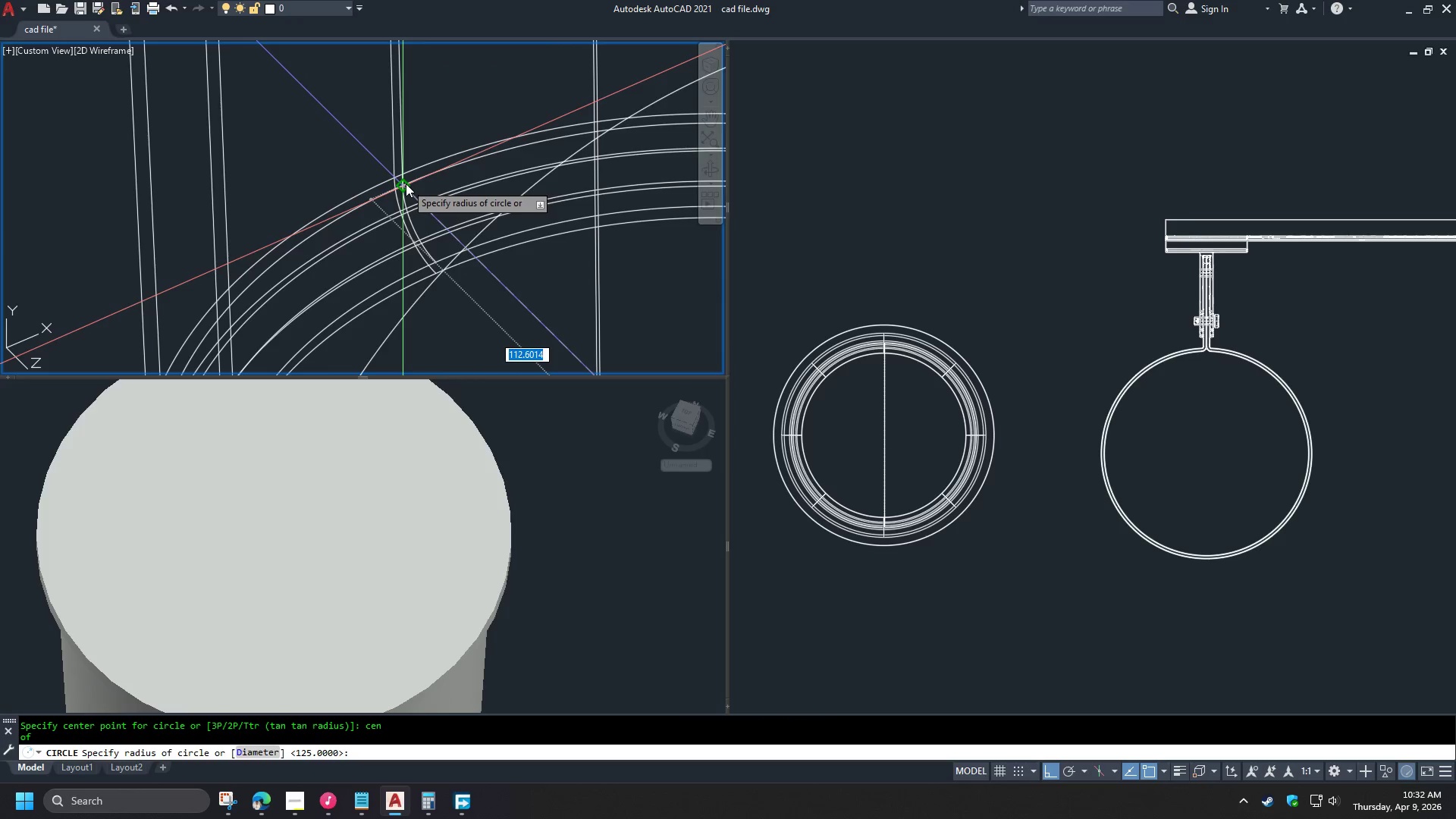 
left_click([406, 184])
 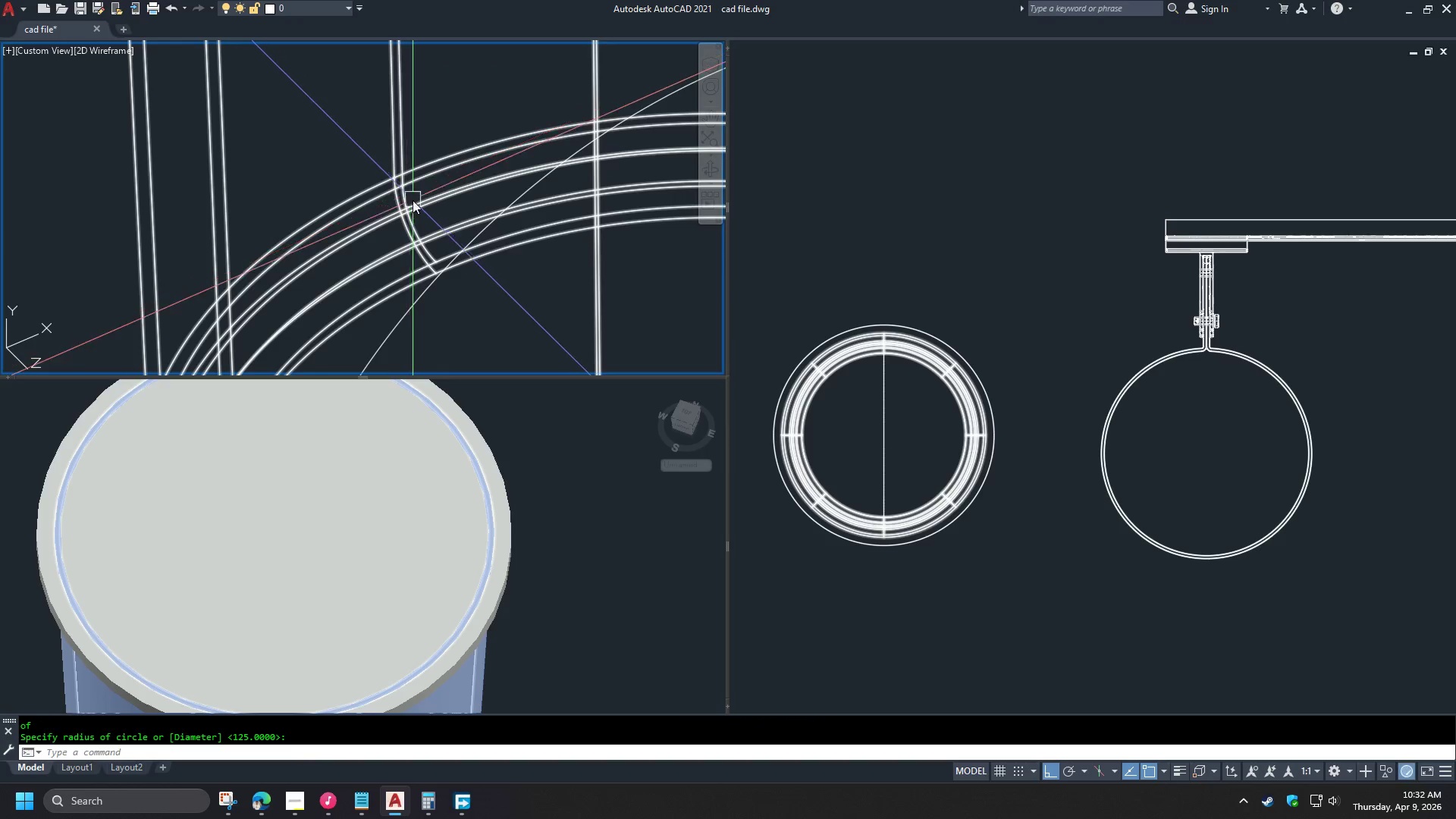 
scroll: coordinate [415, 171], scroll_direction: down, amount: 4.0
 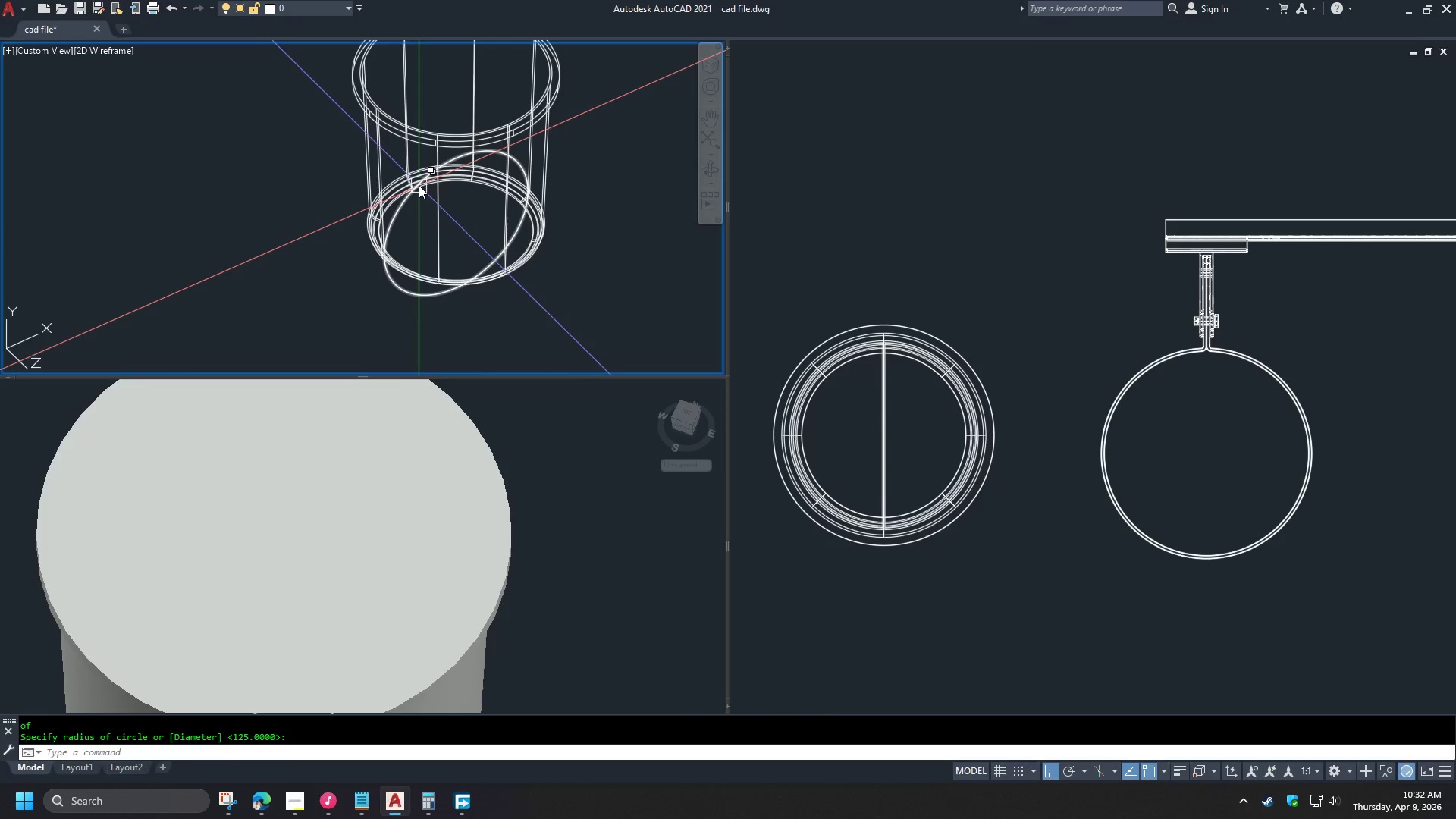 
left_click([419, 185])
 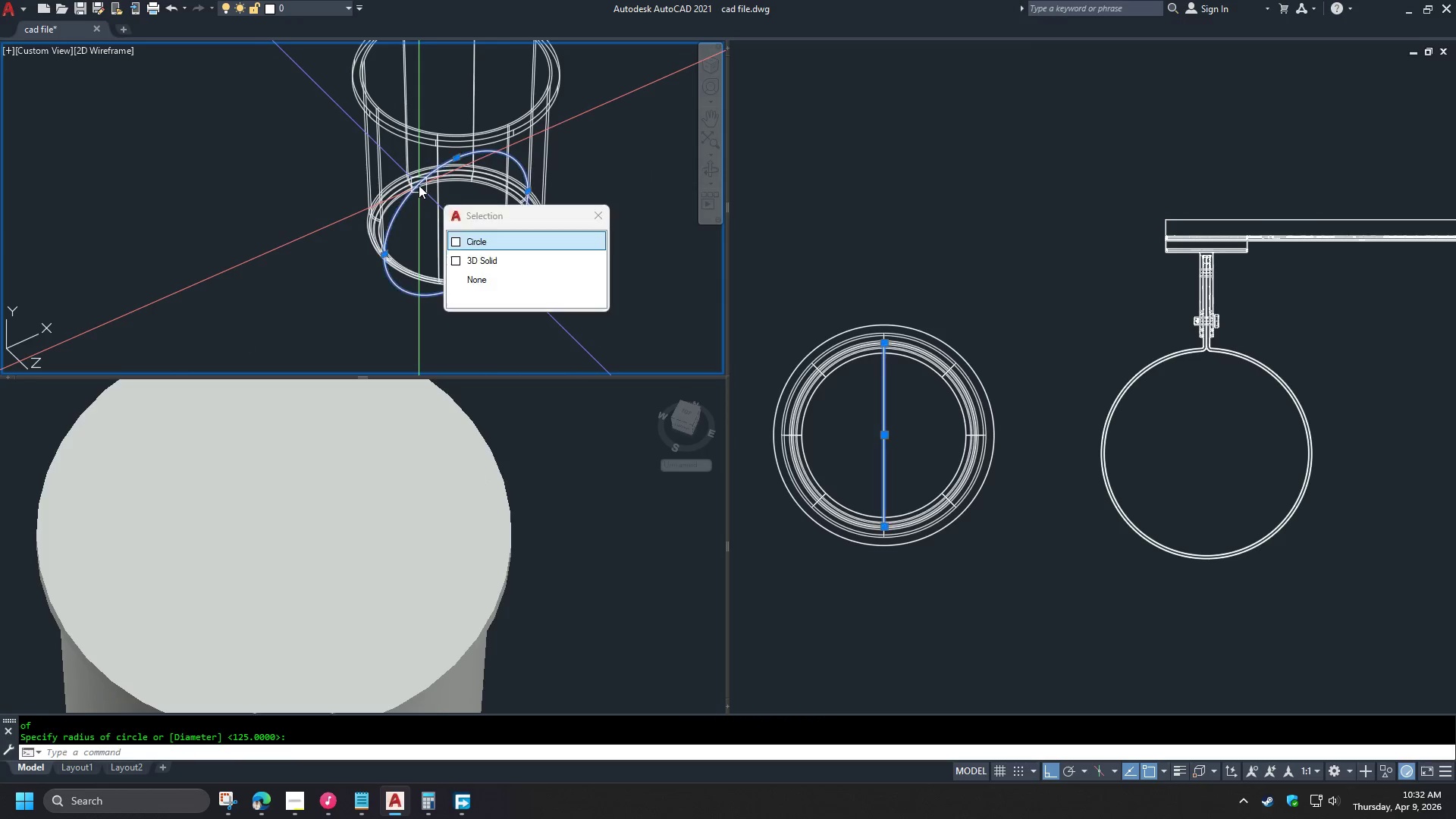 
key(E)
 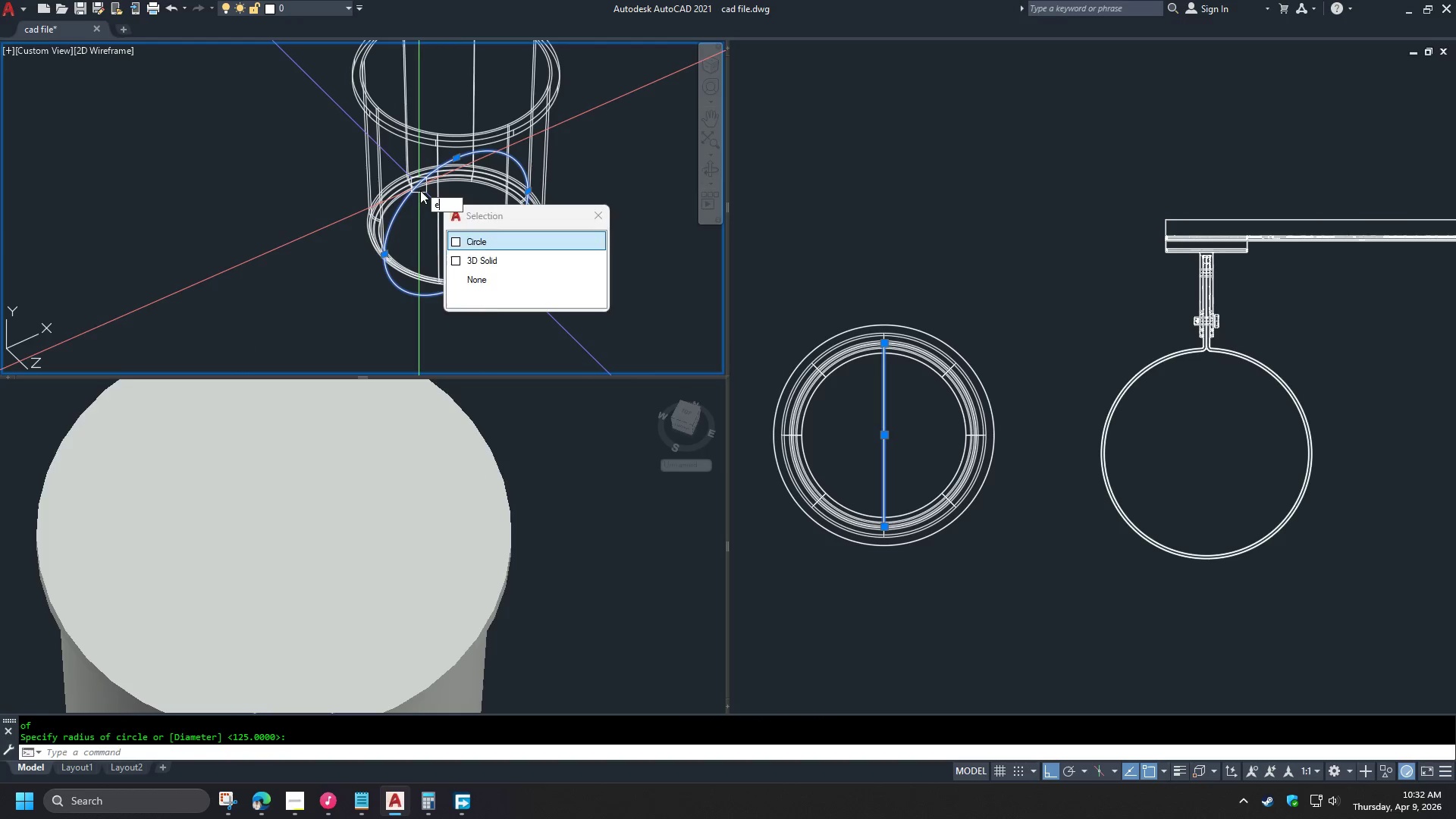 
key(Space)
 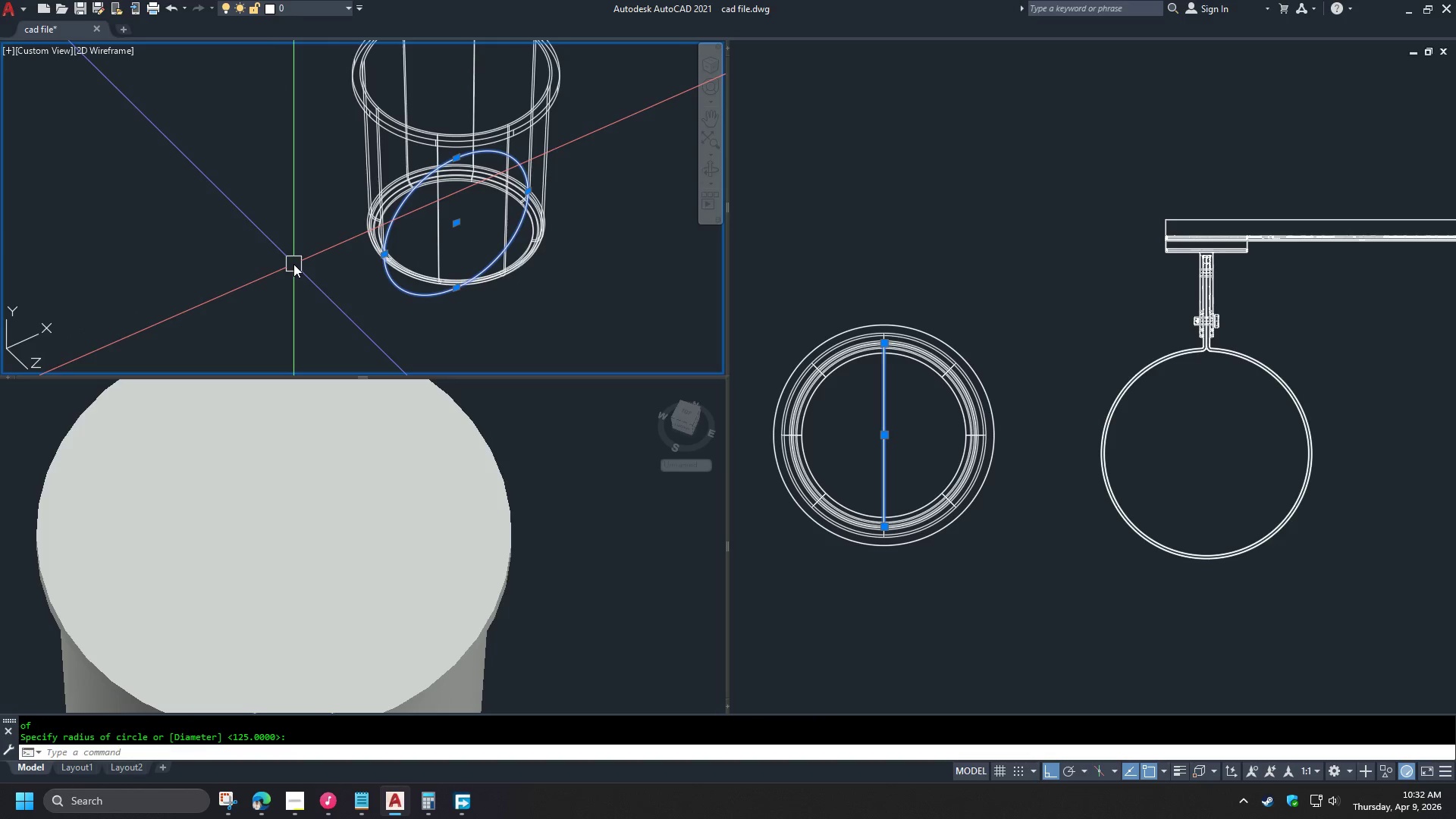 
key(Escape)
 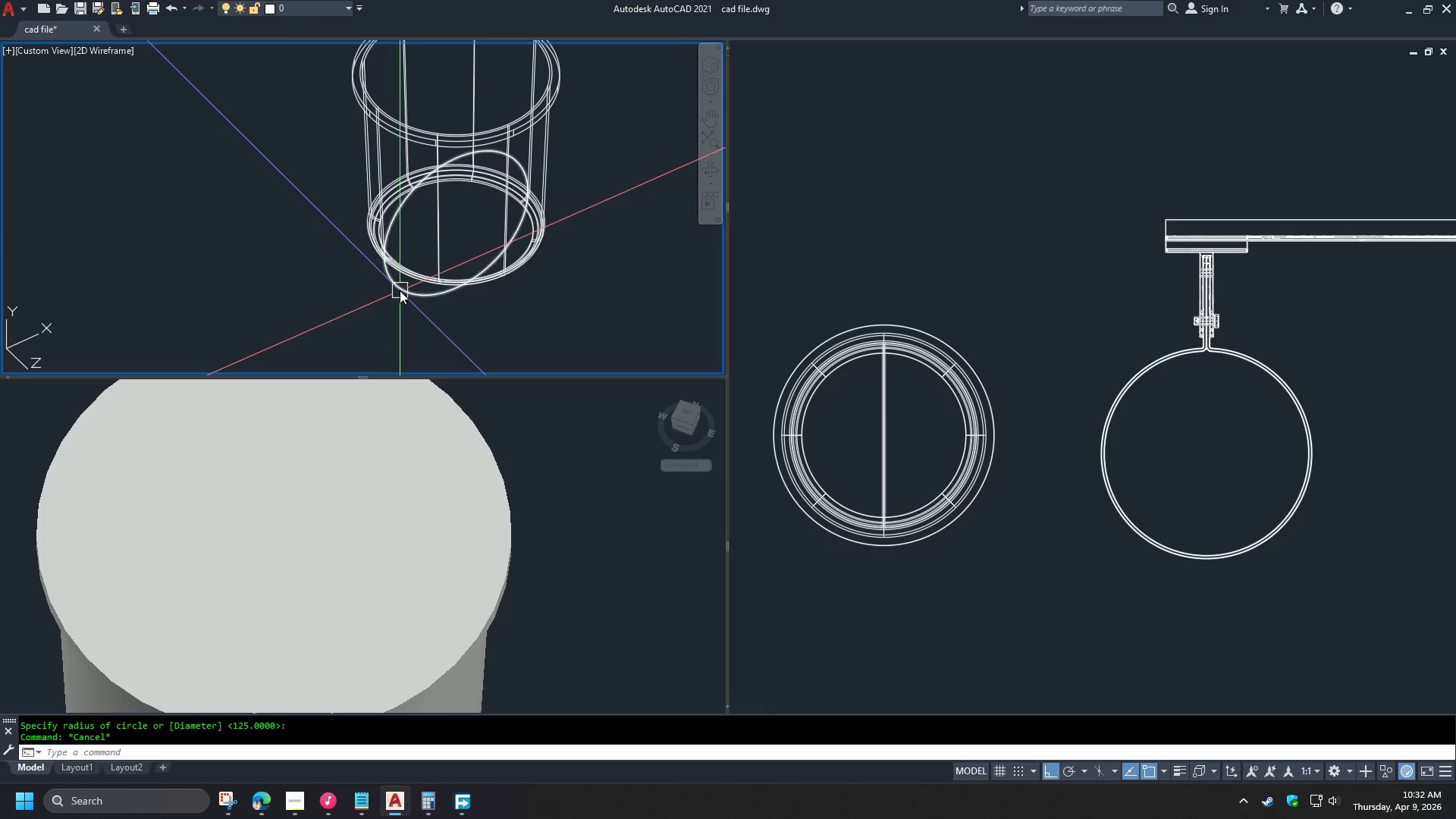 
left_click([400, 290])
 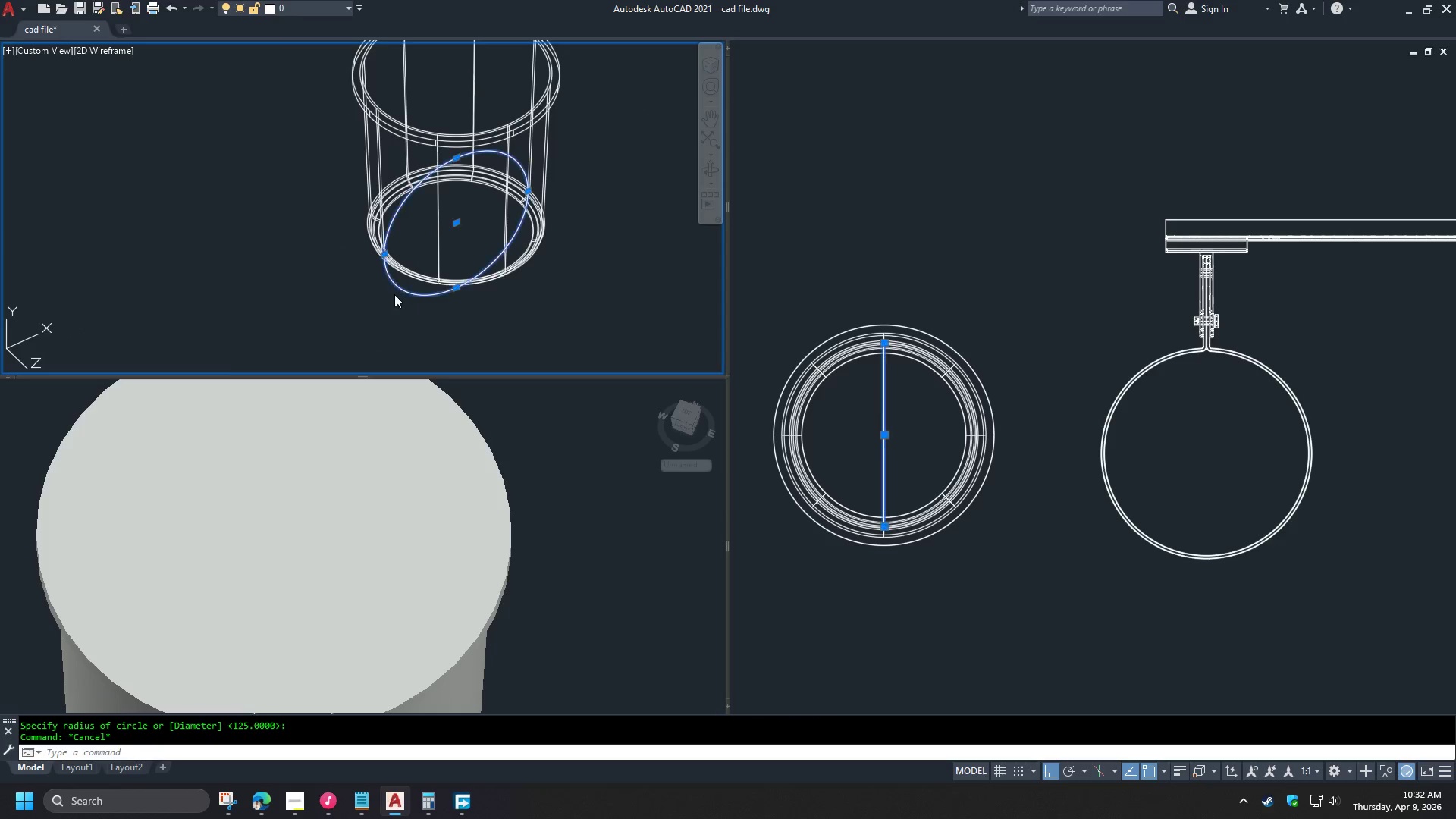 
key(E)
 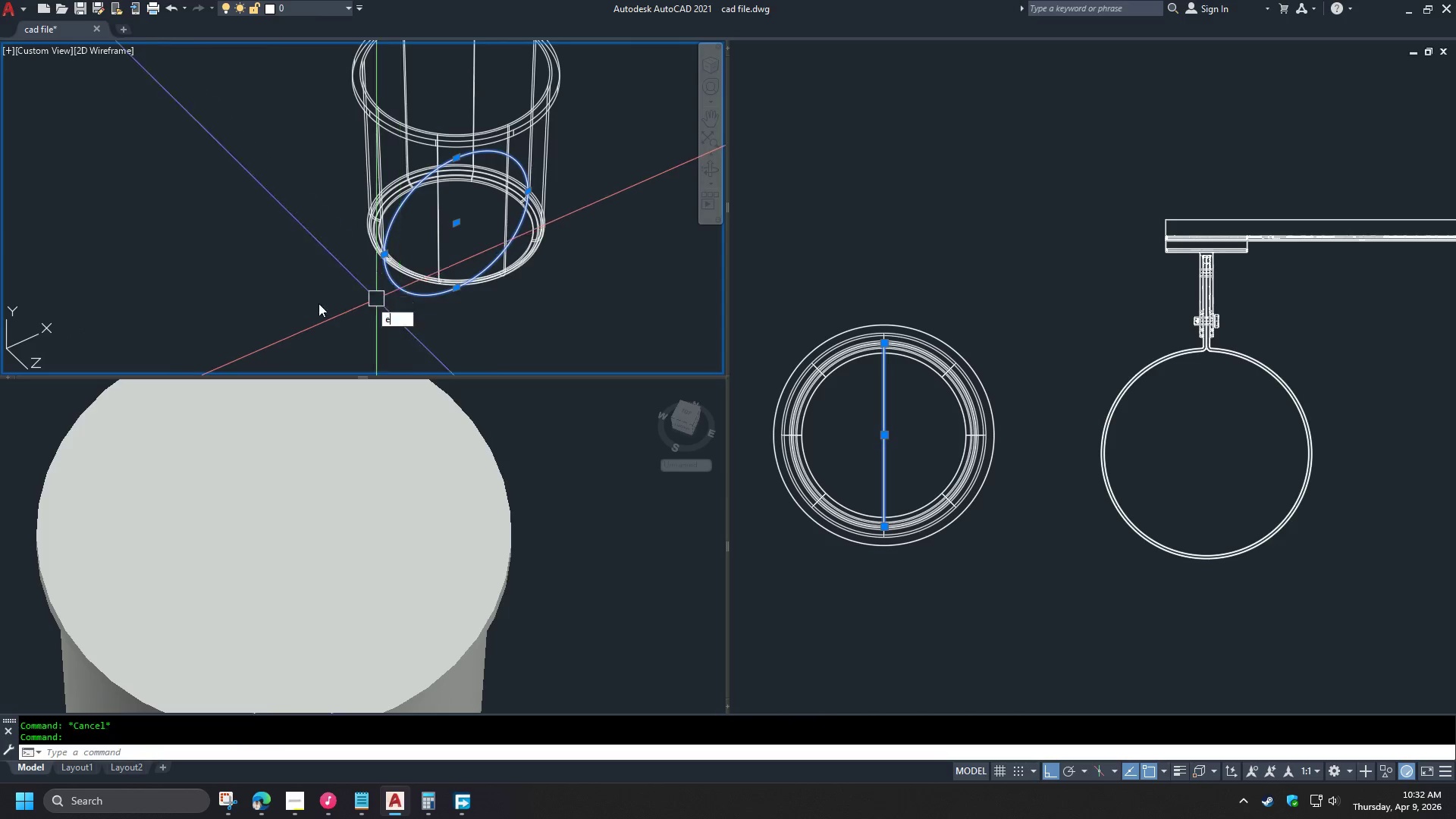 
key(Space)
 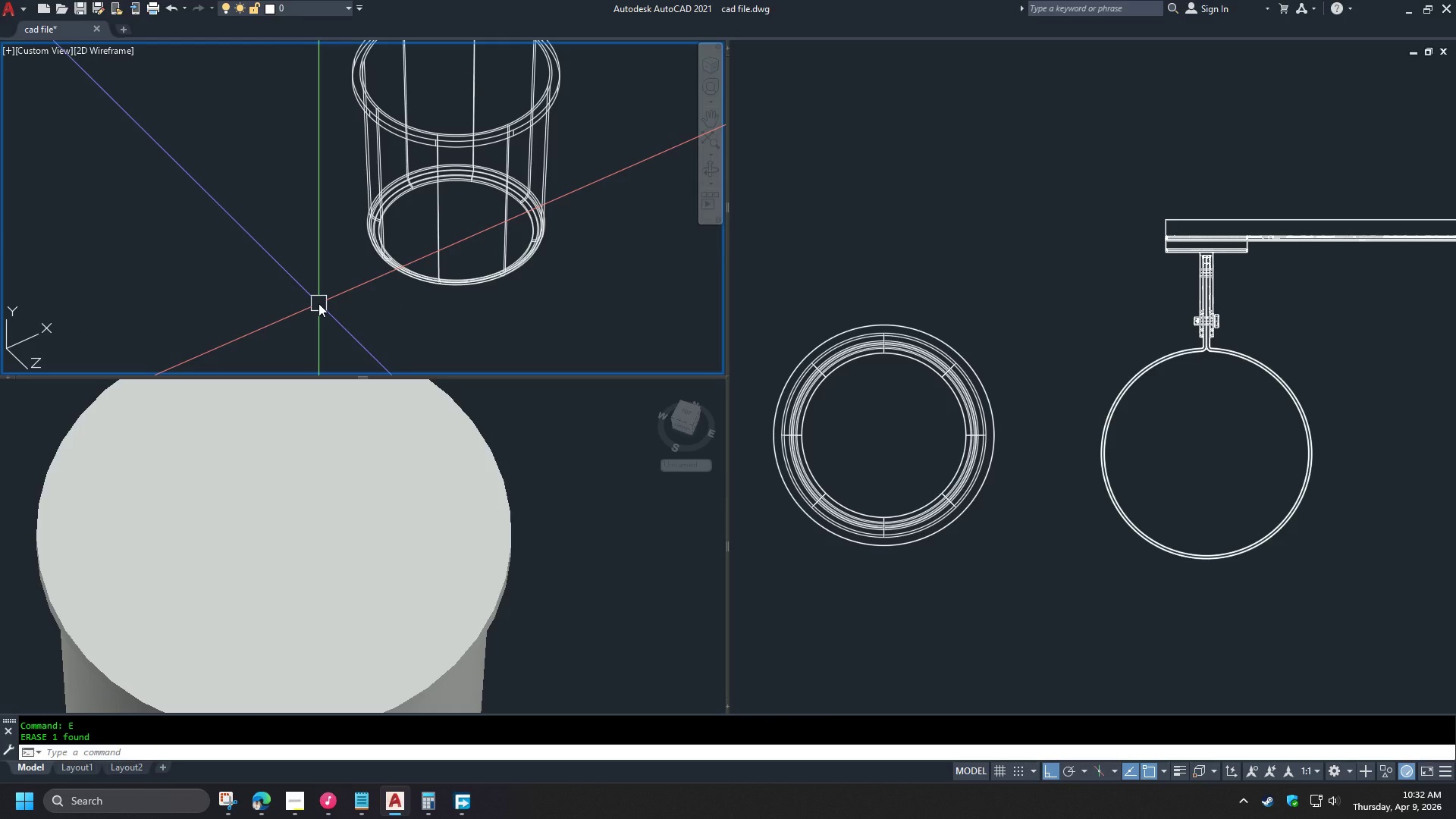 
wait(6.09)
 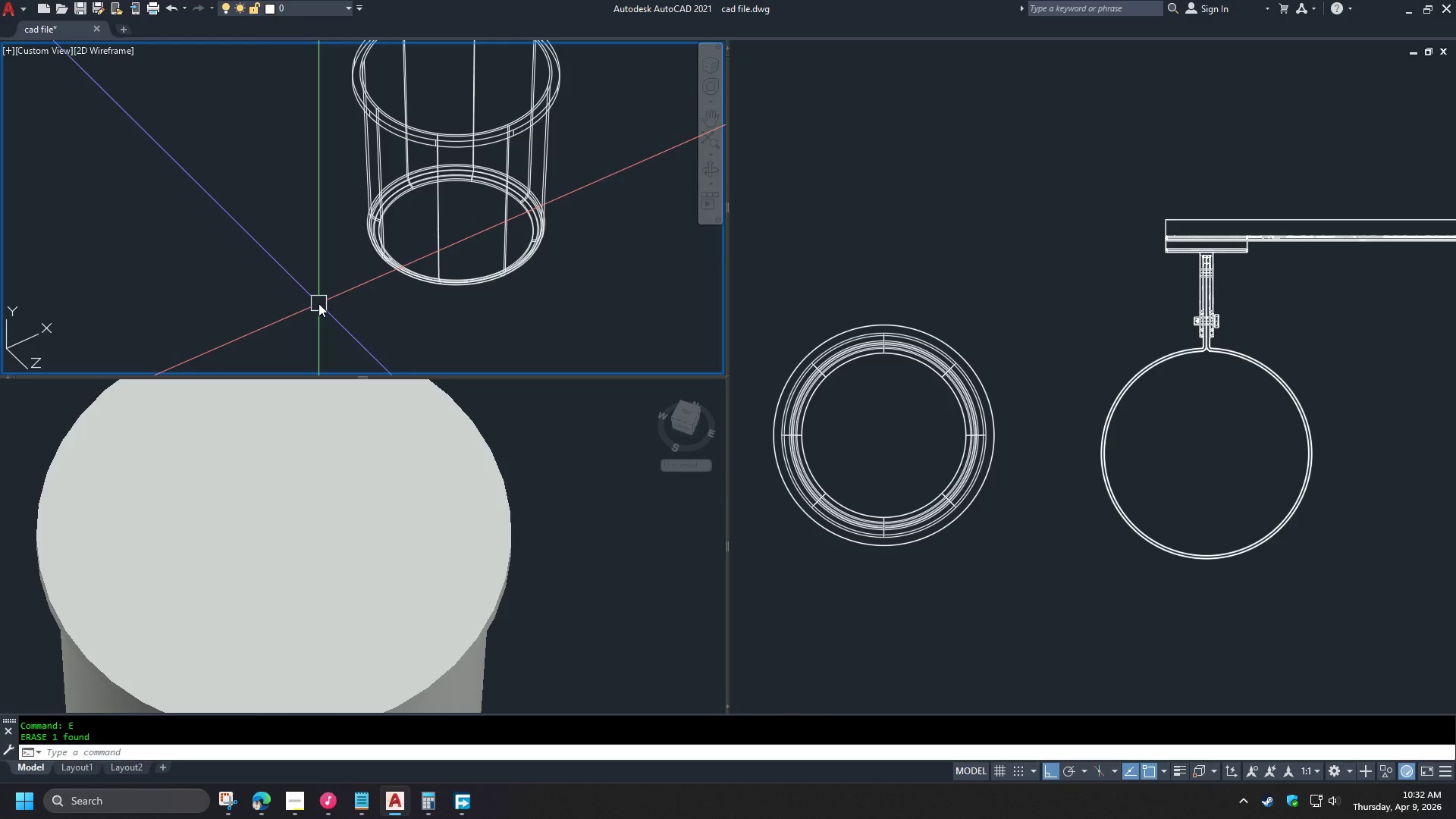 
type(-v fr )
 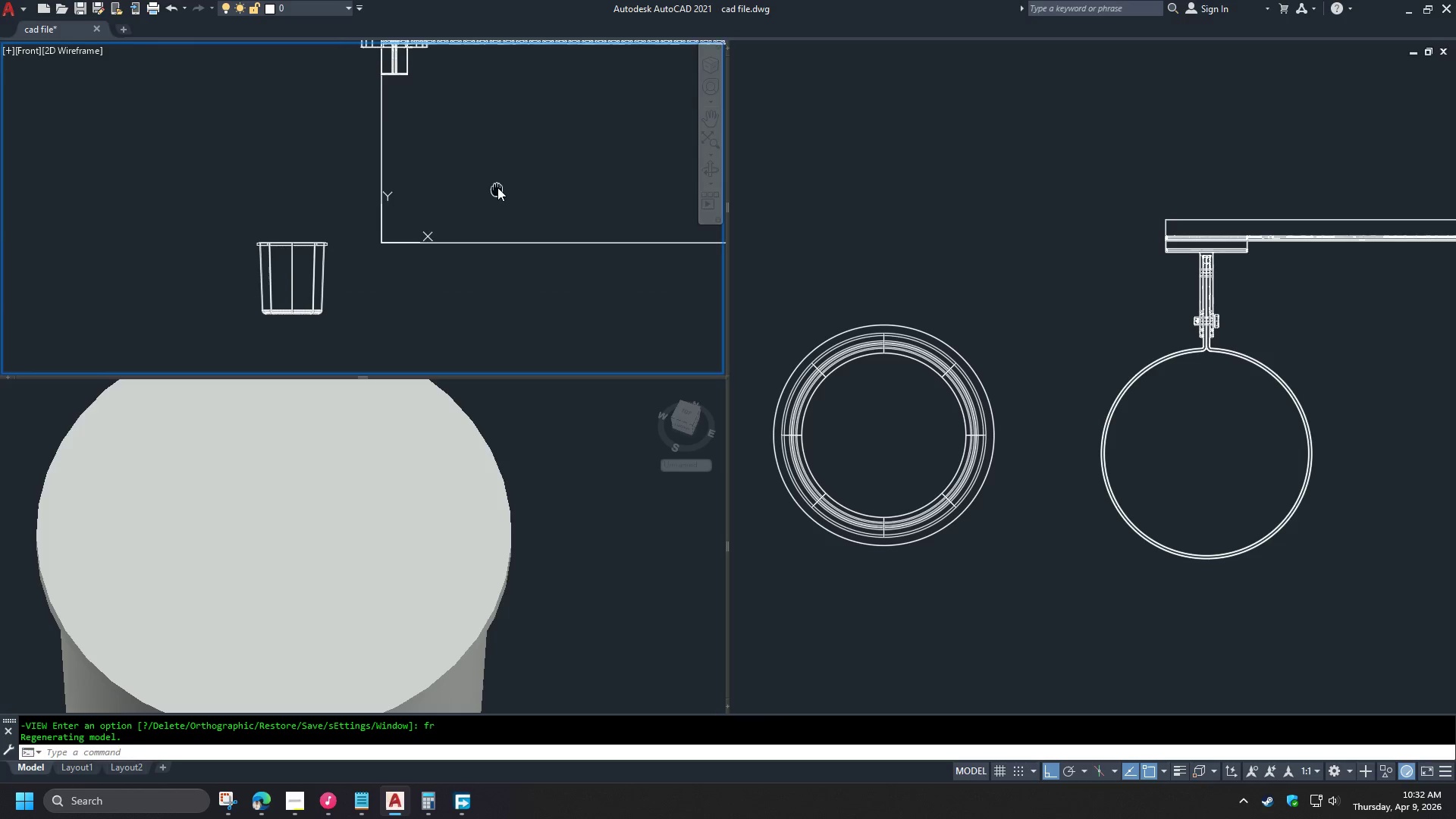 
scroll: coordinate [281, 295], scroll_direction: up, amount: 2.0
 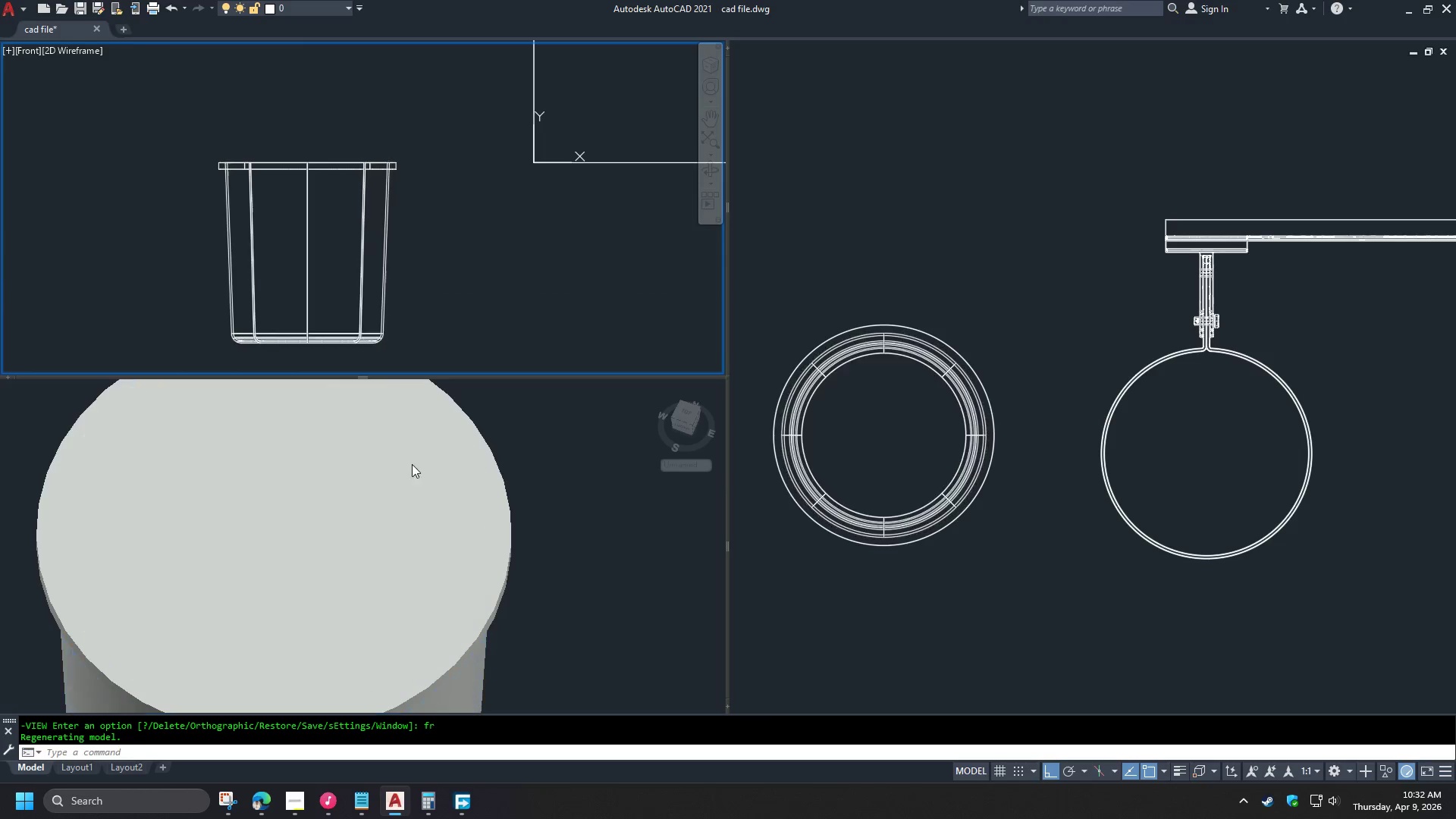 
left_click([558, 513])
 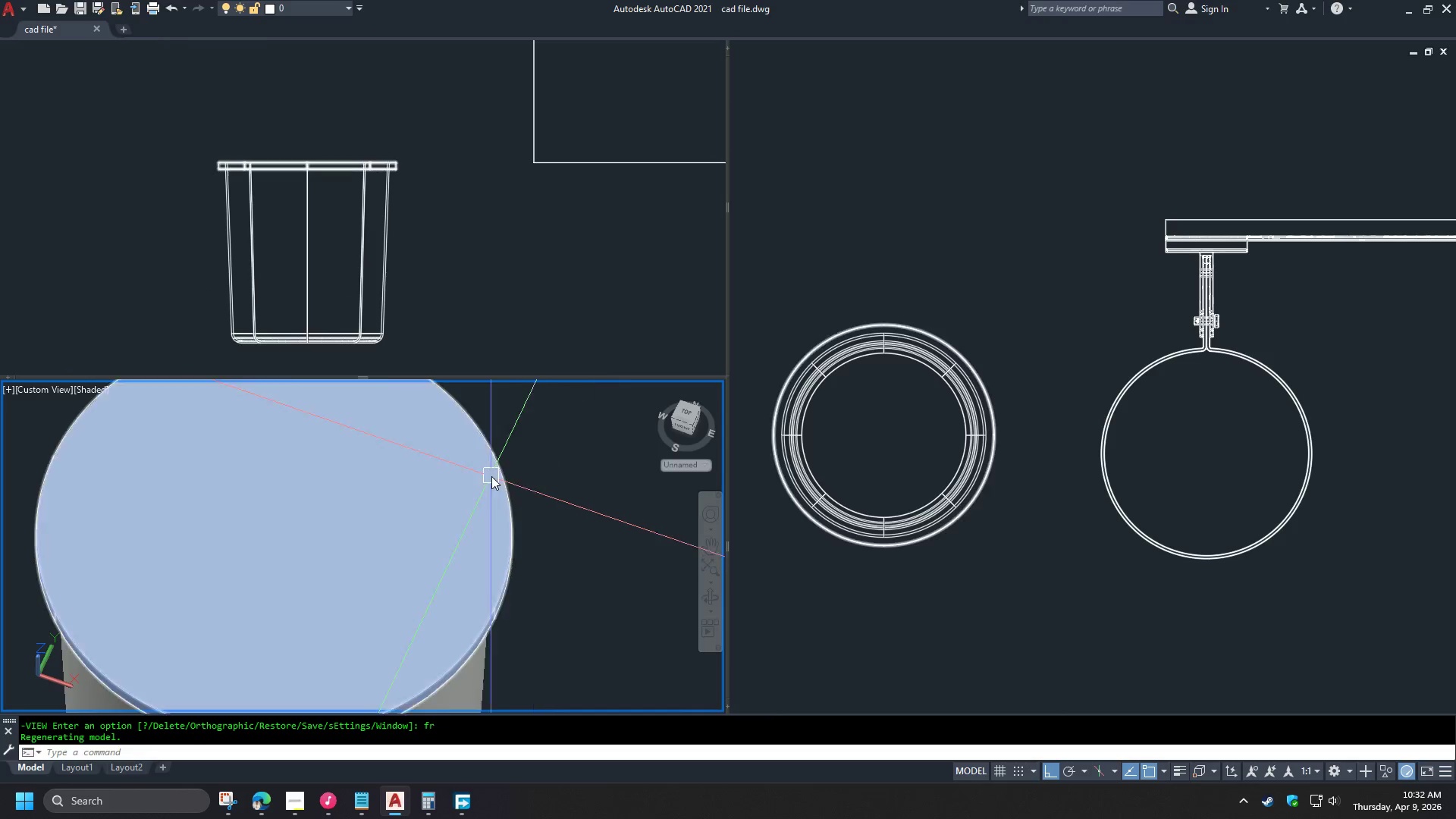 
scroll: coordinate [478, 456], scroll_direction: down, amount: 3.0
 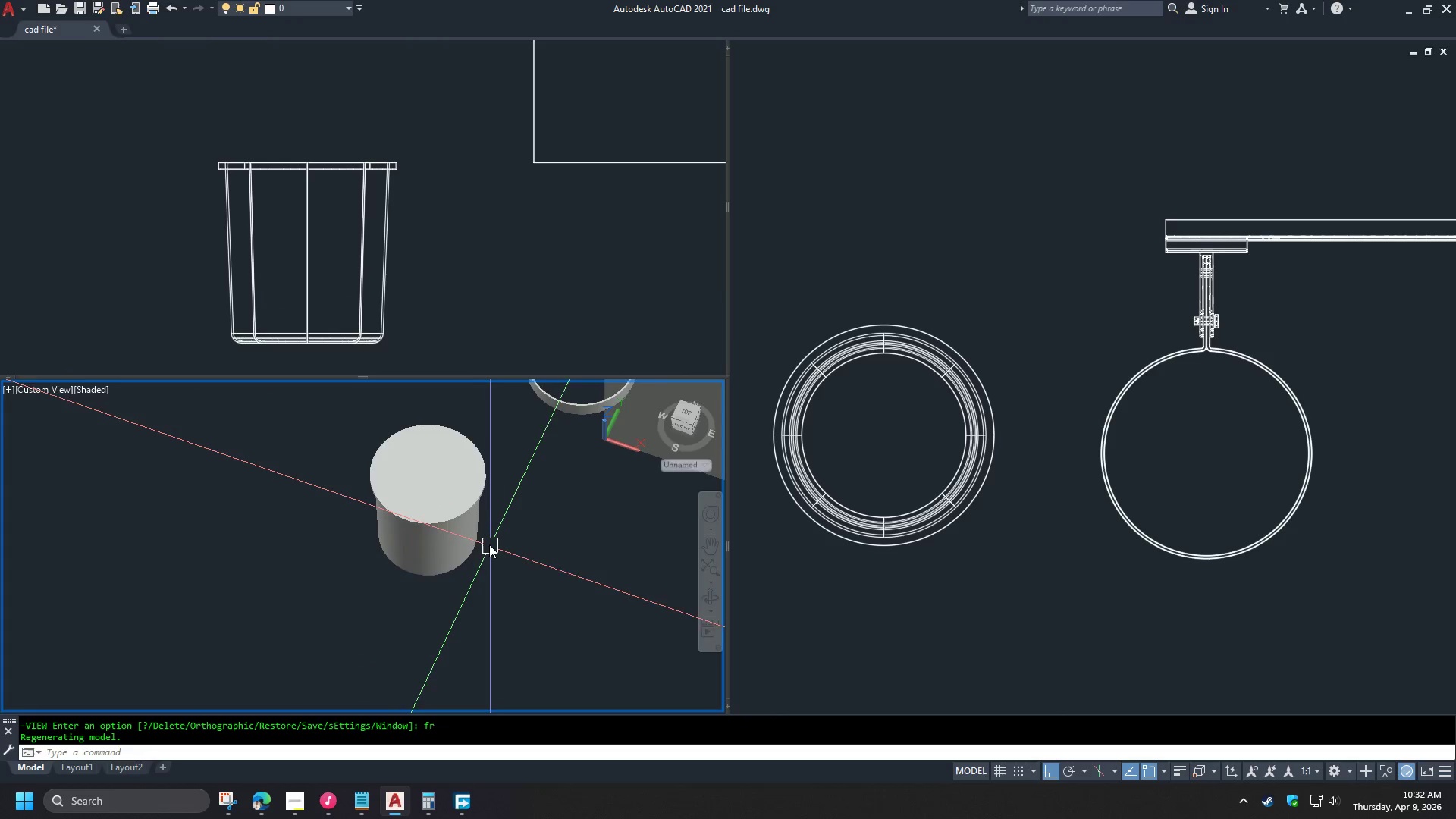 
type(vs 2)
 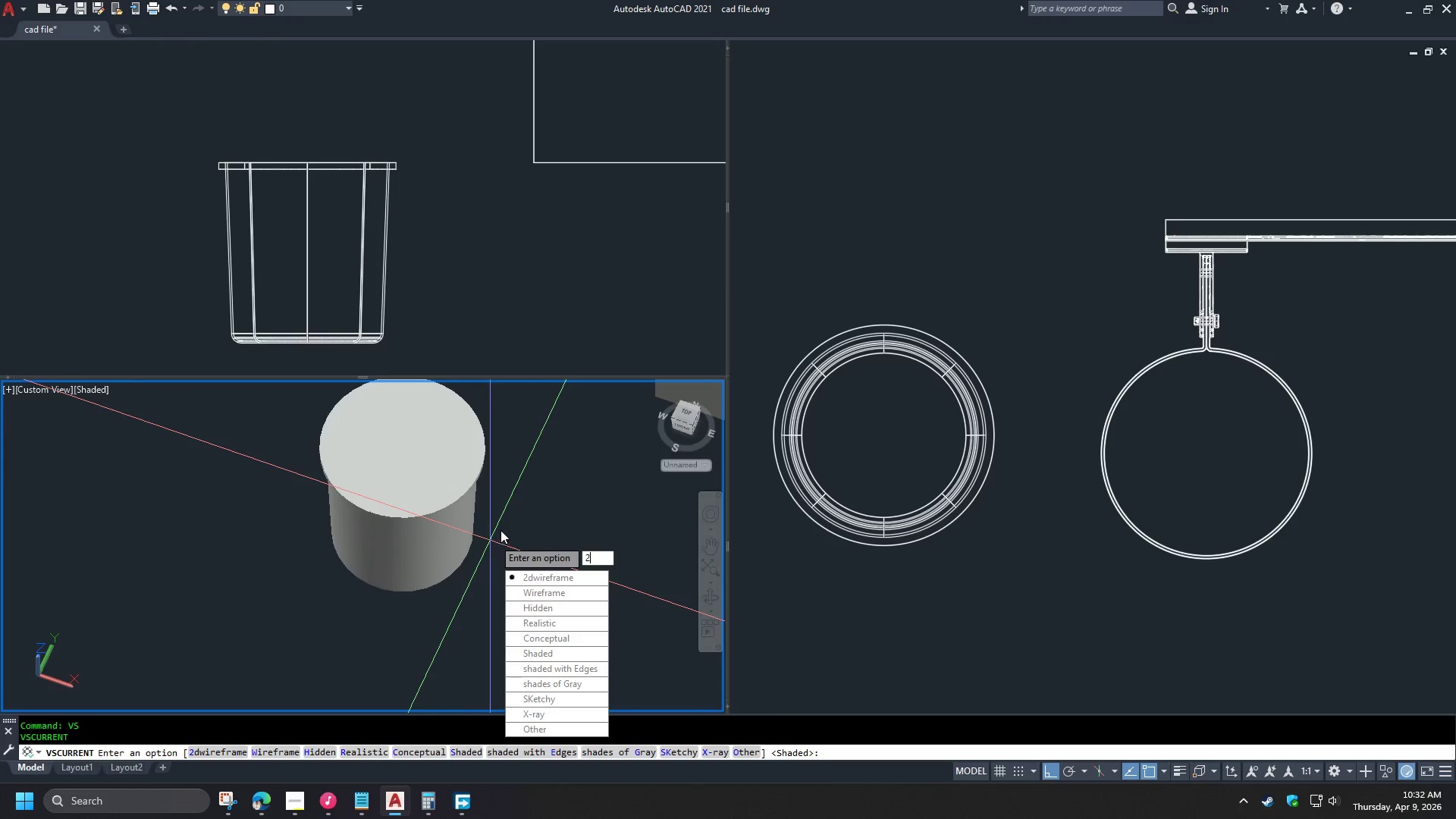 
scroll: coordinate [488, 538], scroll_direction: up, amount: 1.0
 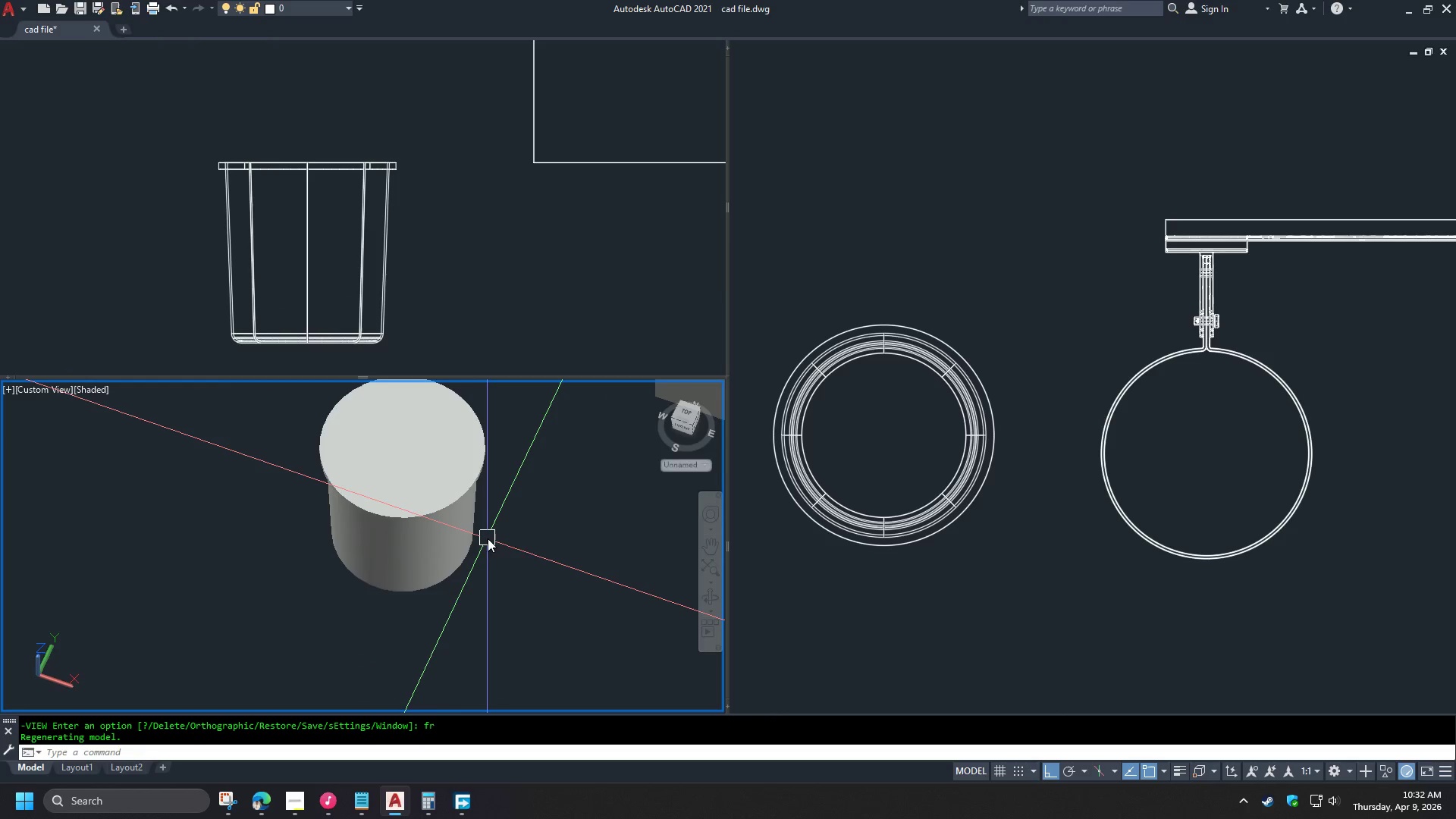 
key(Space)
 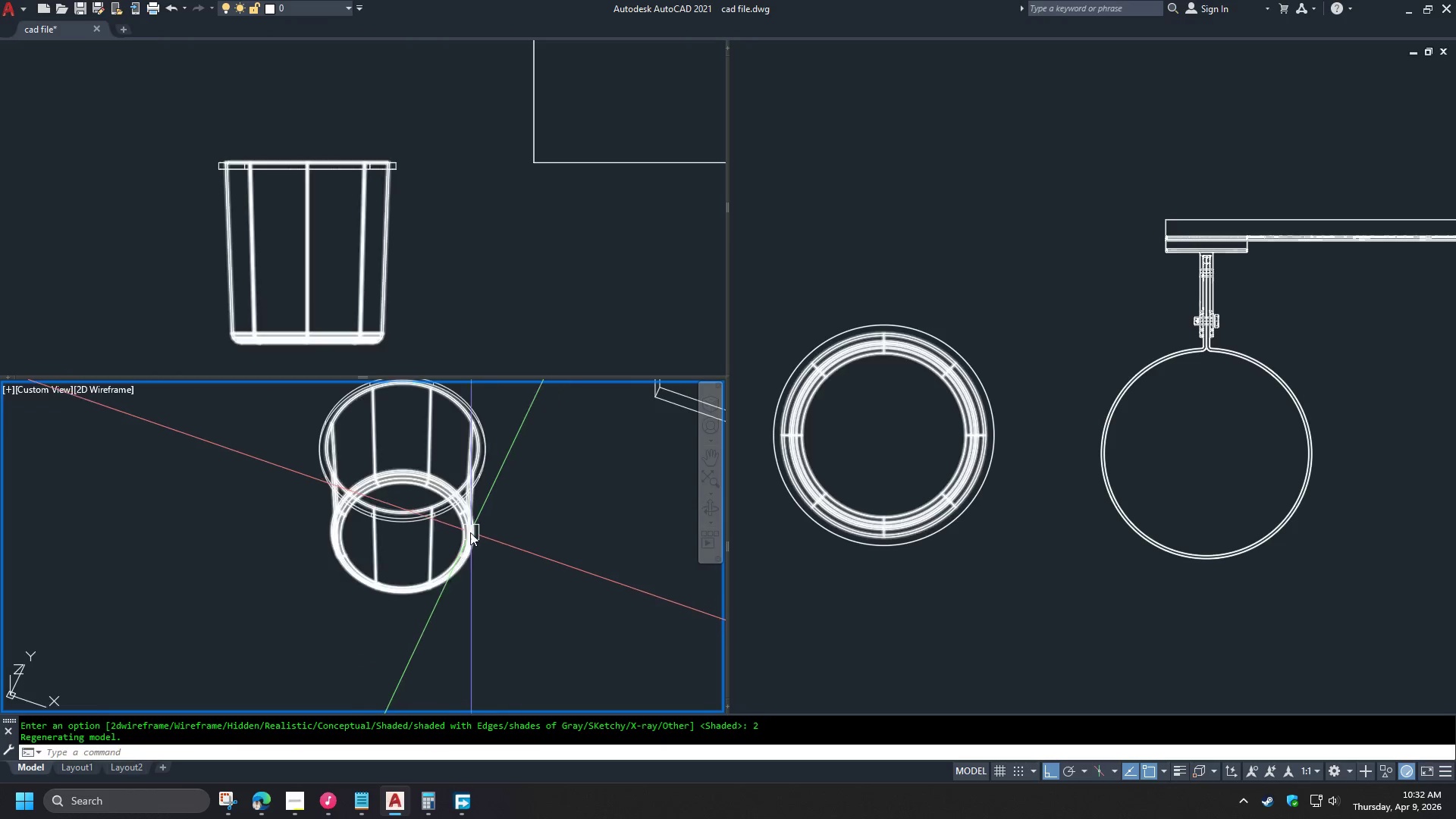 
hold_key(key=ShiftLeft, duration=1.05)
 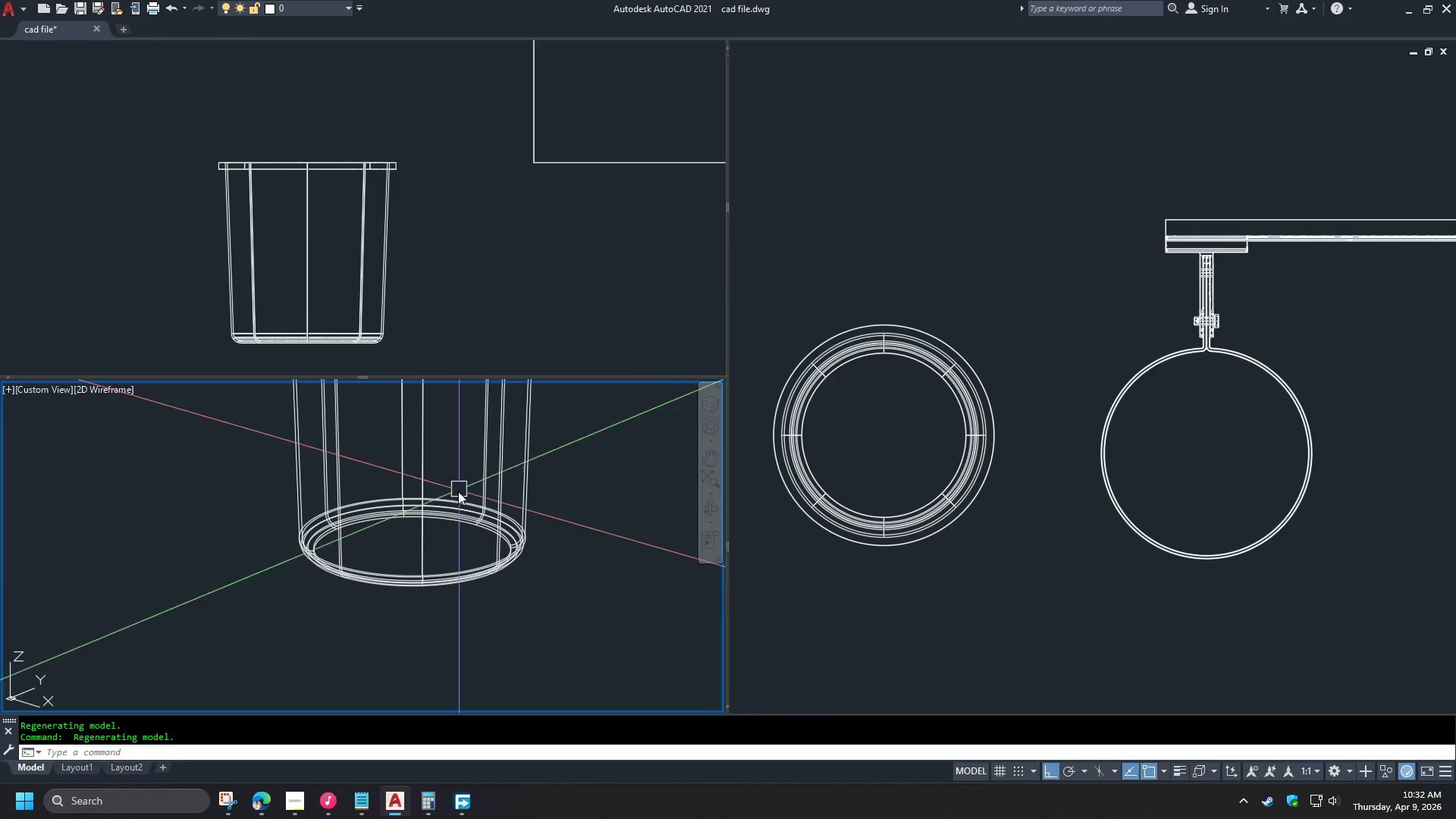 
scroll: coordinate [347, 565], scroll_direction: up, amount: 4.0
 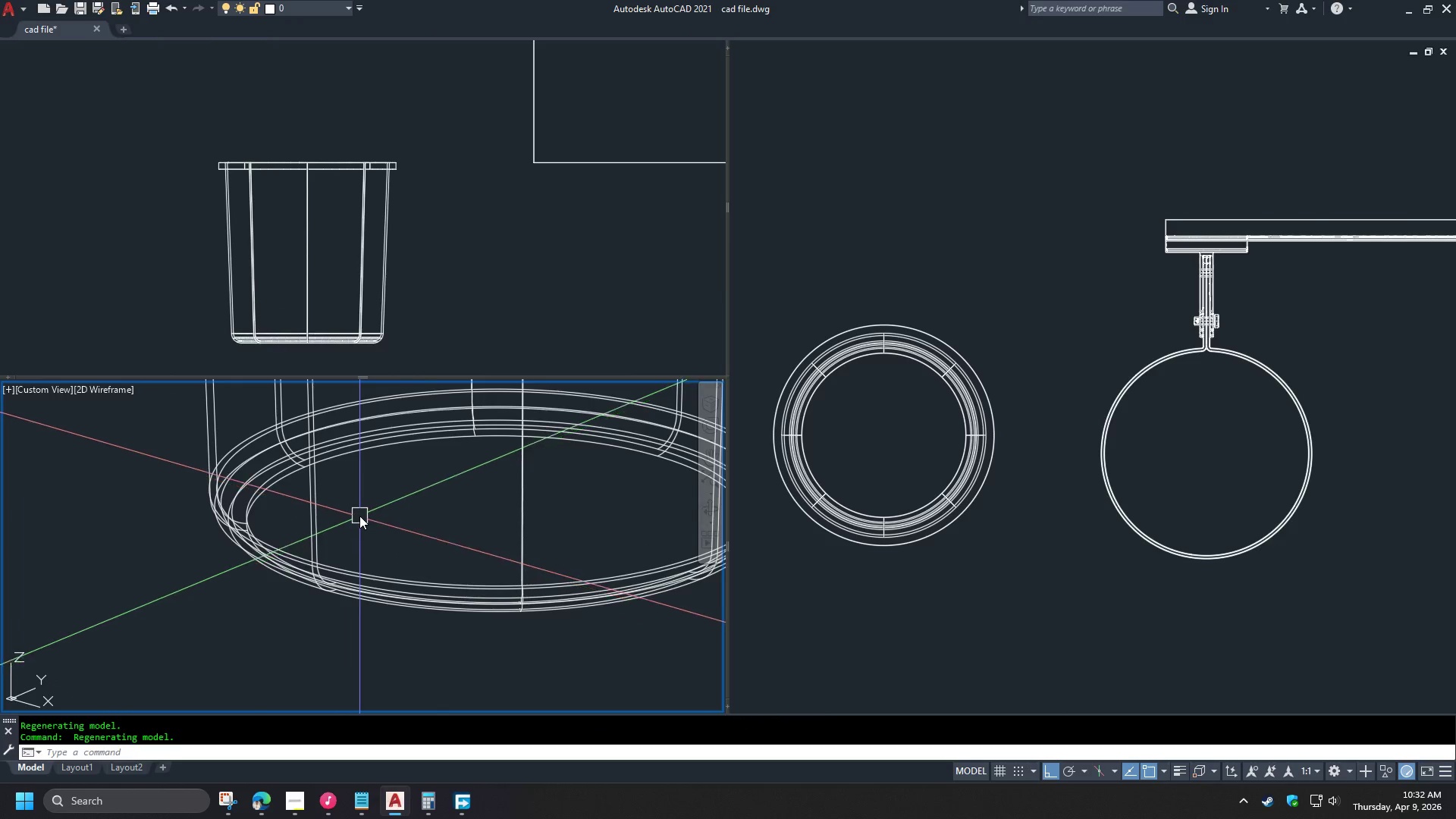 
hold_key(key=ShiftLeft, duration=1.11)
 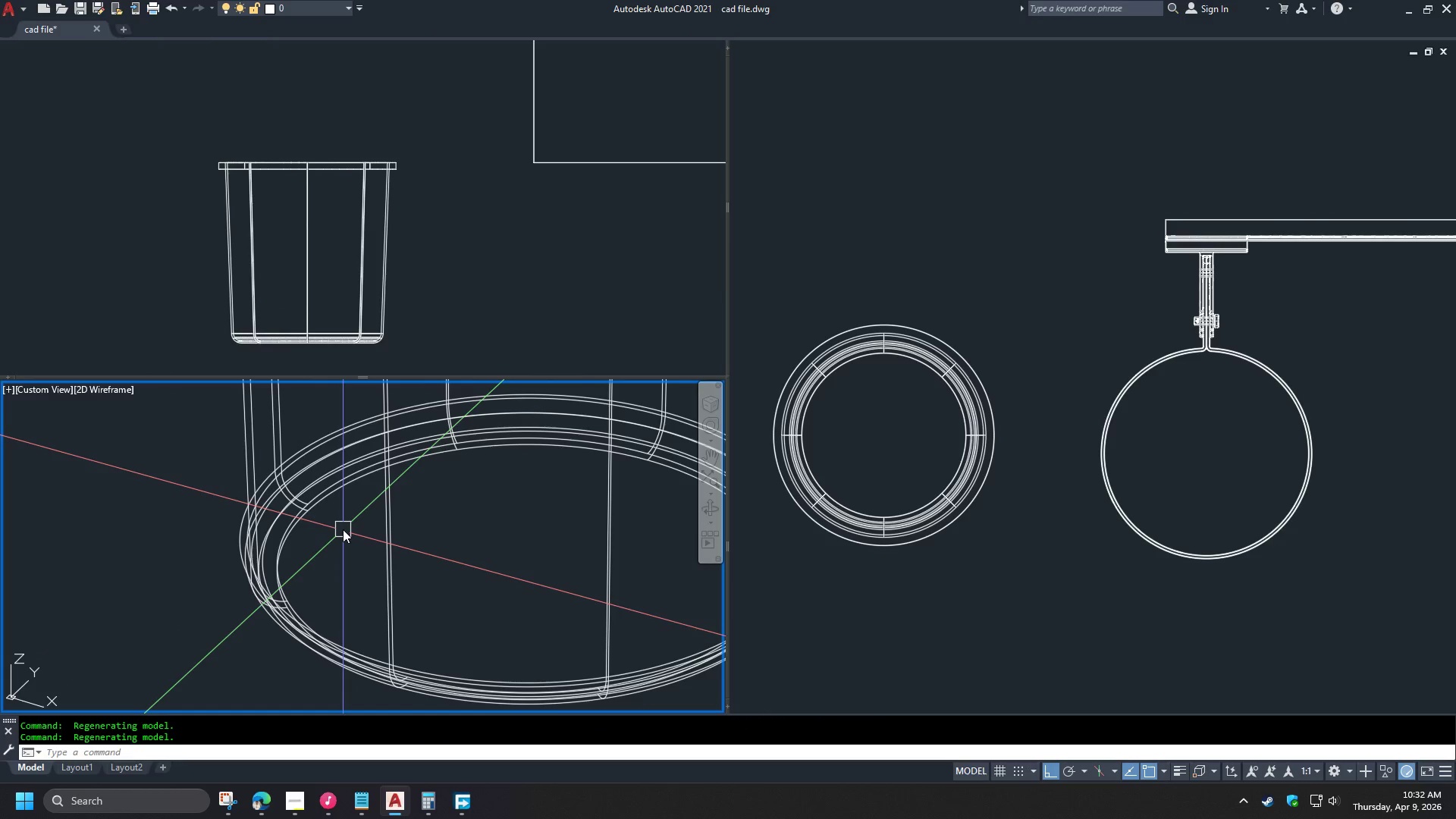 
key(C)
 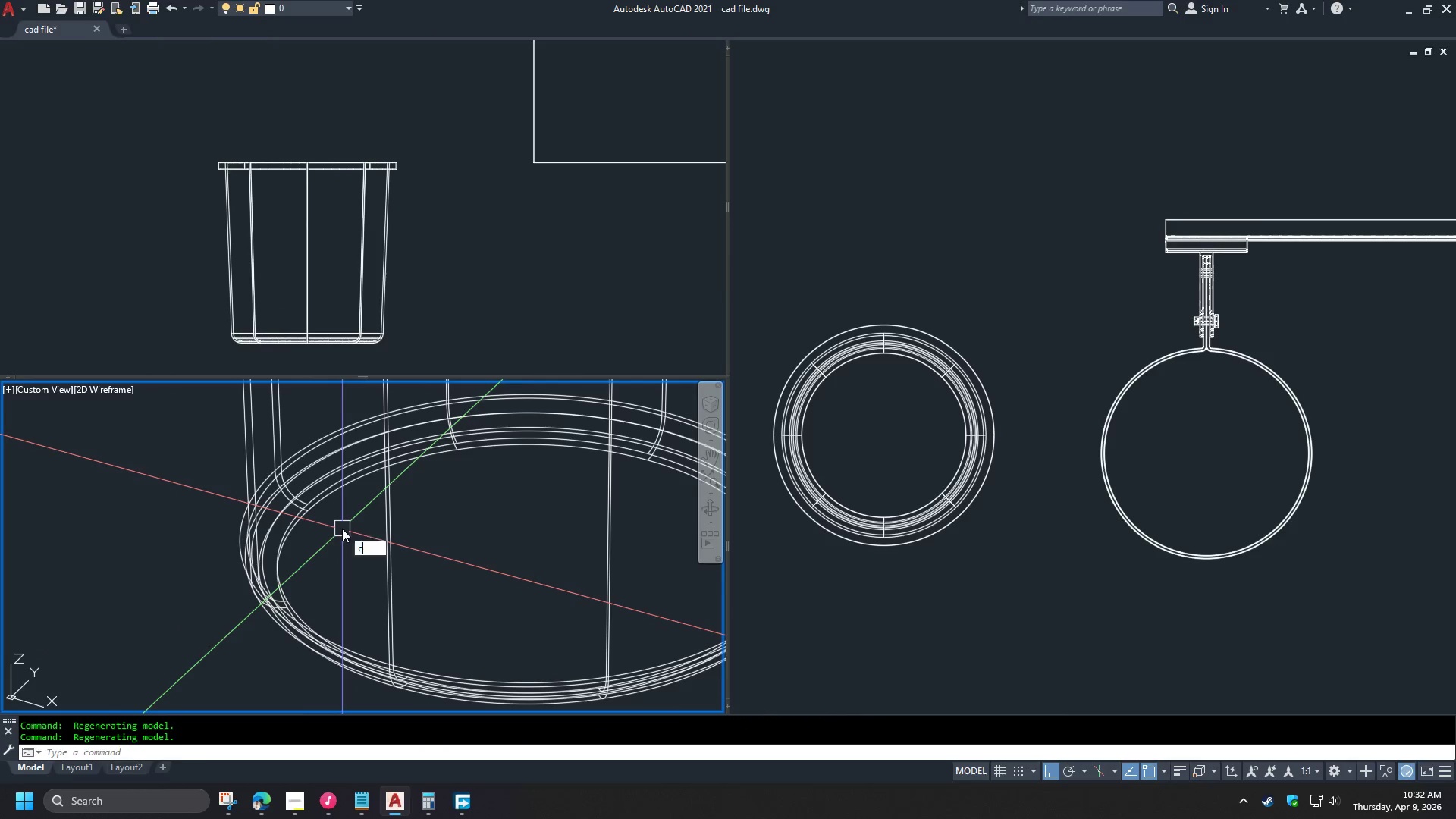 
key(Space)
 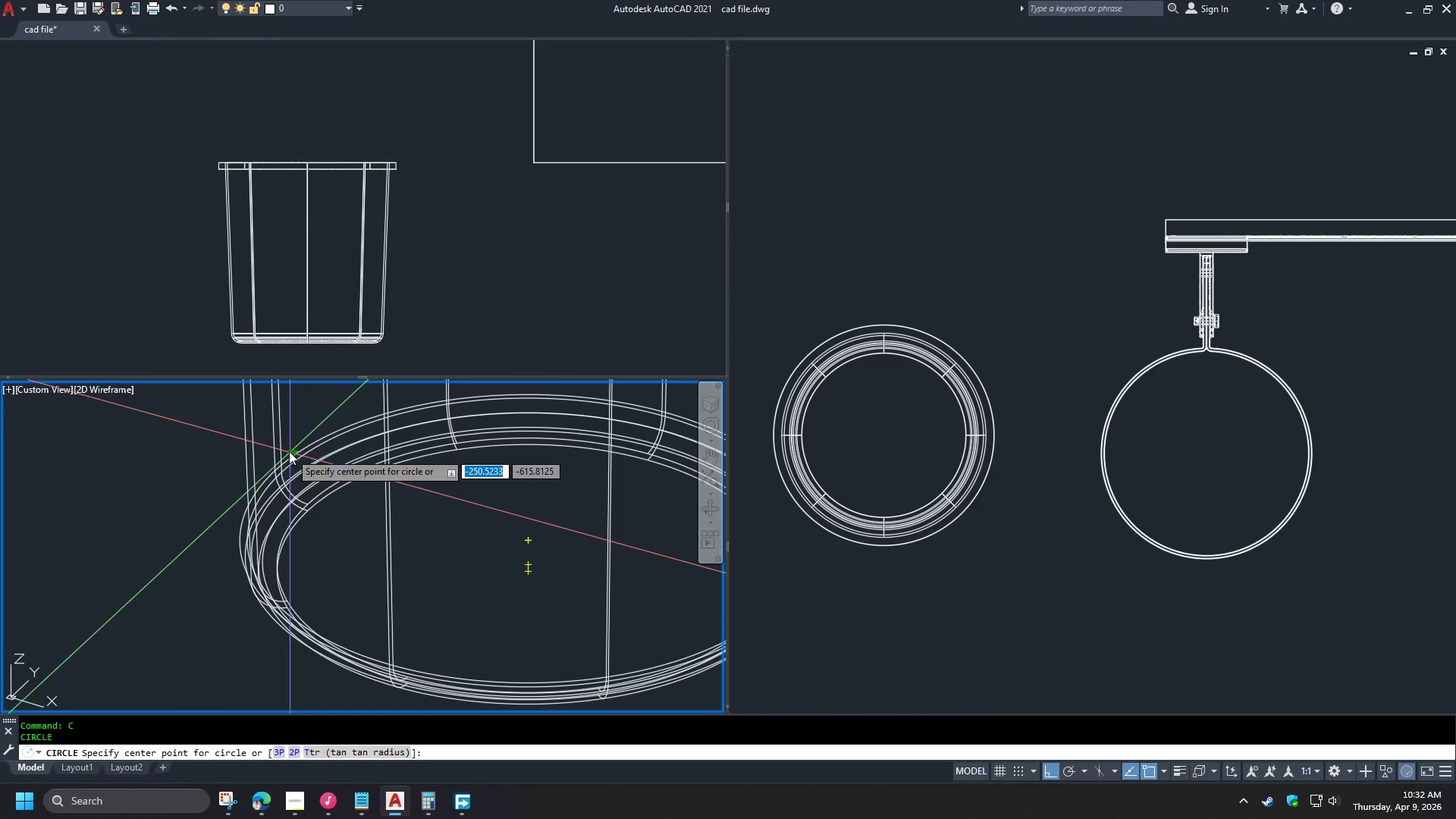 
scroll: coordinate [285, 441], scroll_direction: up, amount: 2.0
 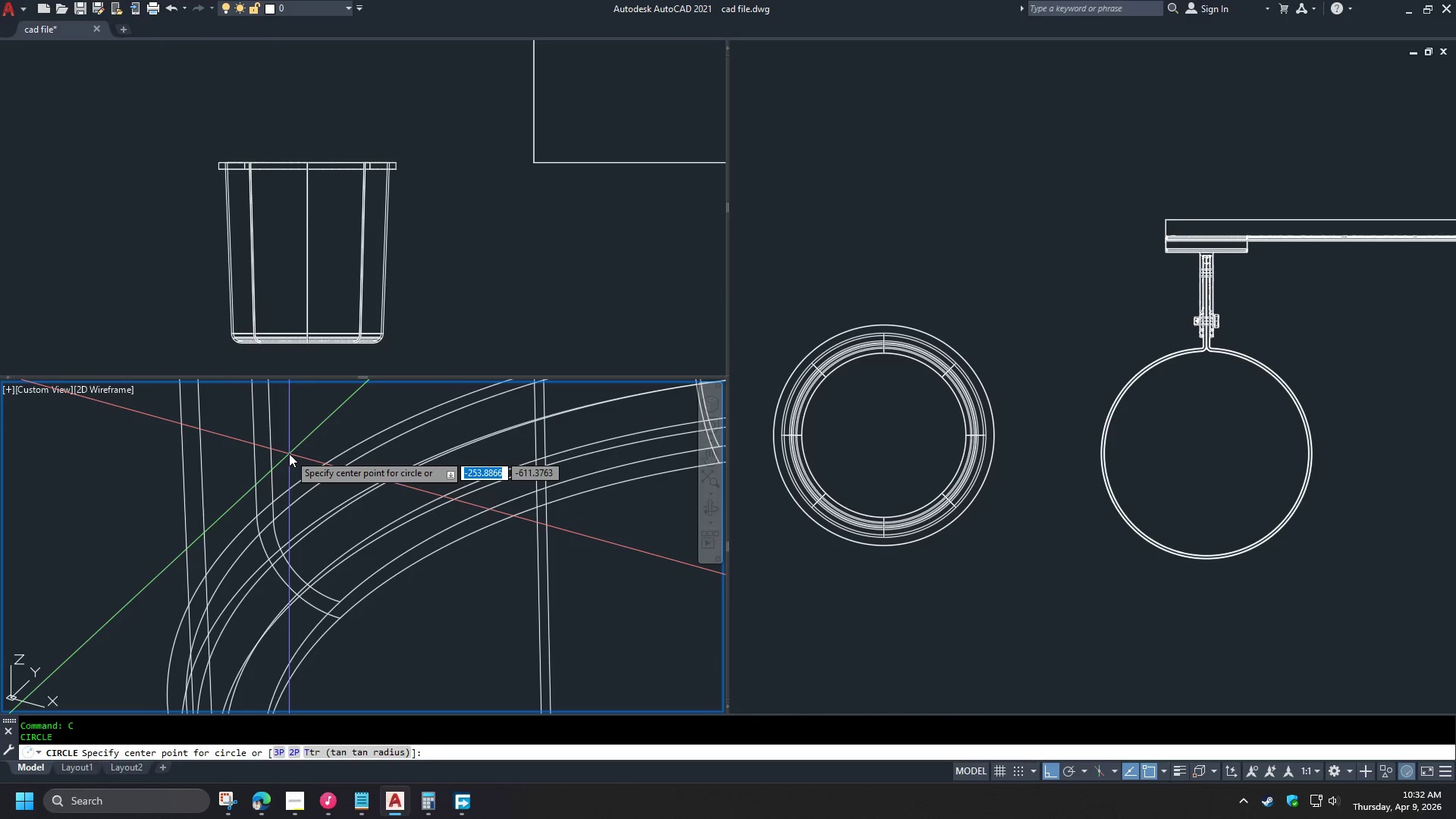 
type(cen )
 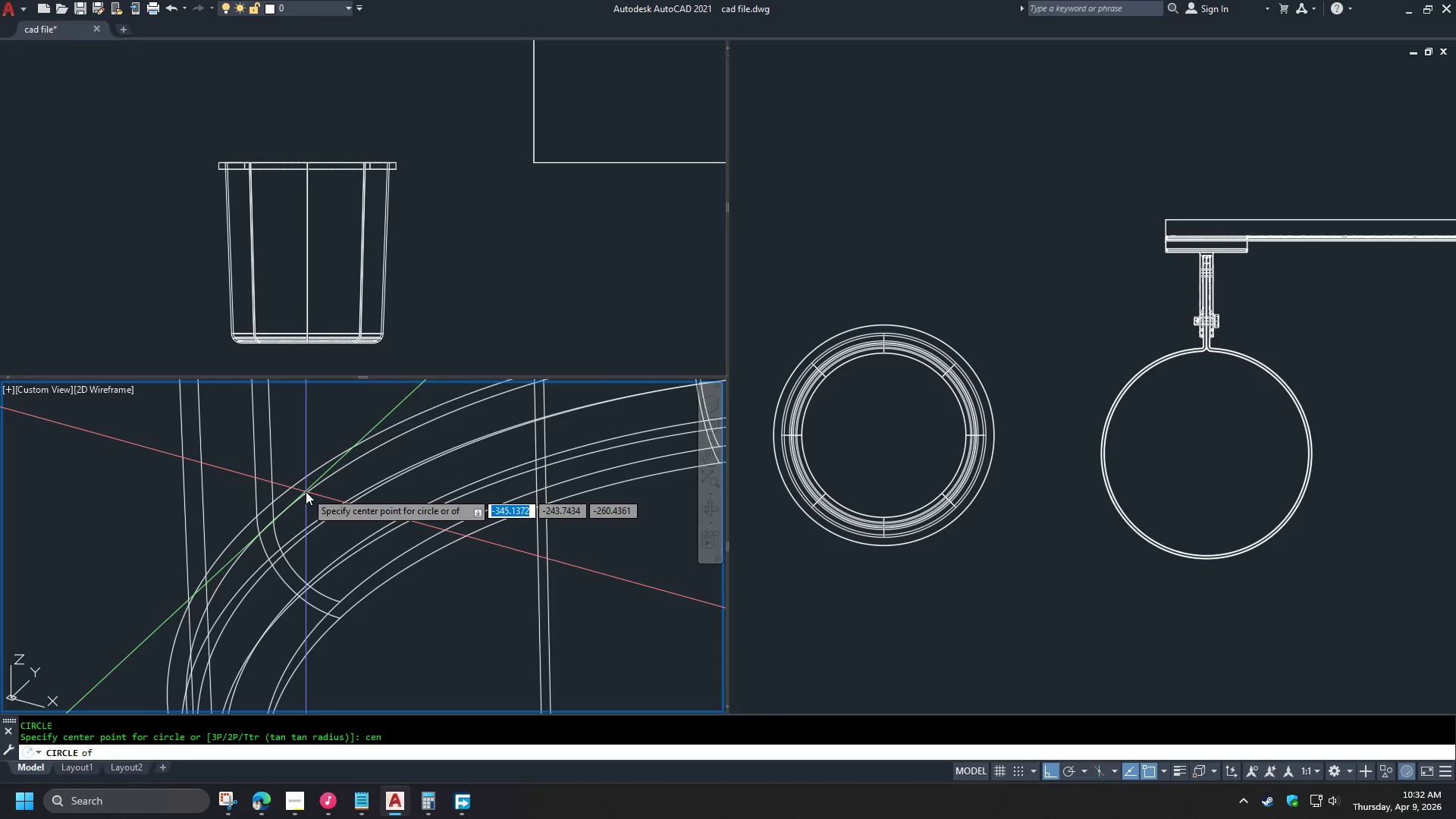 
left_click([306, 491])
 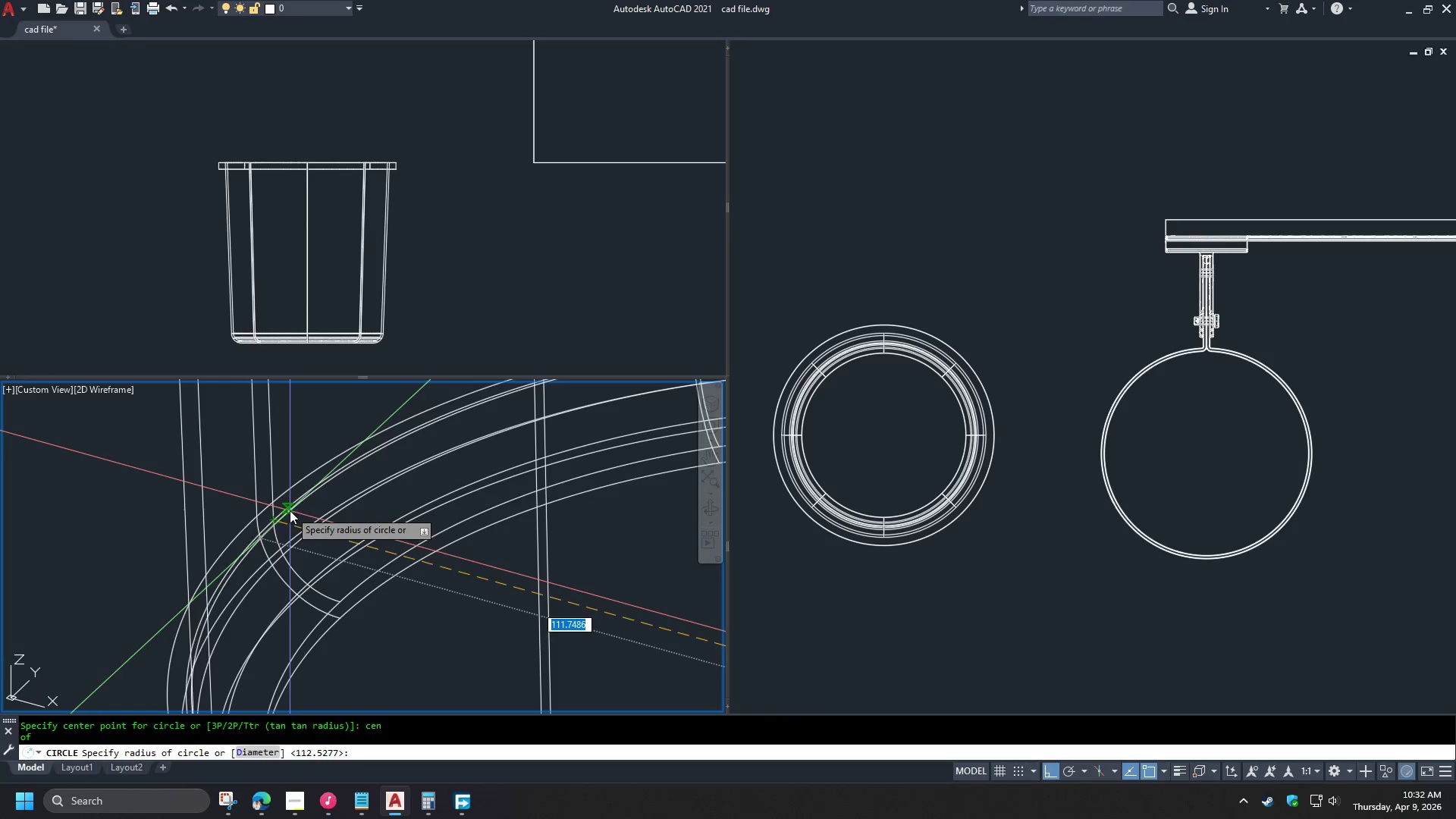 
left_click([290, 510])
 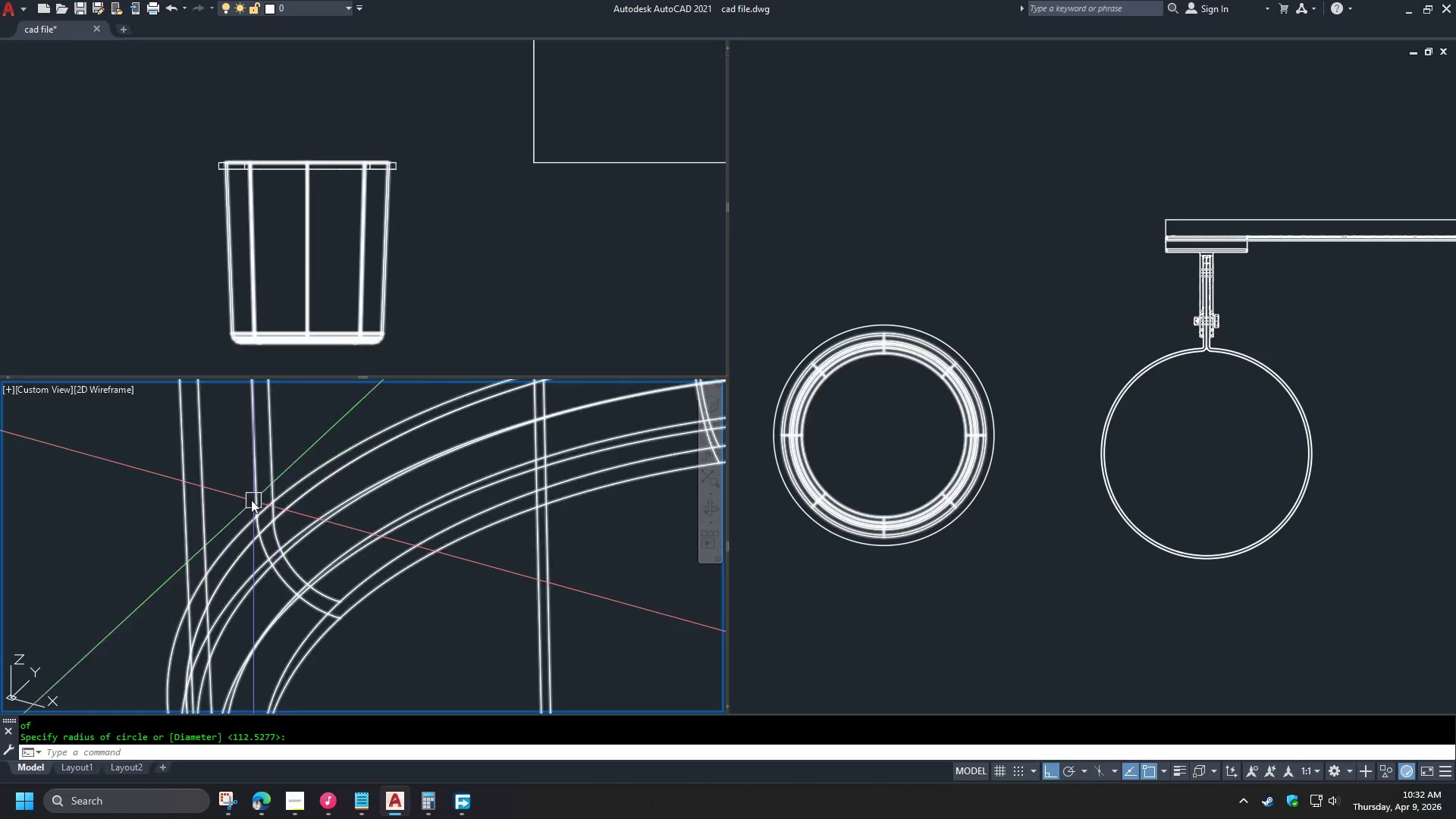 
scroll: coordinate [270, 519], scroll_direction: down, amount: 4.0
 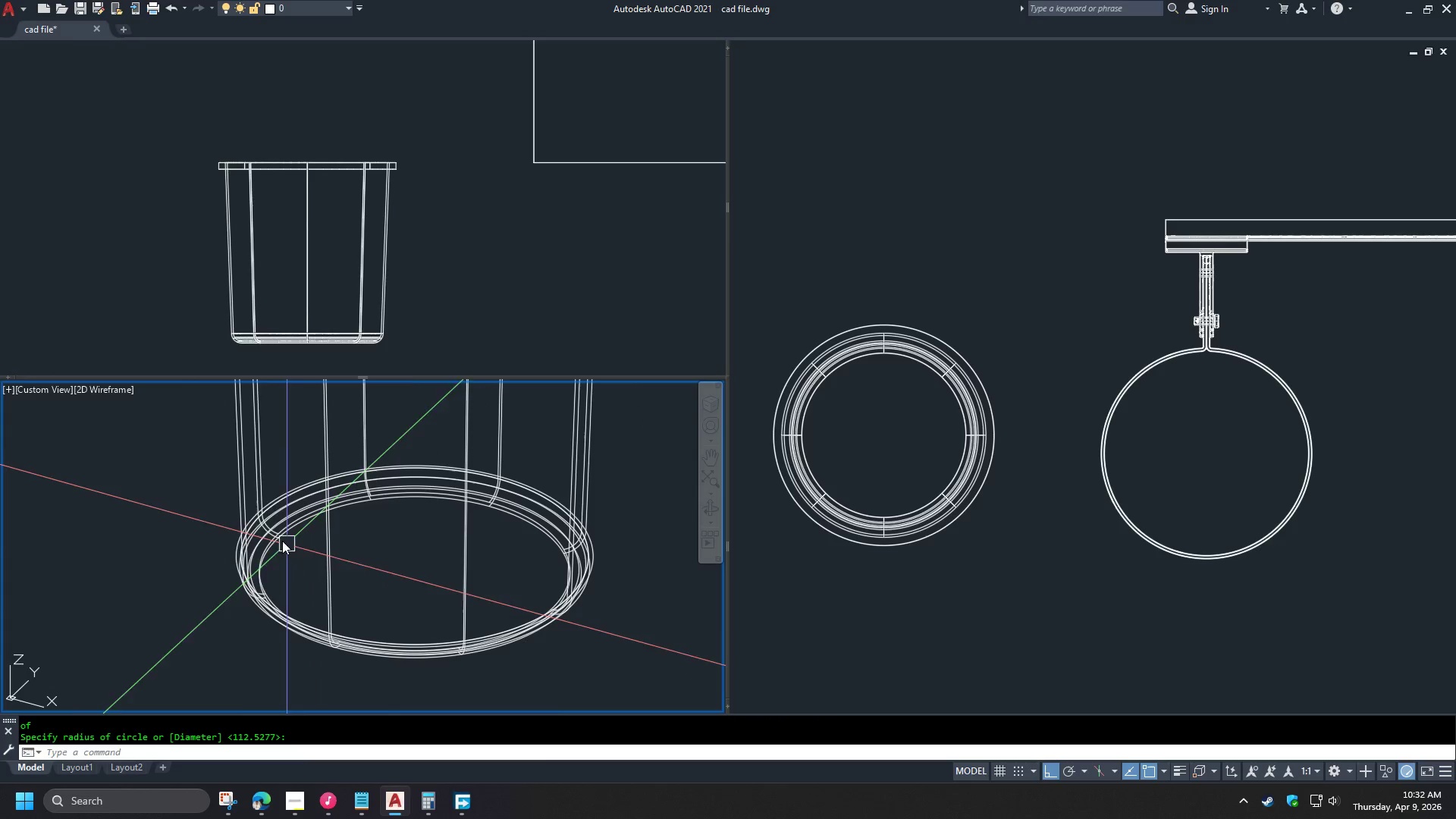 
scroll: coordinate [253, 523], scroll_direction: up, amount: 4.0
 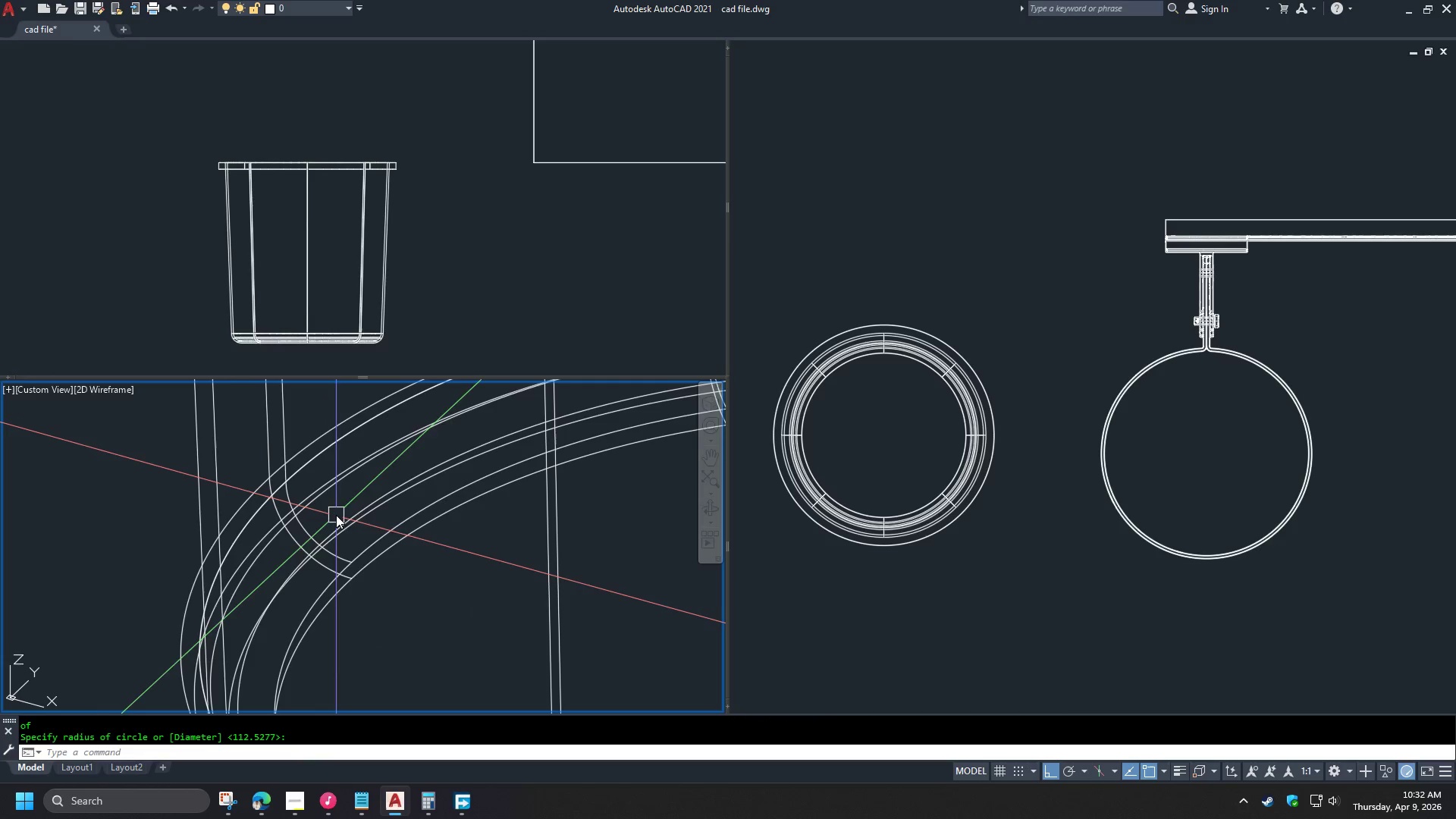 
scroll: coordinate [312, 528], scroll_direction: down, amount: 4.0
 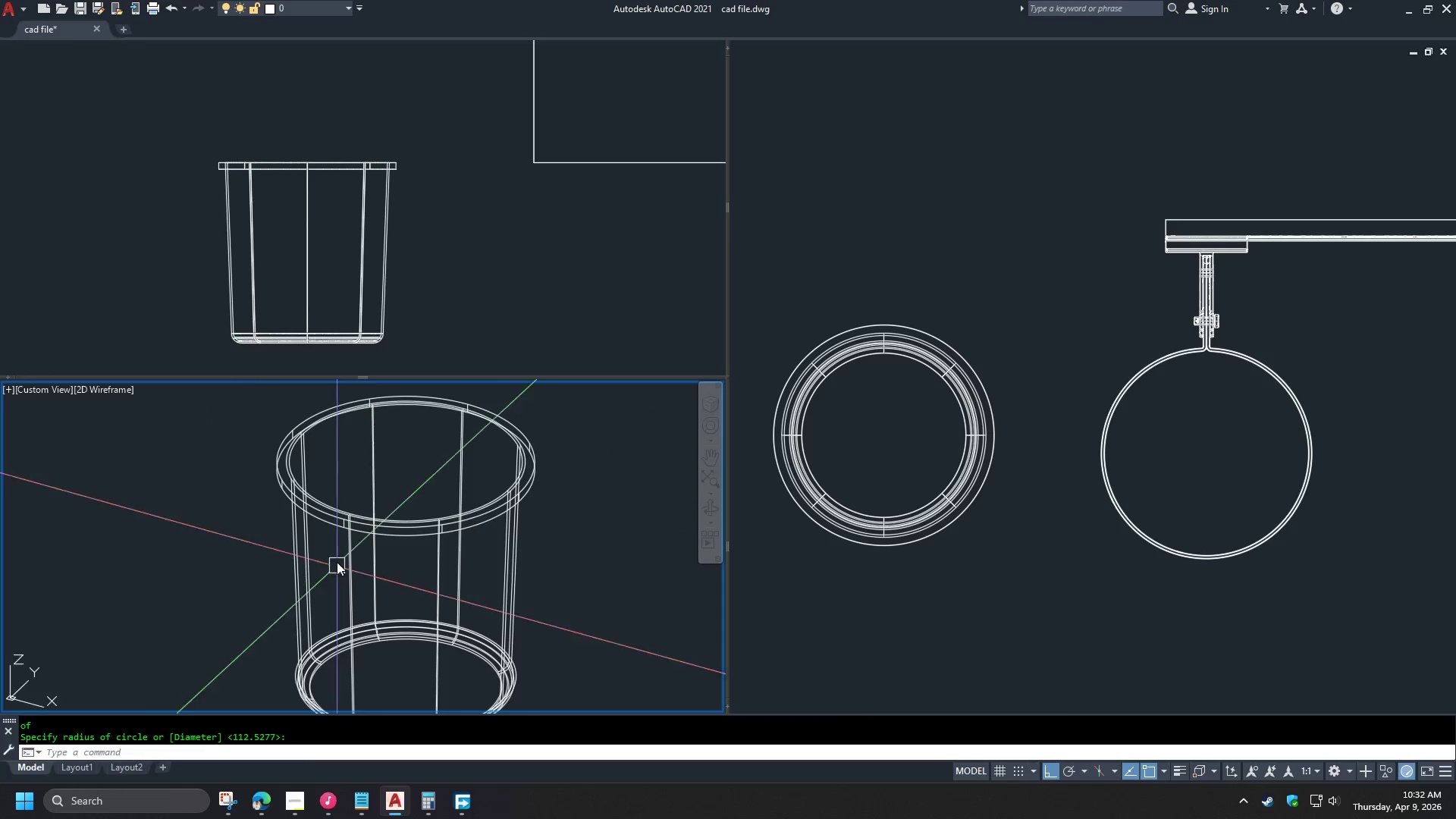 
scroll: coordinate [320, 468], scroll_direction: up, amount: 2.0
 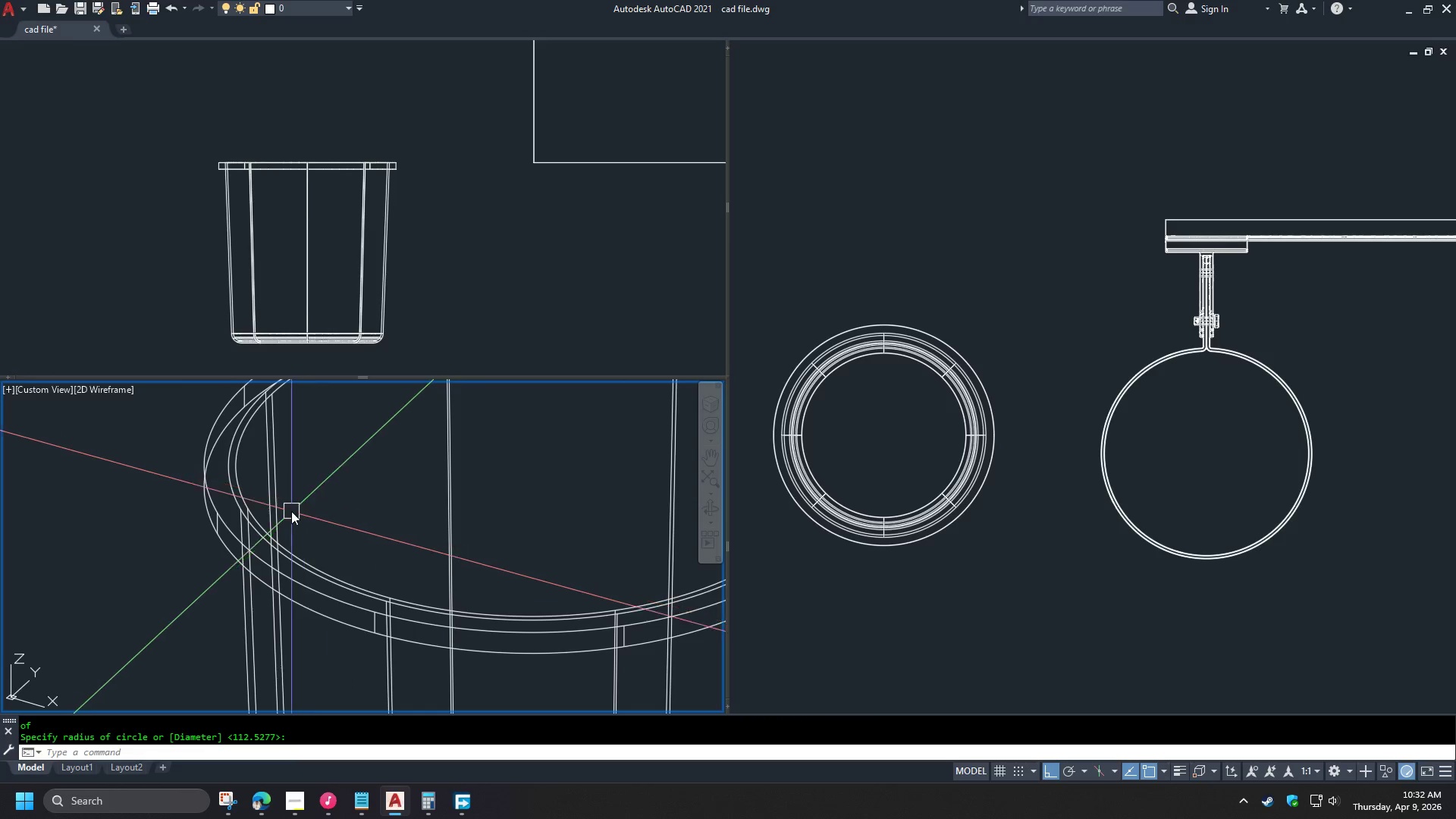 
scroll: coordinate [281, 487], scroll_direction: down, amount: 2.0
 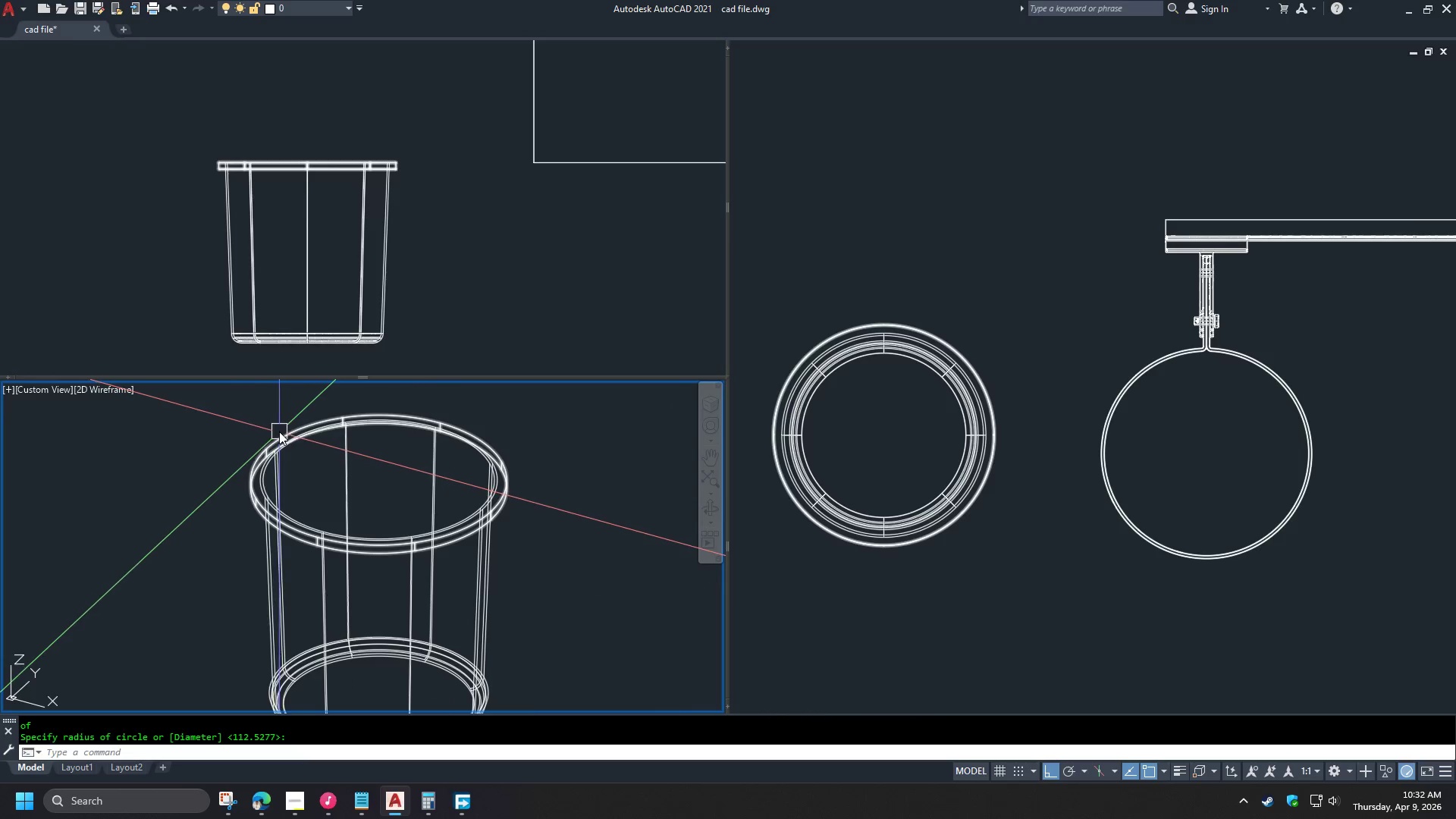 
left_click([279, 431])
 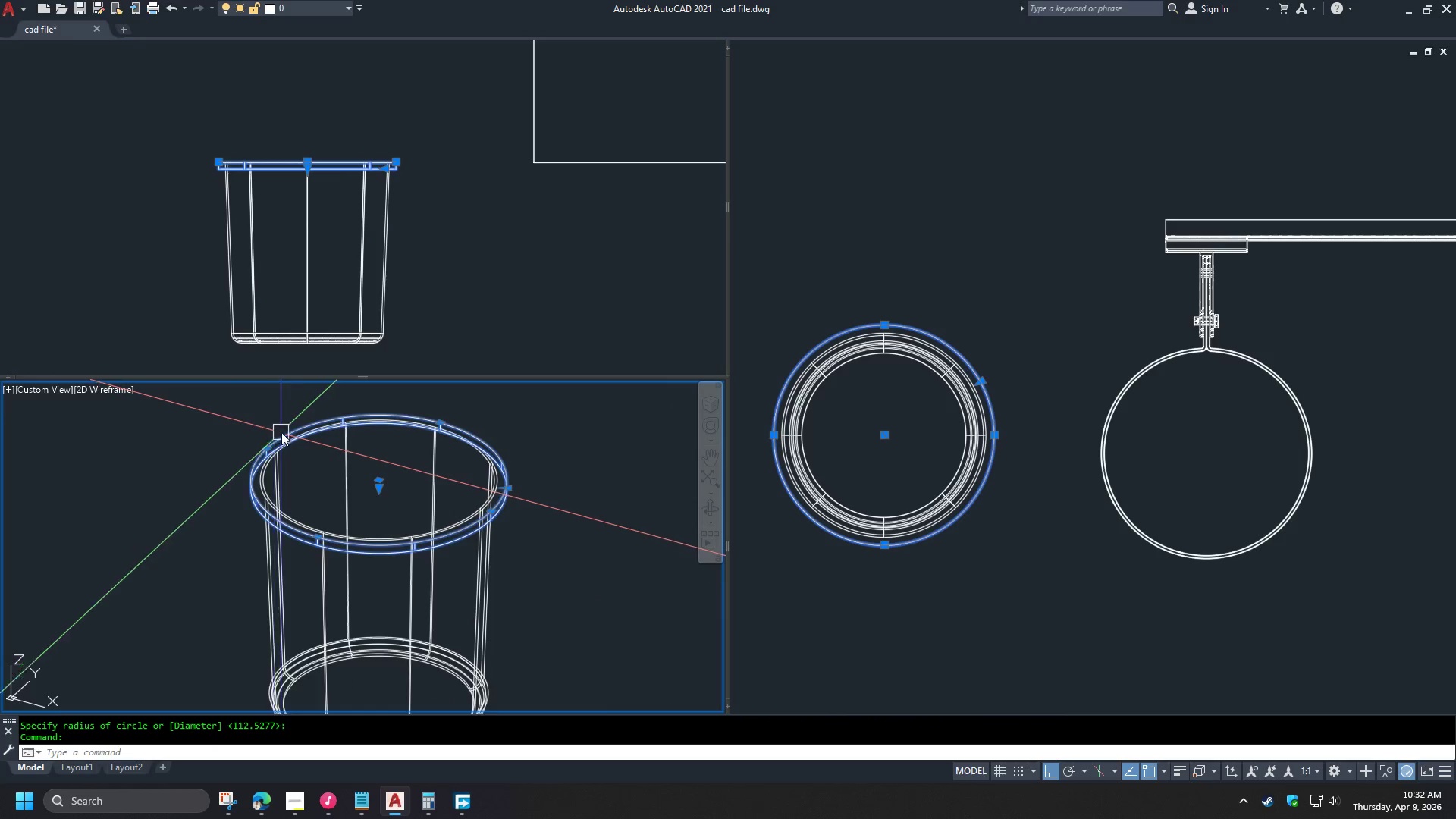 
right_click([284, 433])
 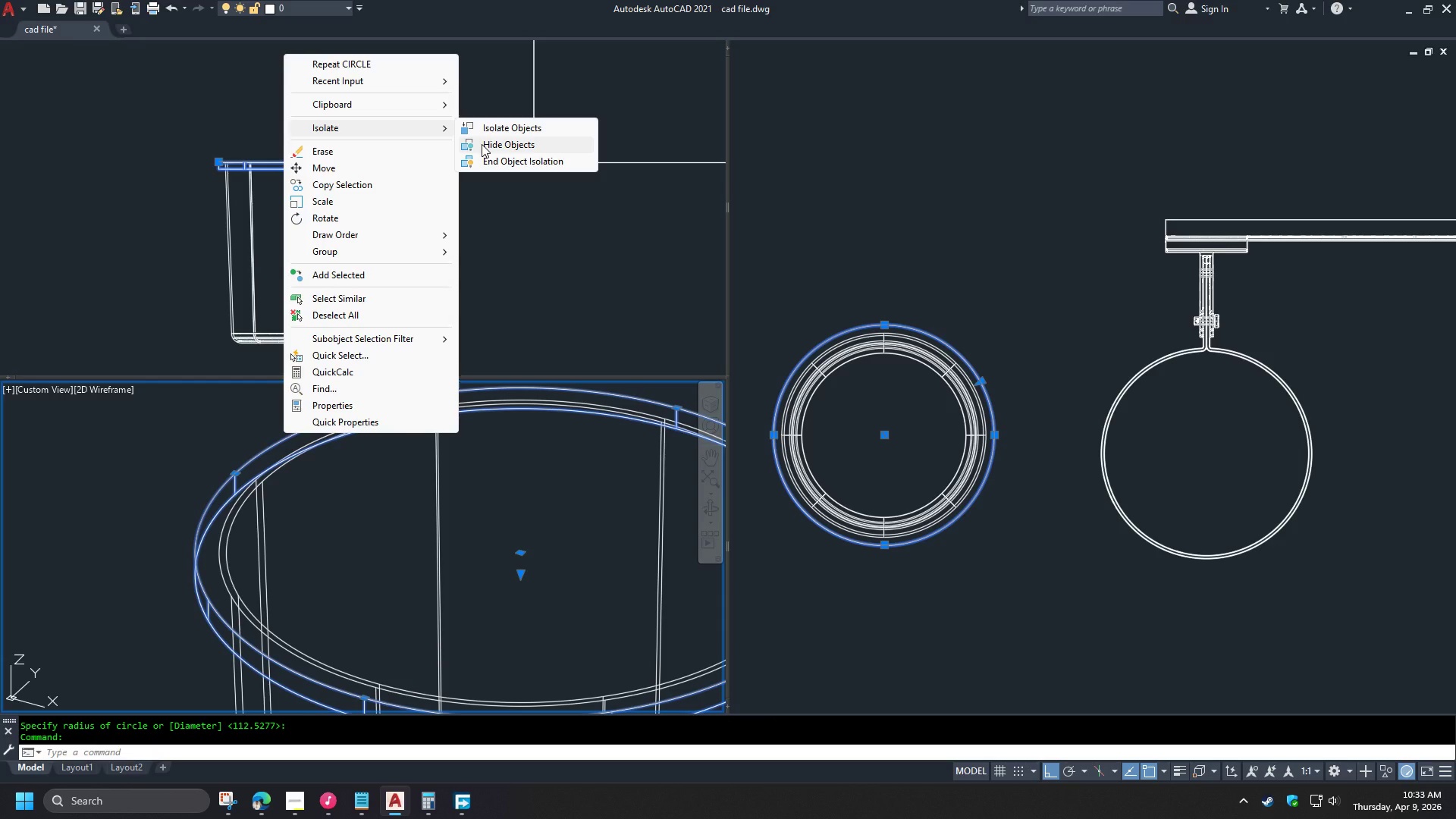 
scroll: coordinate [284, 433], scroll_direction: up, amount: 2.0
 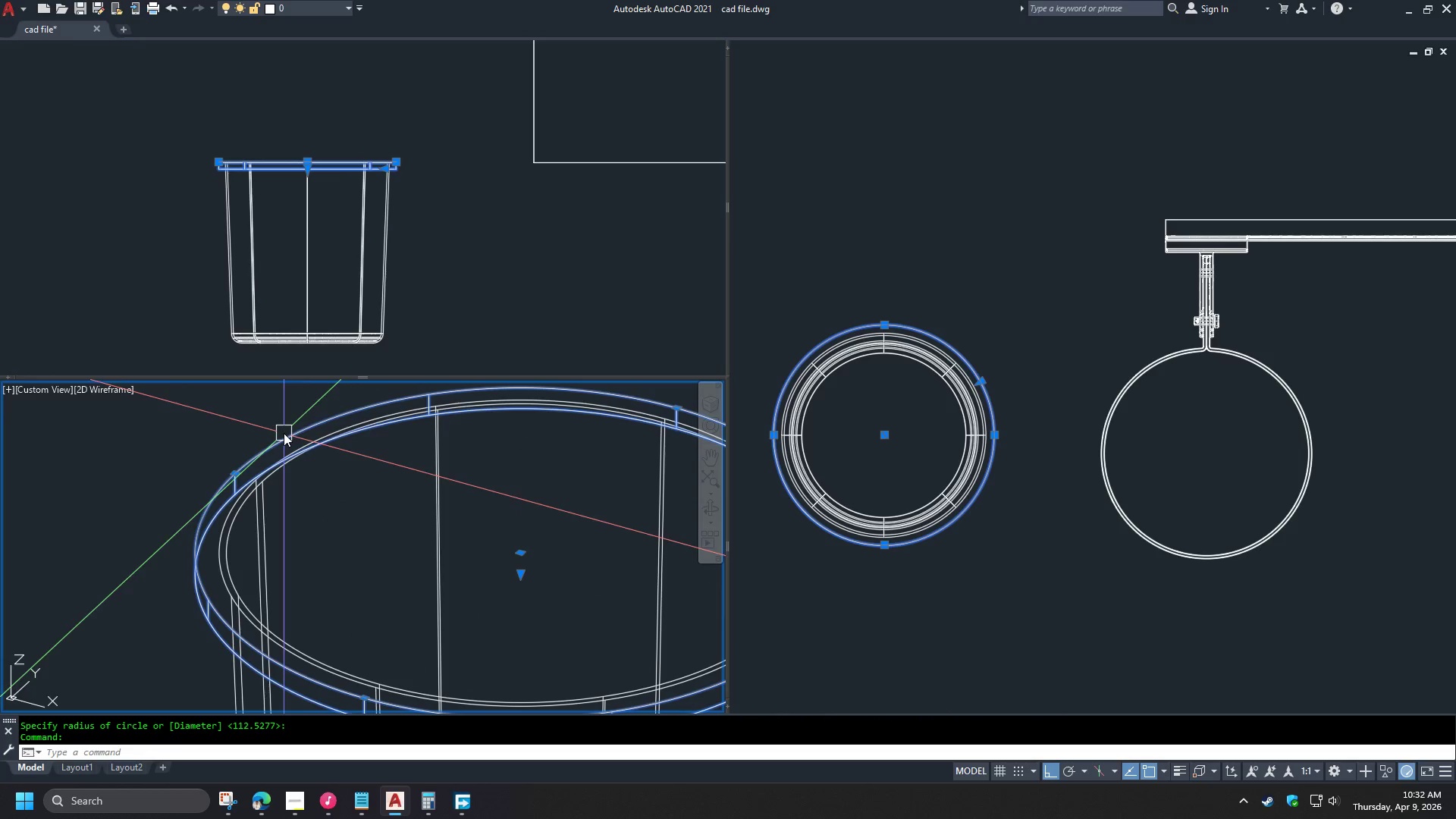 
left_click([482, 144])
 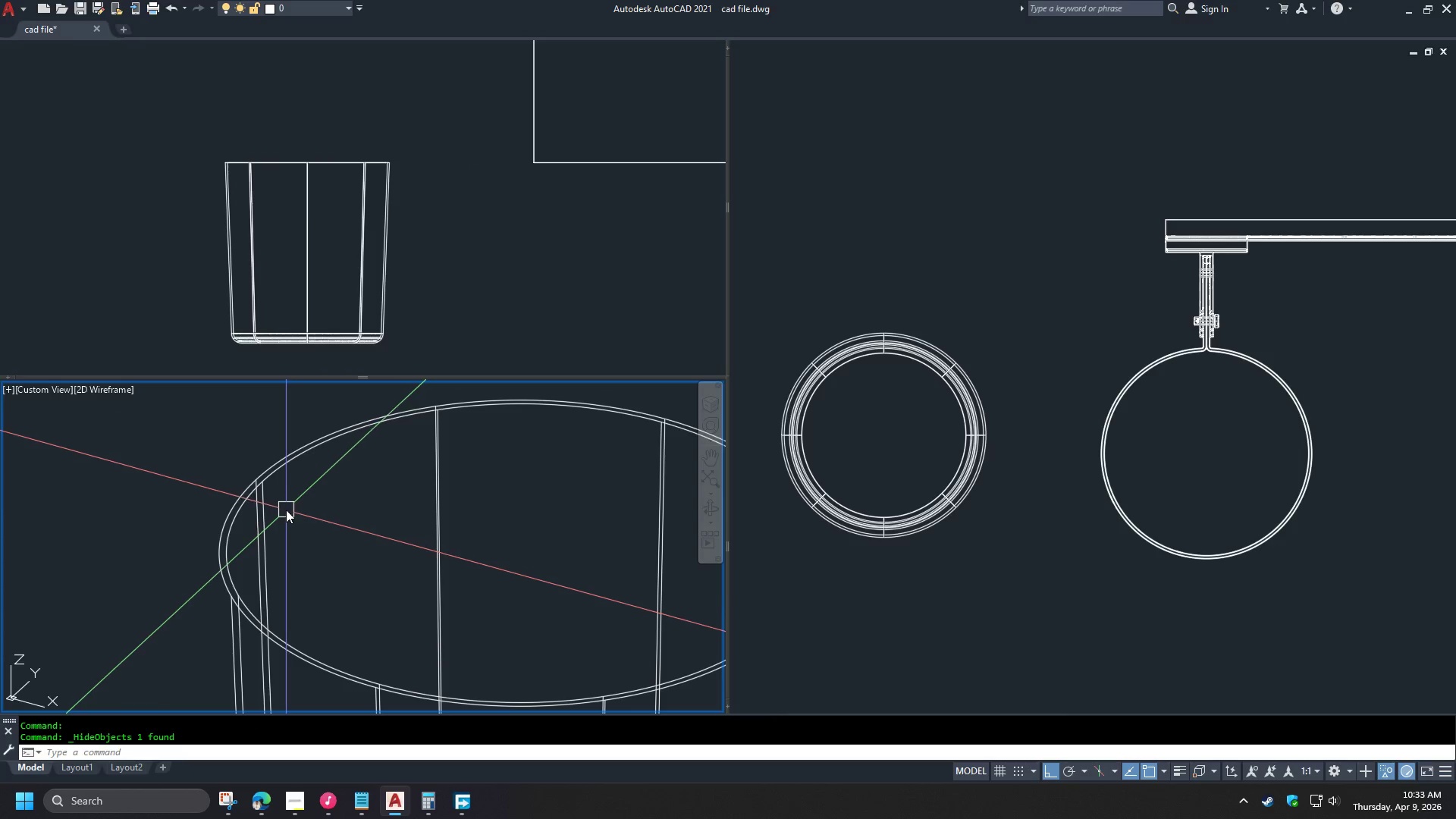 
key(C)
 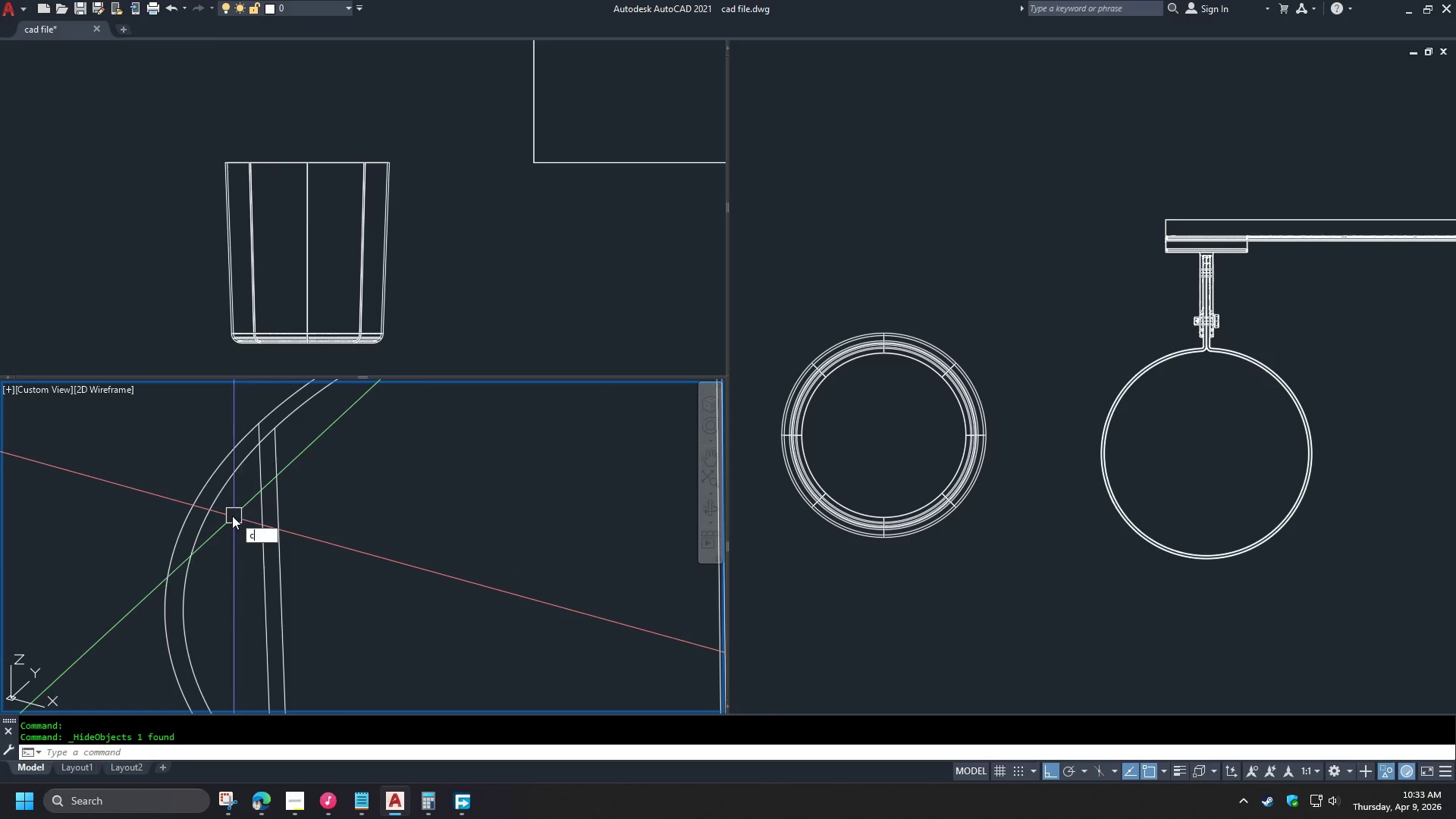 
key(Space)
 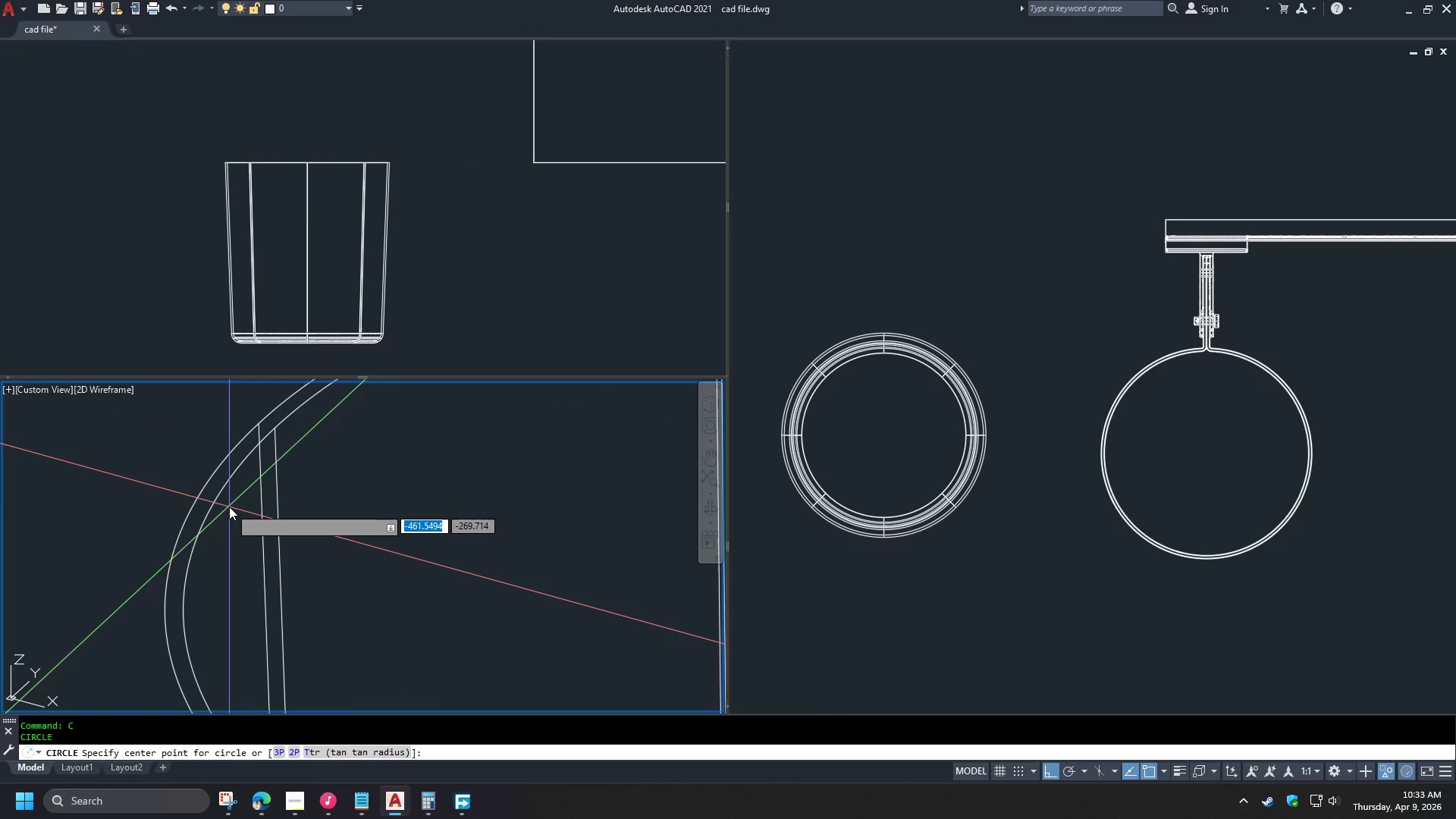 
scroll: coordinate [252, 516], scroll_direction: up, amount: 2.0
 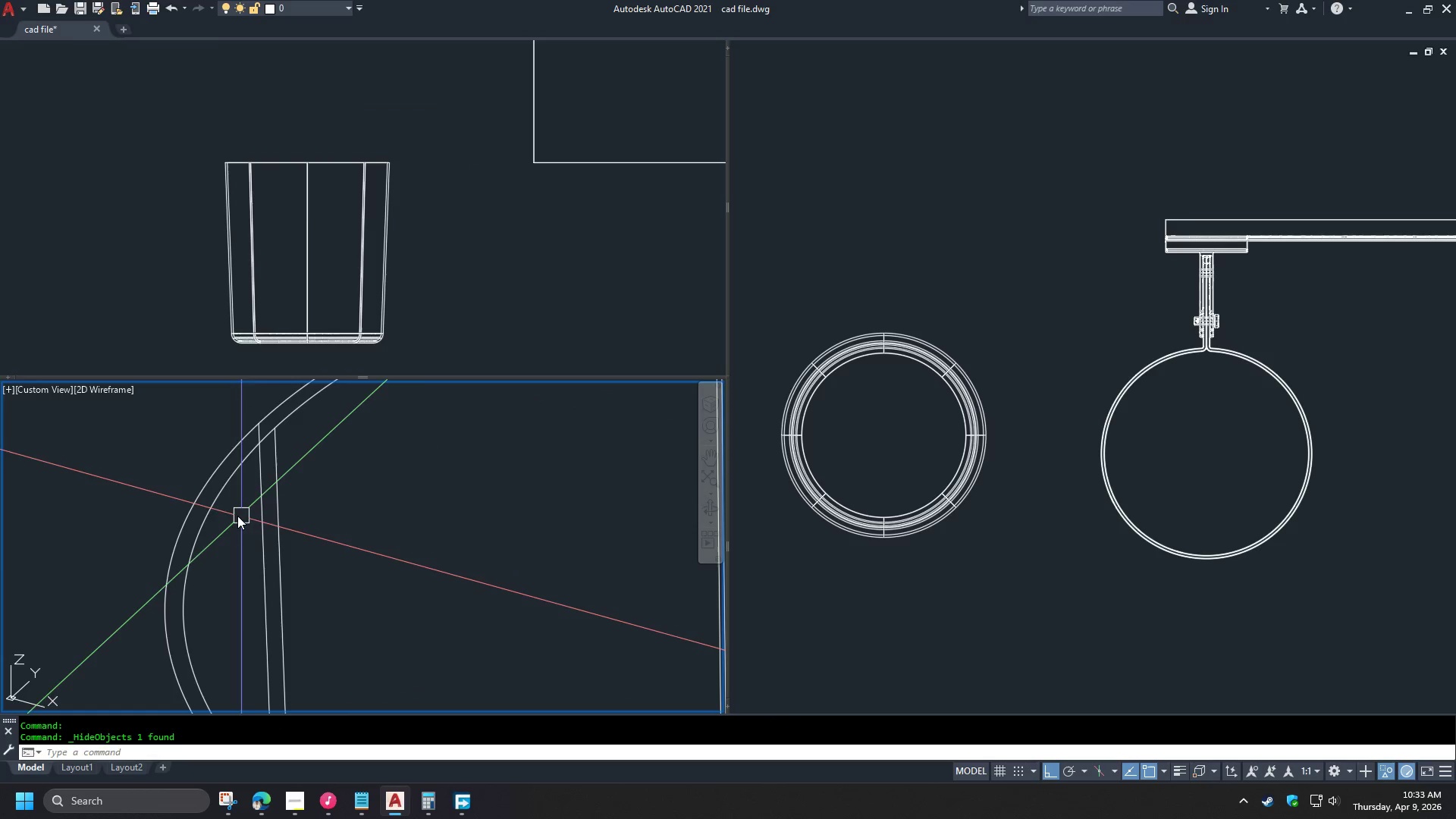 
type(cen )
 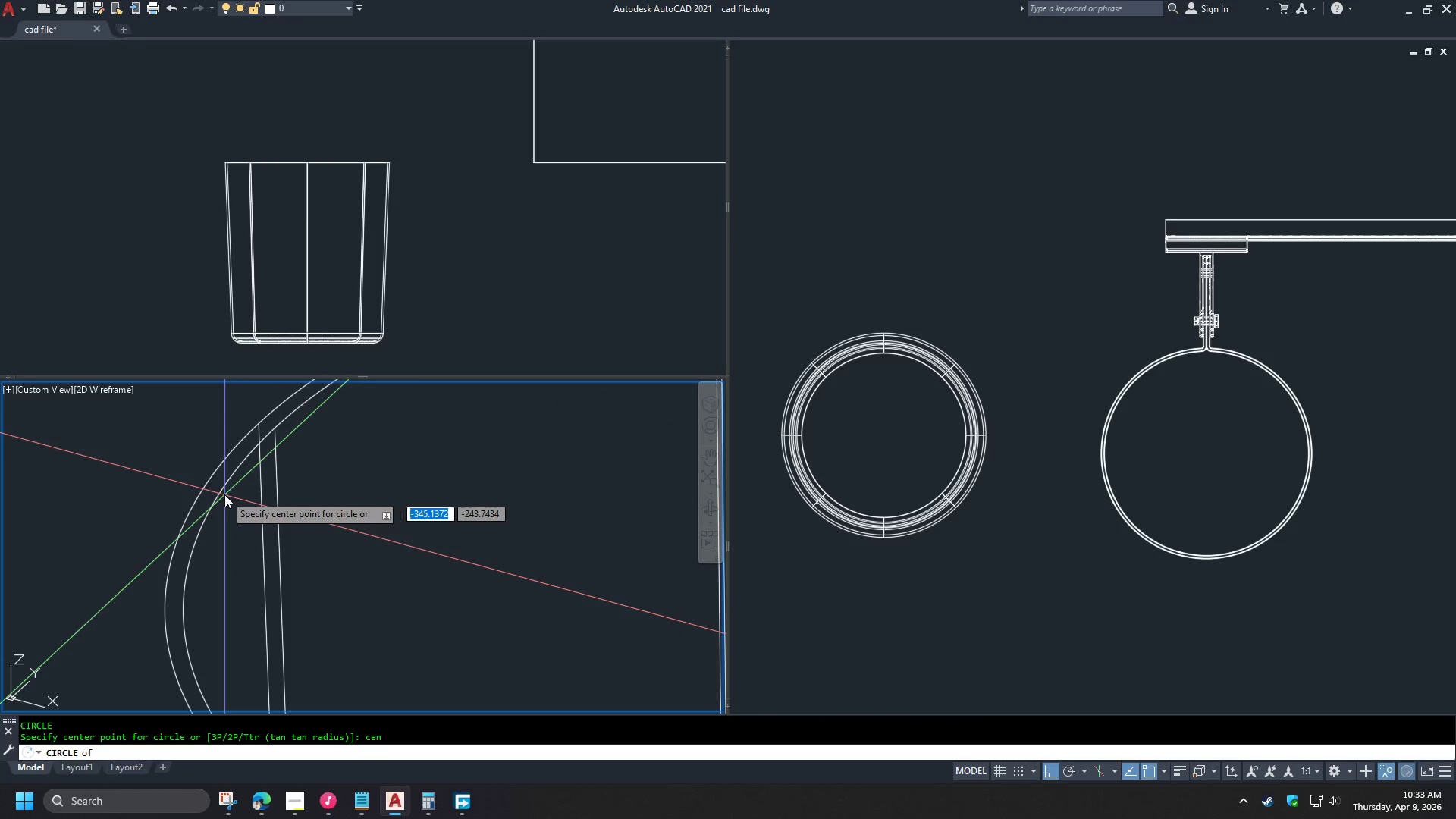 
left_click([224, 494])
 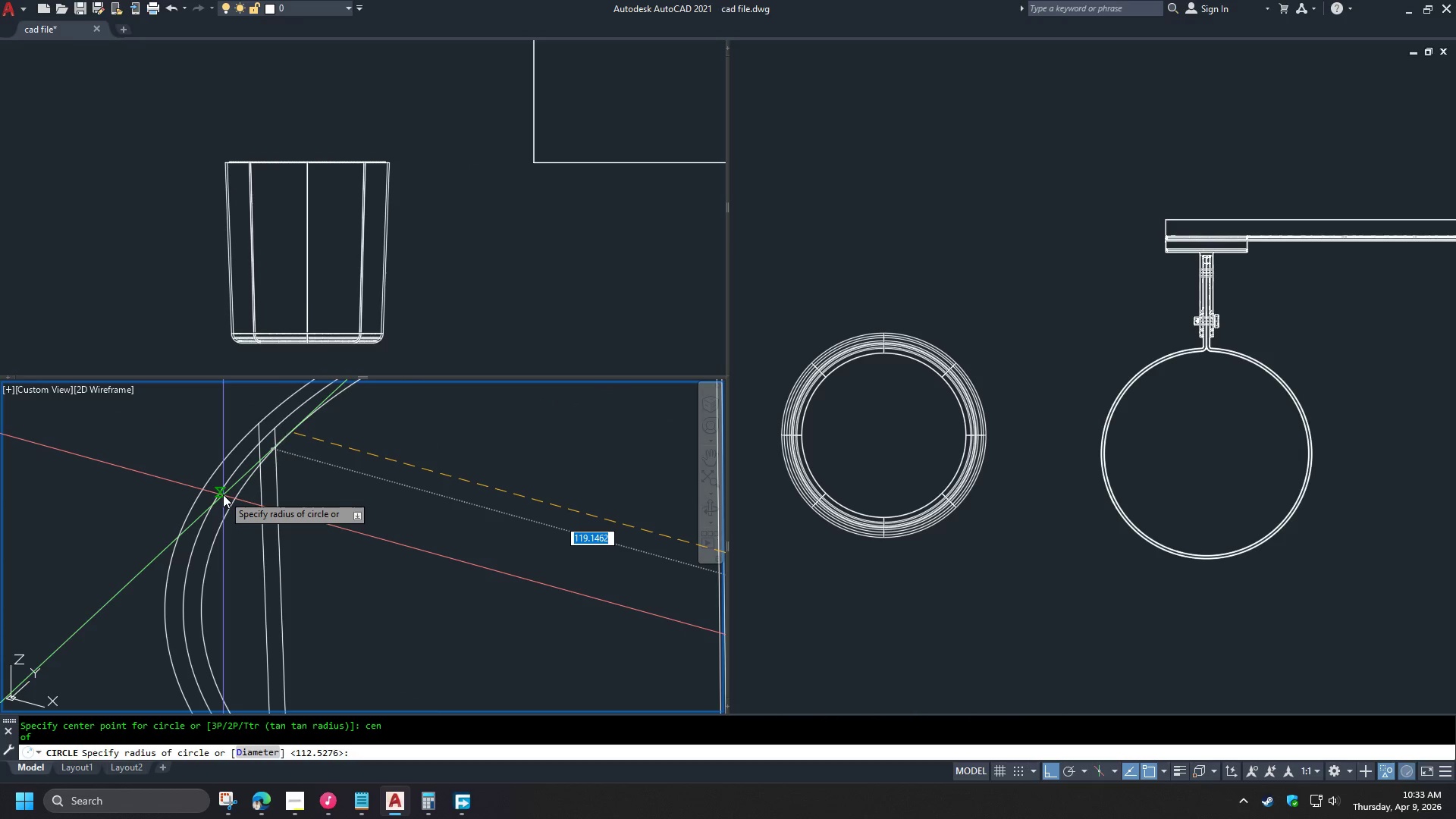 
left_click([223, 494])
 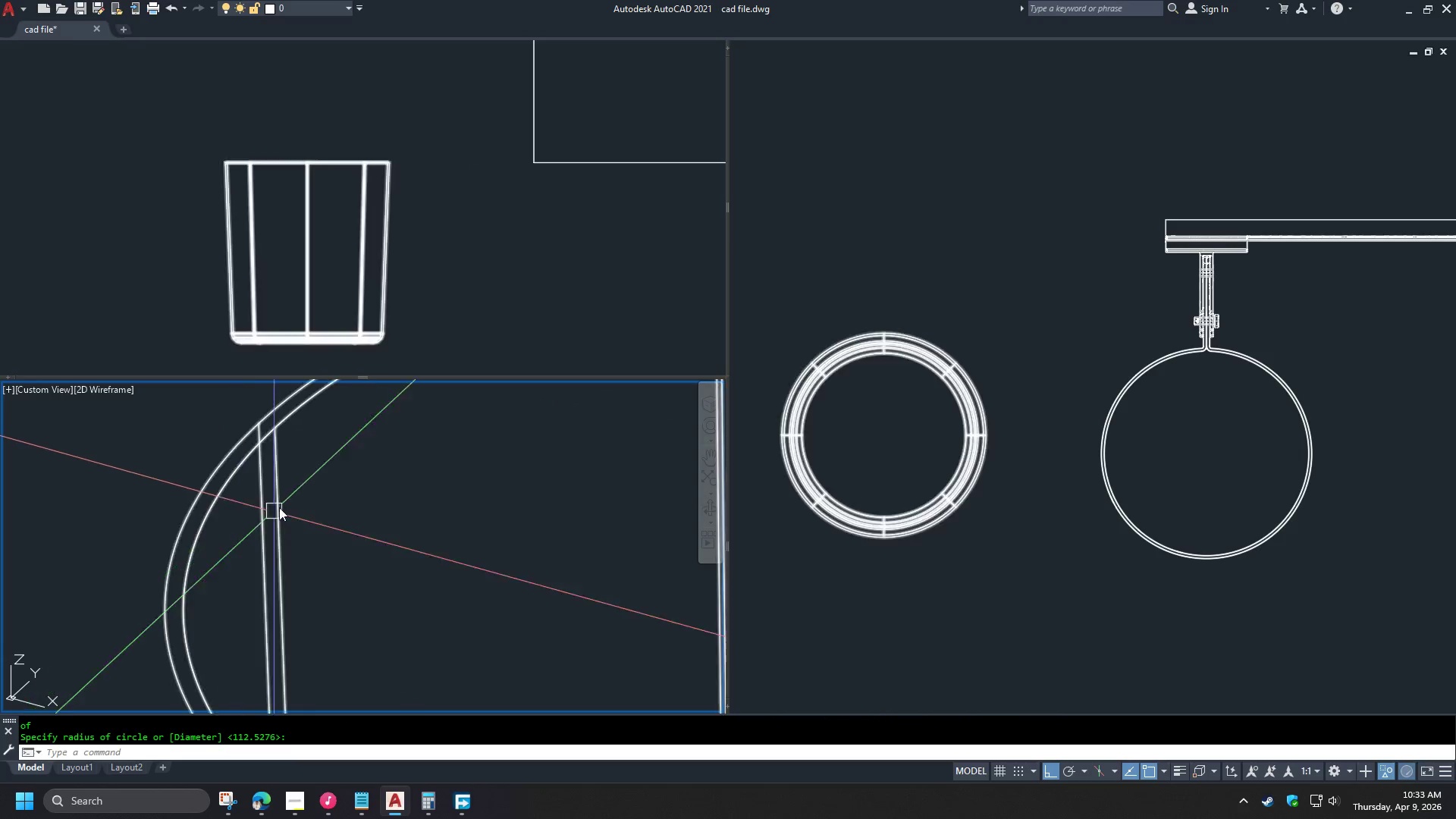 
scroll: coordinate [354, 462], scroll_direction: down, amount: 5.0
 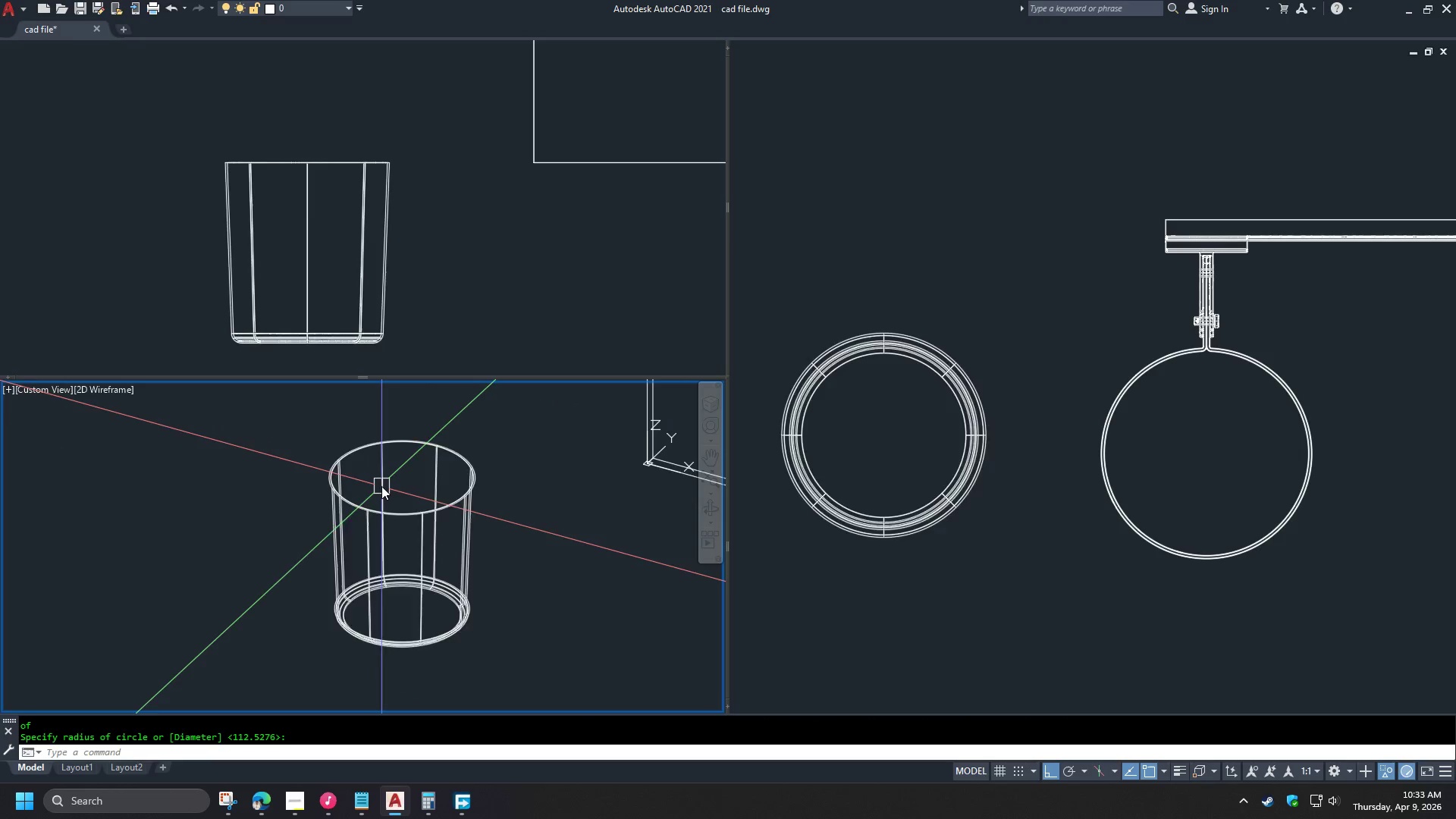 
scroll: coordinate [378, 483], scroll_direction: up, amount: 1.0
 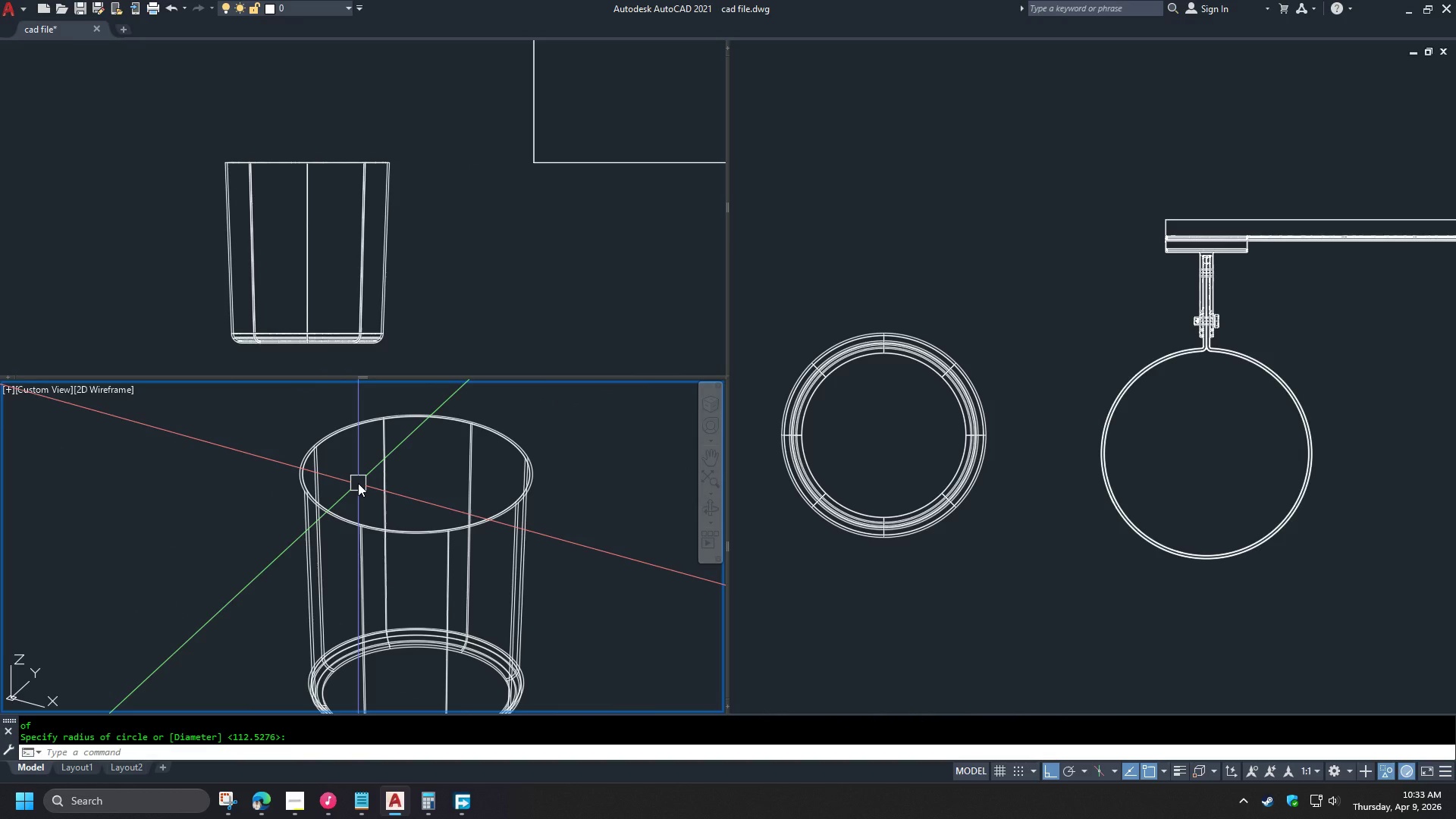 
type(oft )
 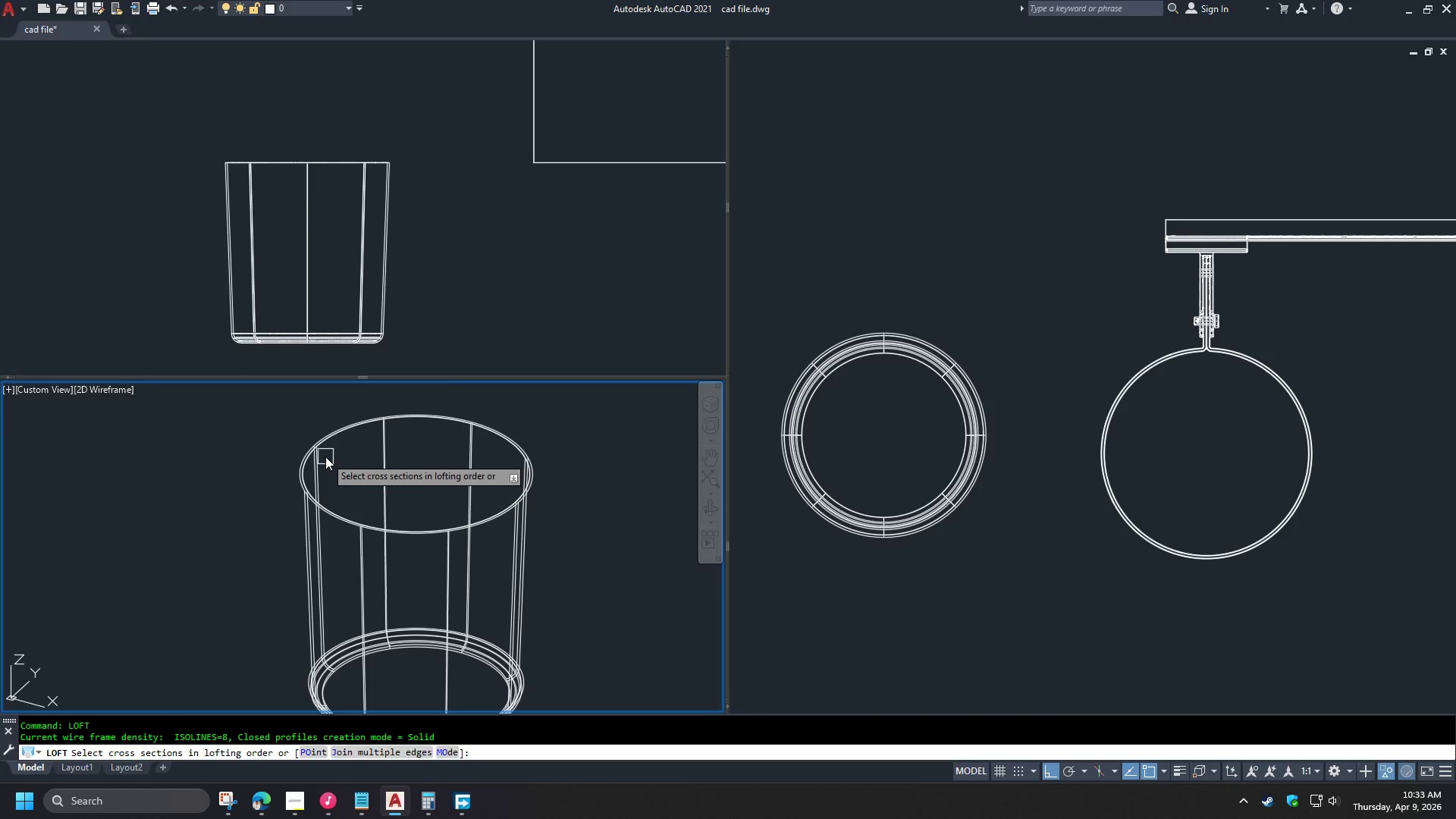 
left_click([322, 453])
 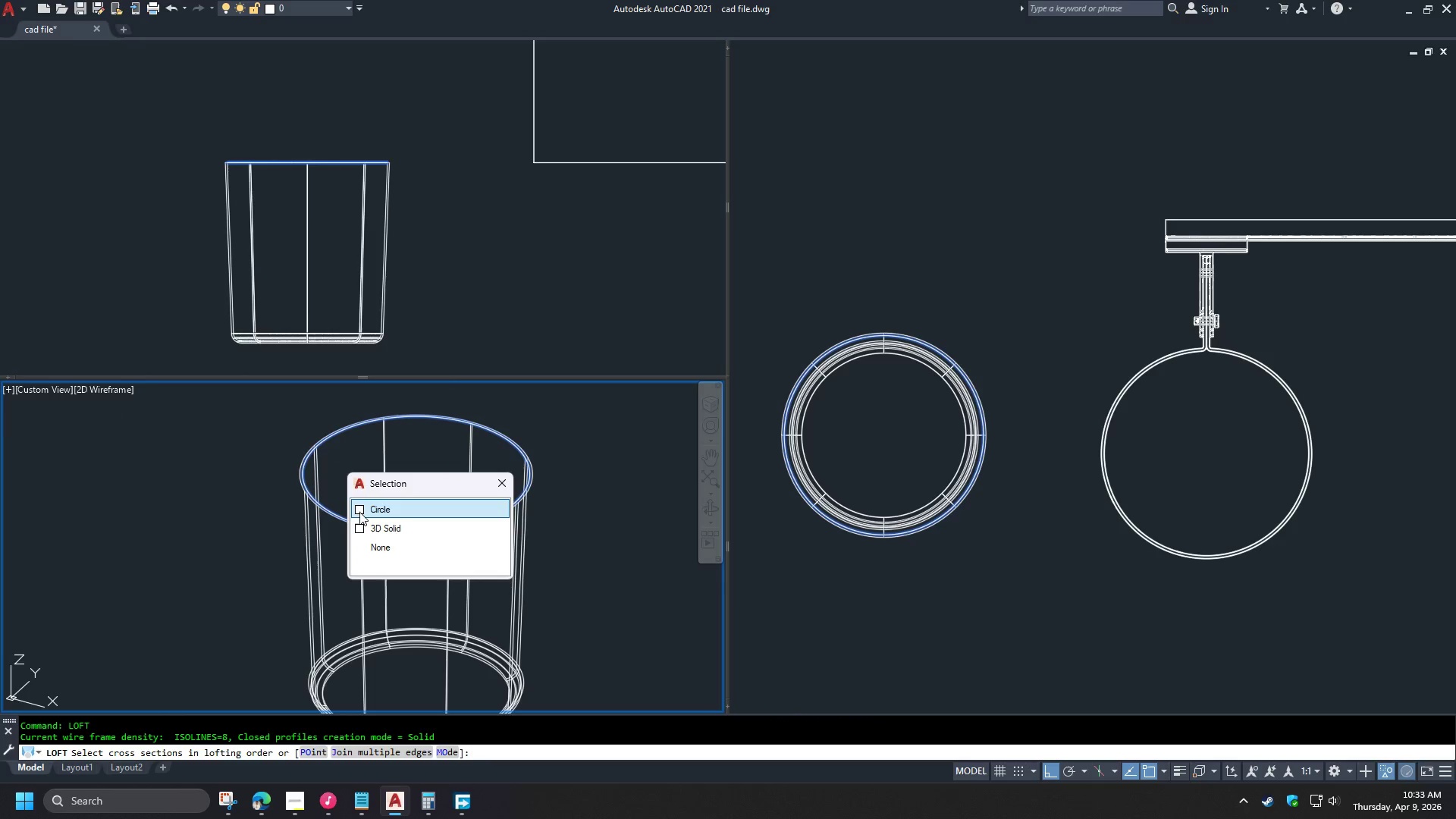 
left_click([369, 511])
 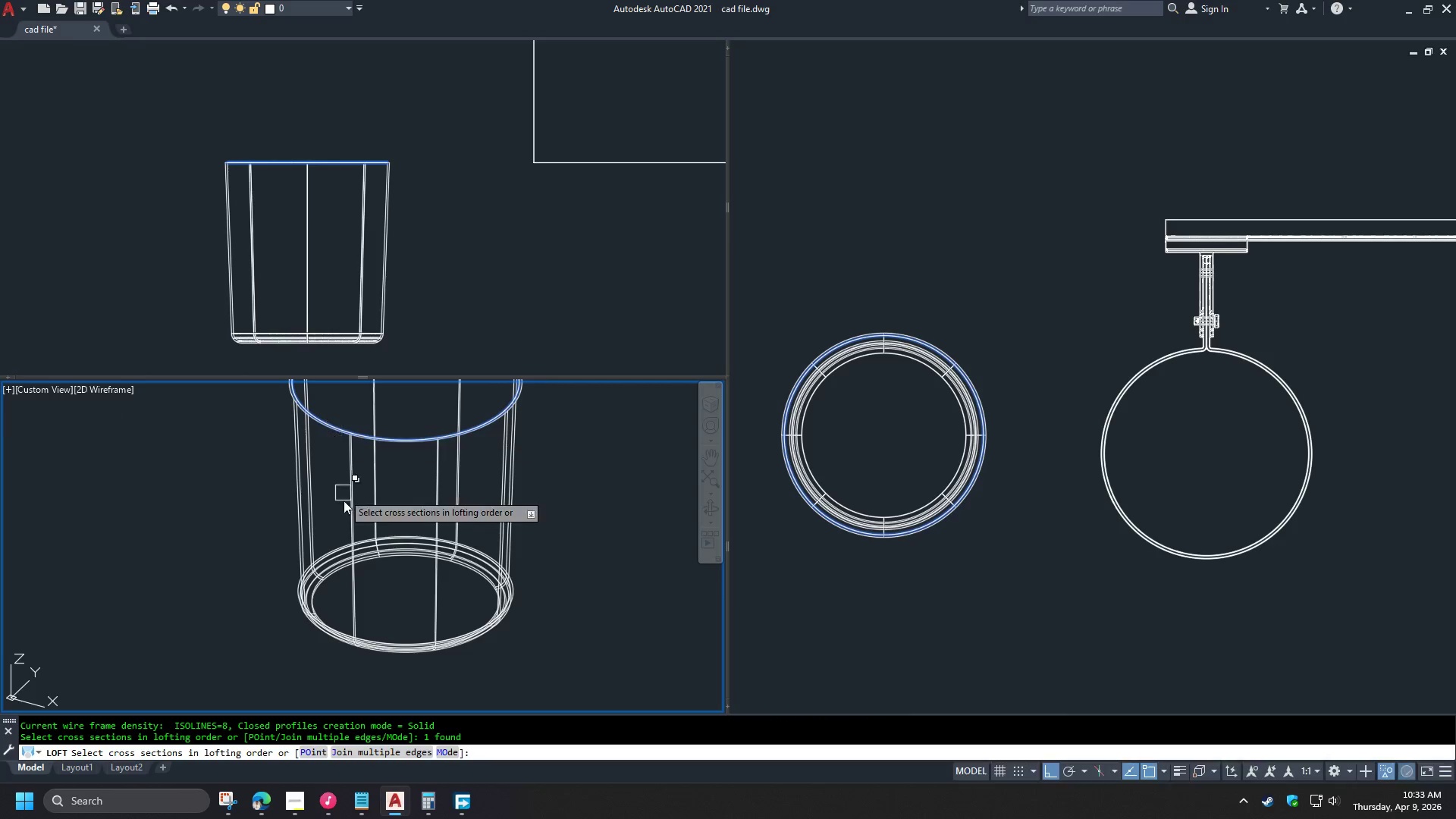 
scroll: coordinate [322, 583], scroll_direction: up, amount: 3.0
 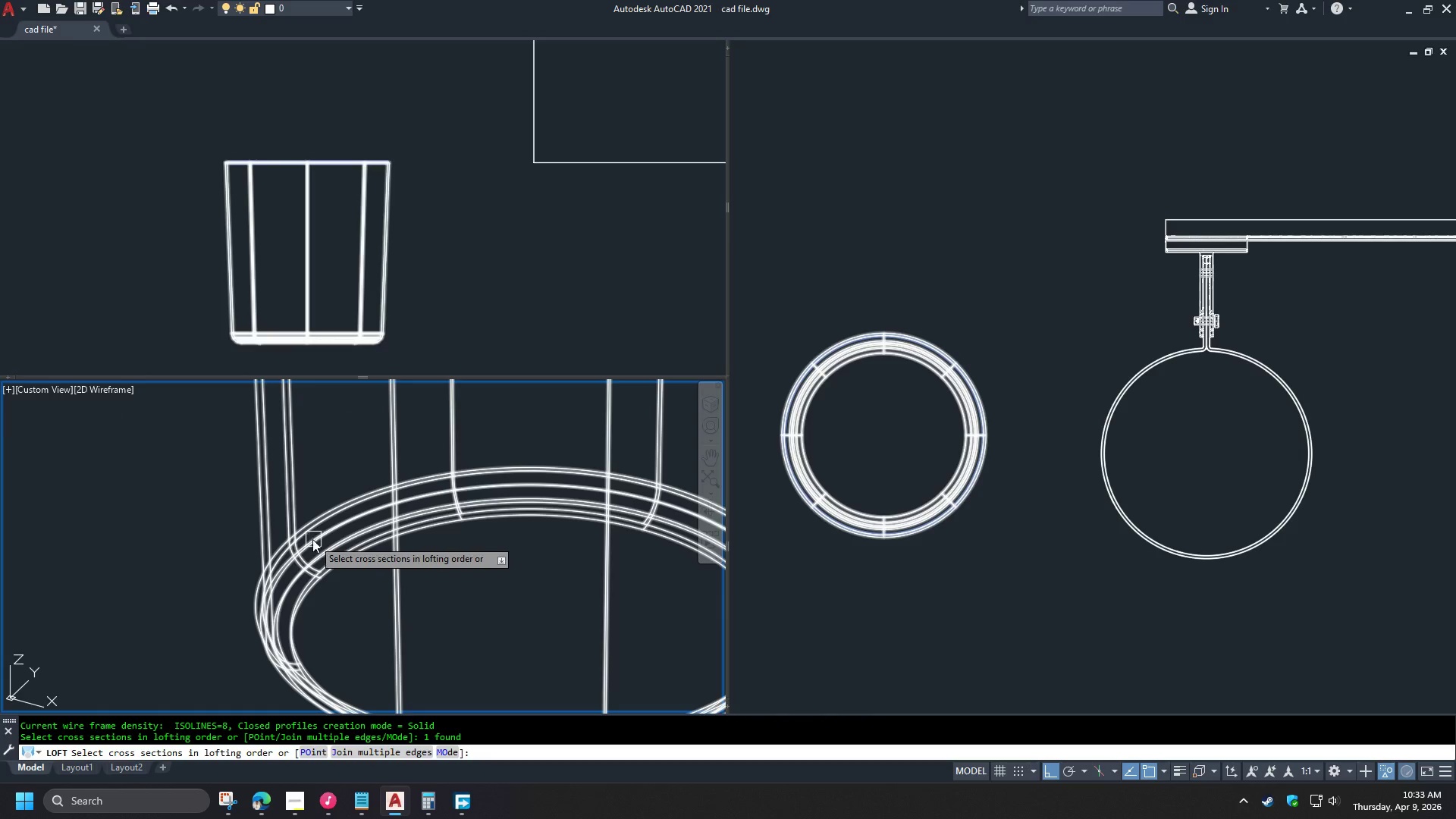 
left_click([300, 536])
 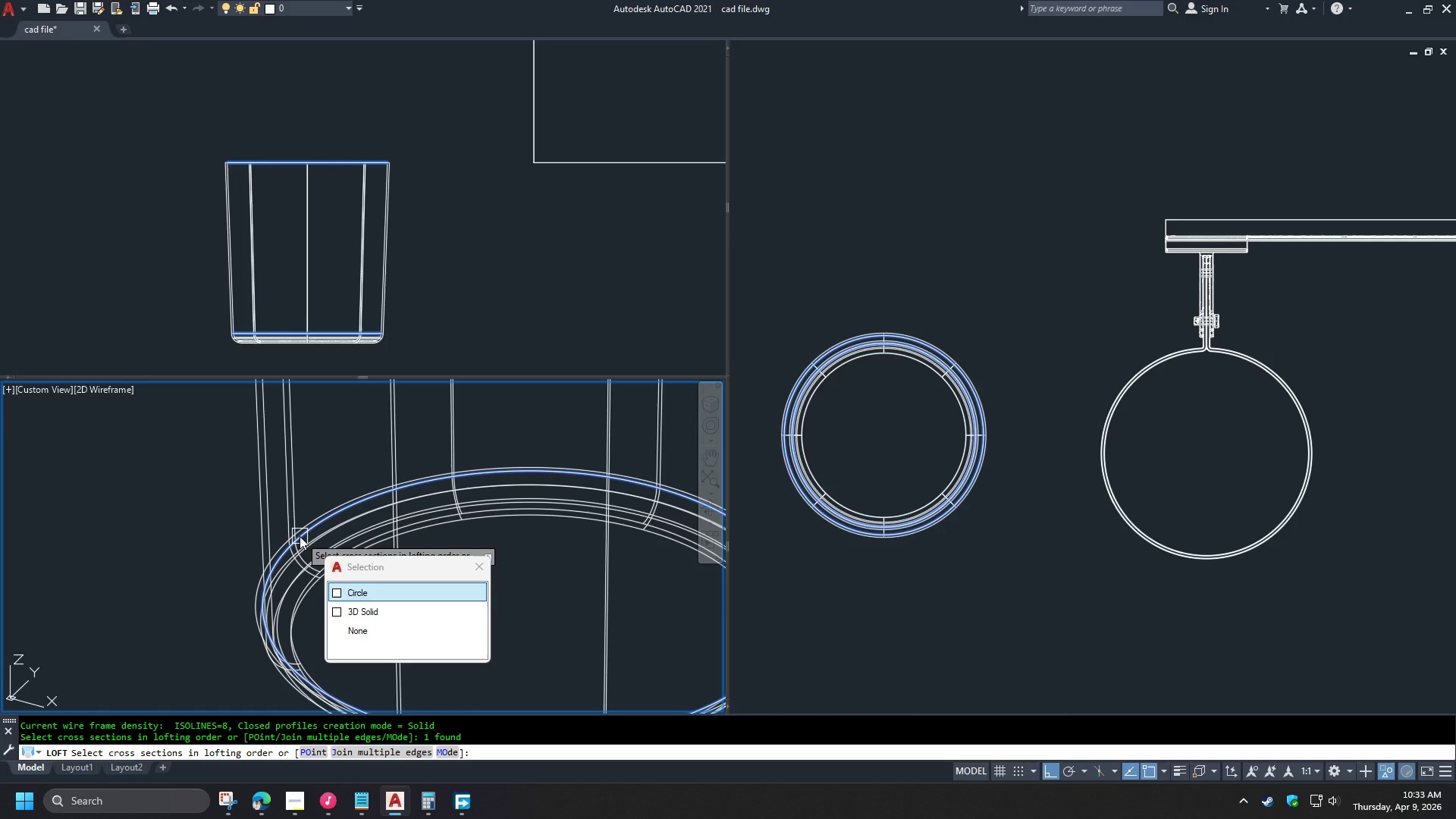 
key(Space)
 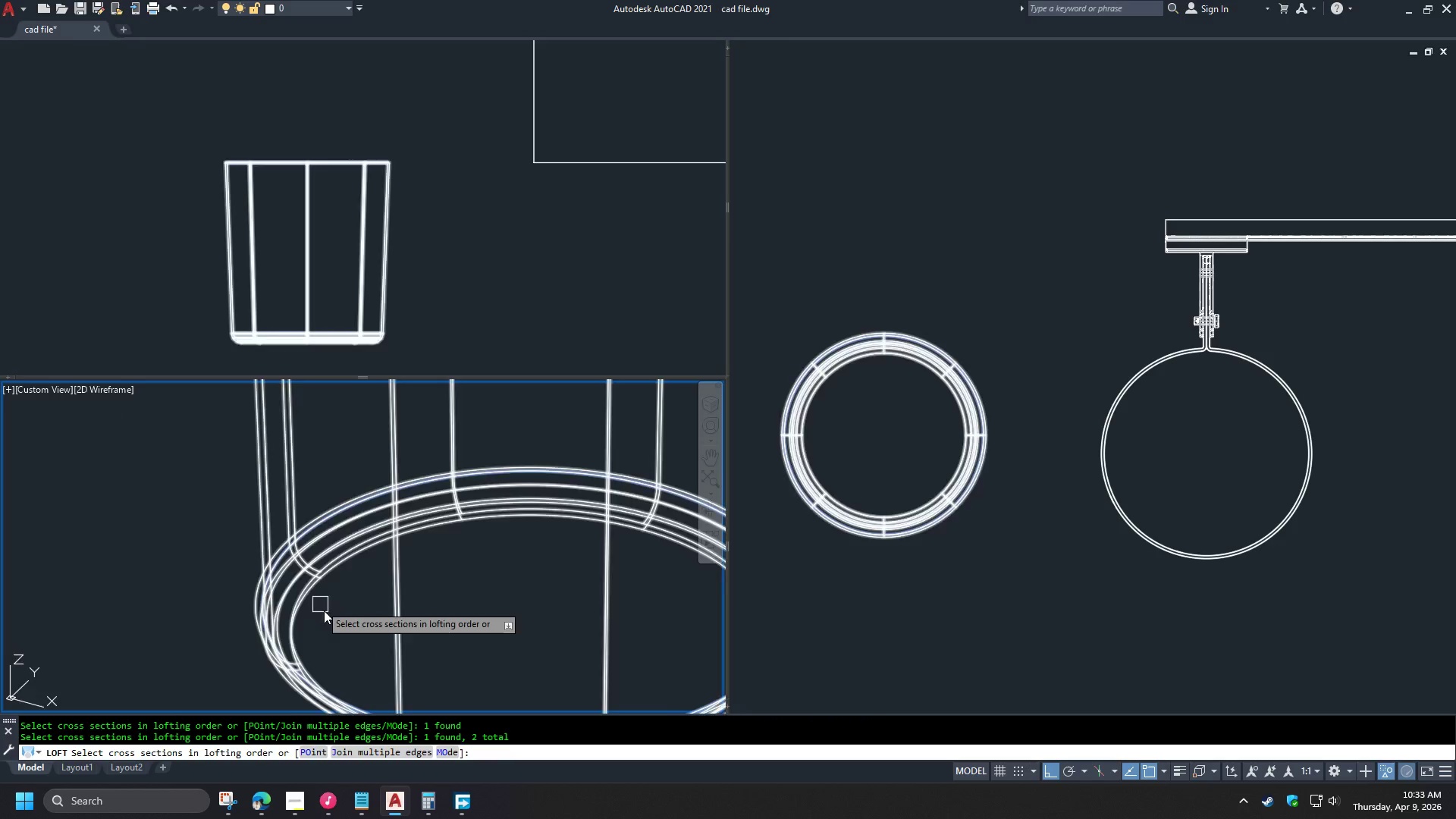 
key(Space)
 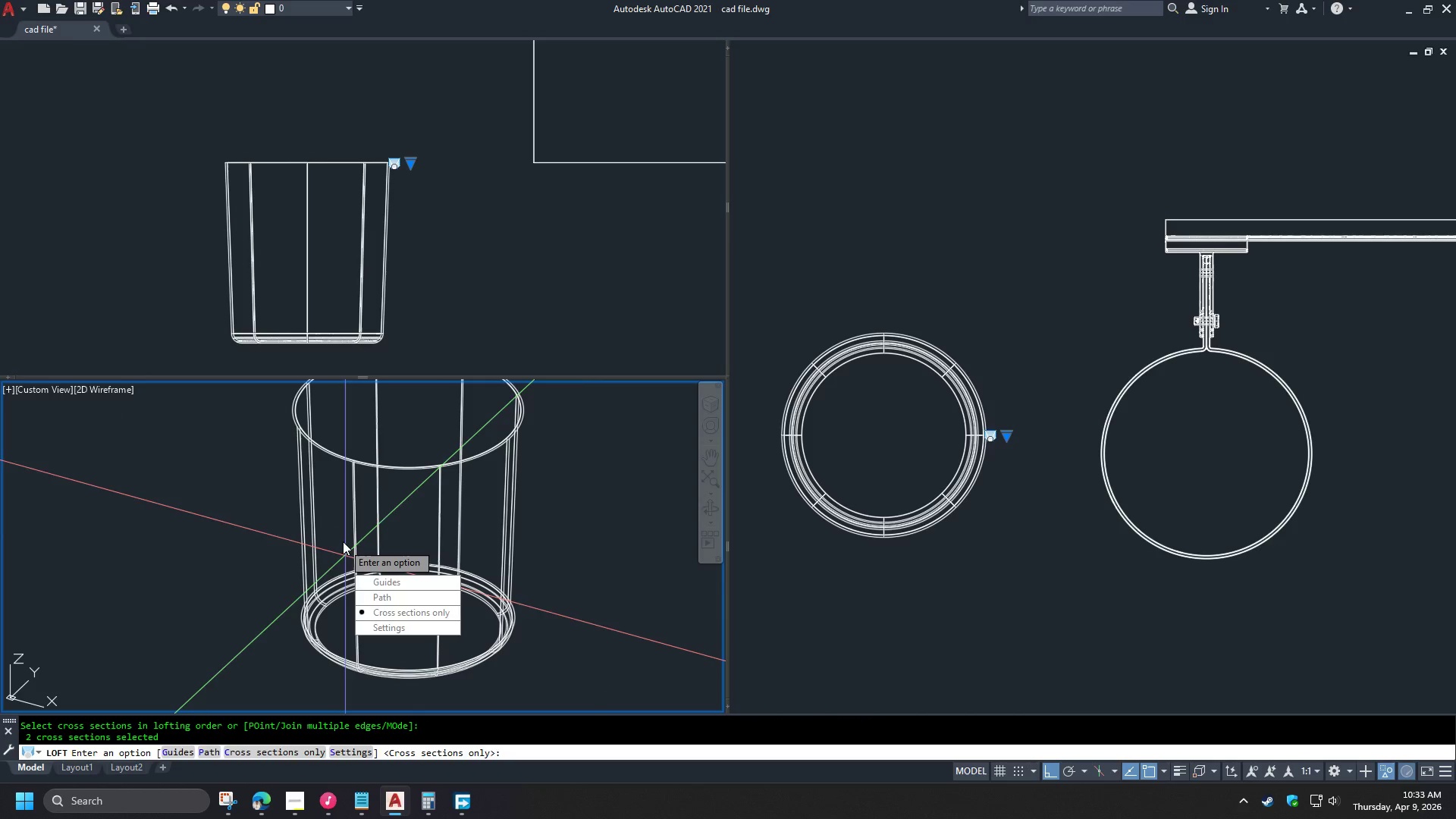 
scroll: coordinate [331, 626], scroll_direction: down, amount: 3.0
 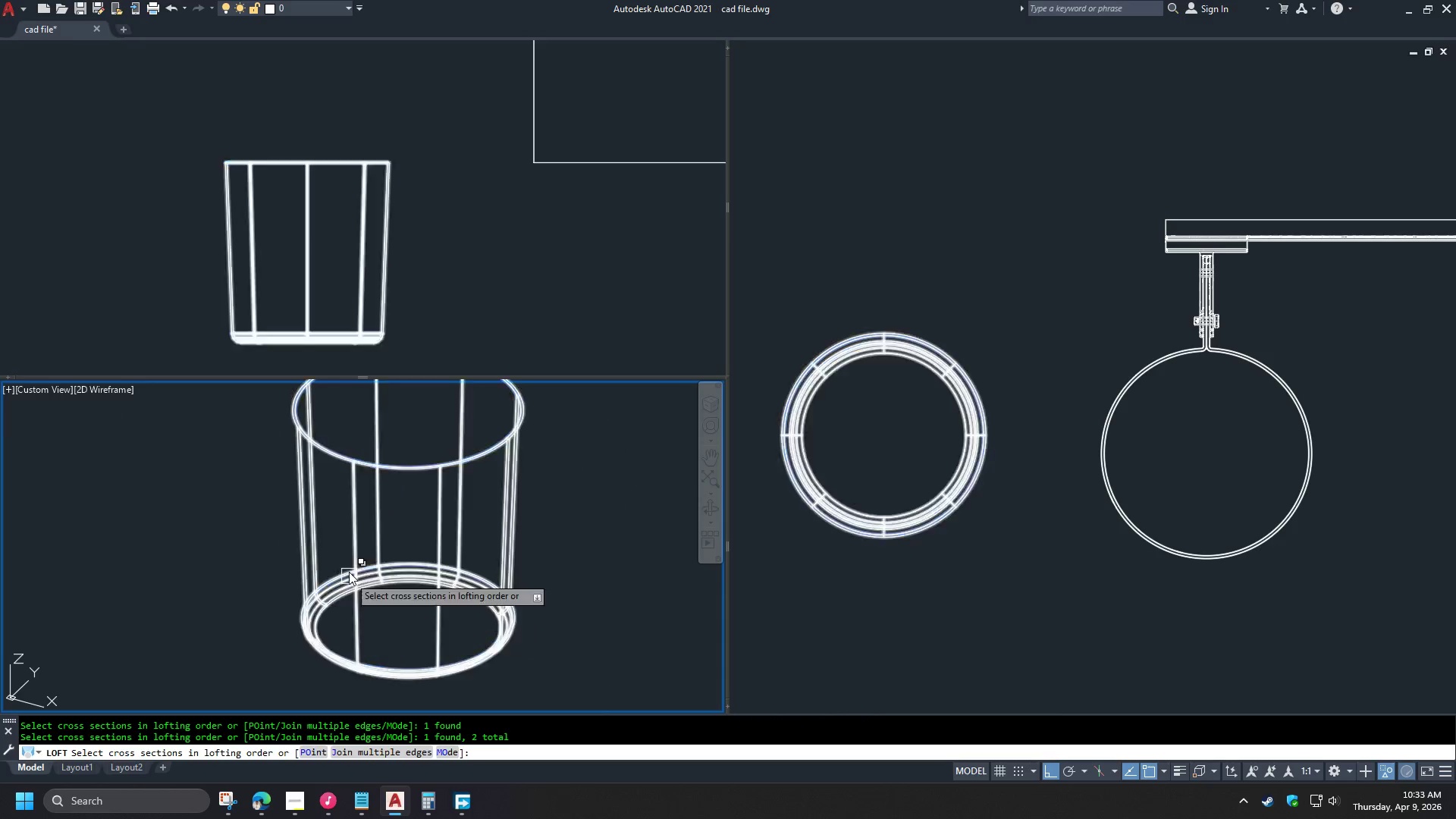 
key(Space)
 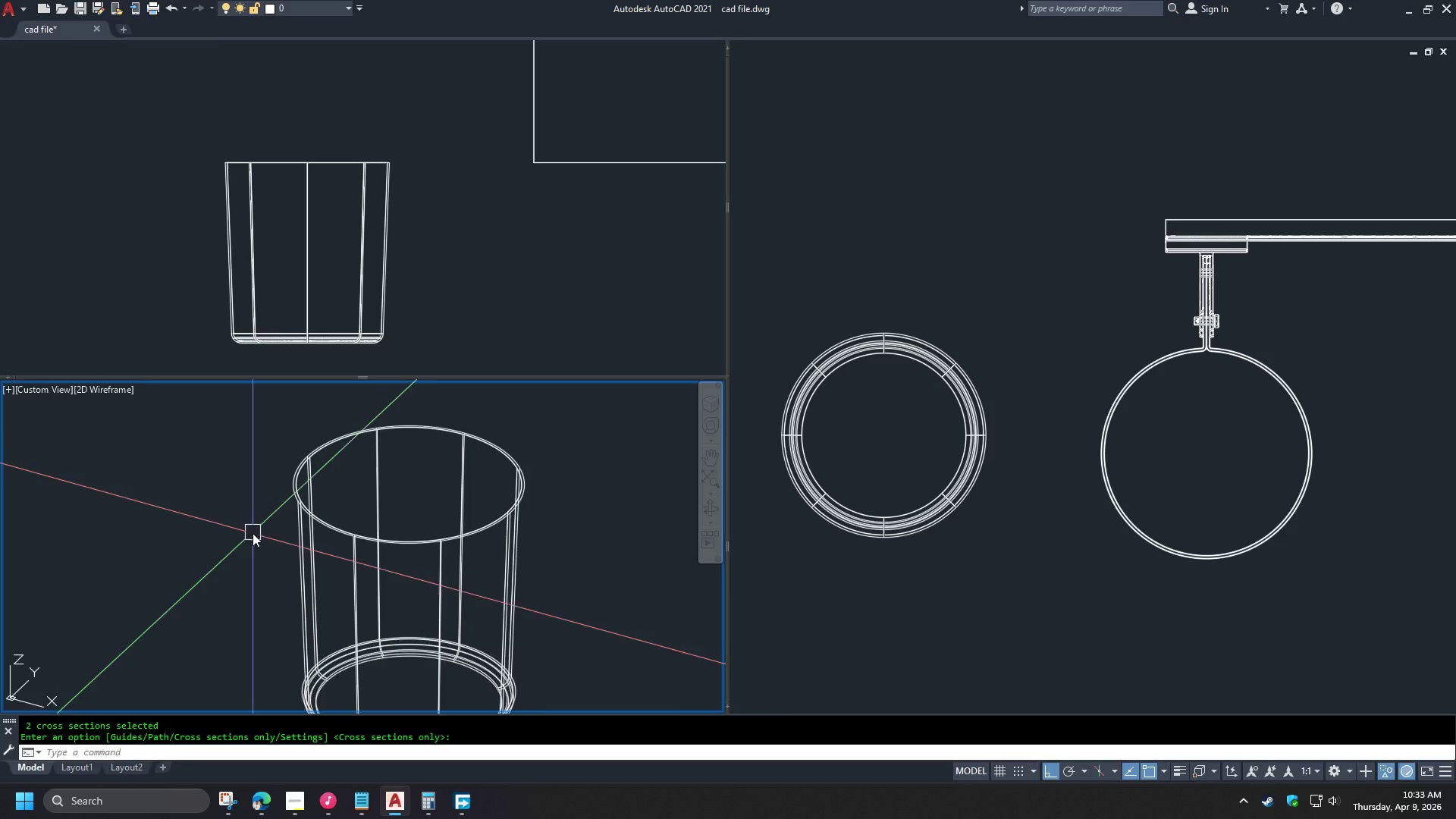 
right_click([263, 474])
 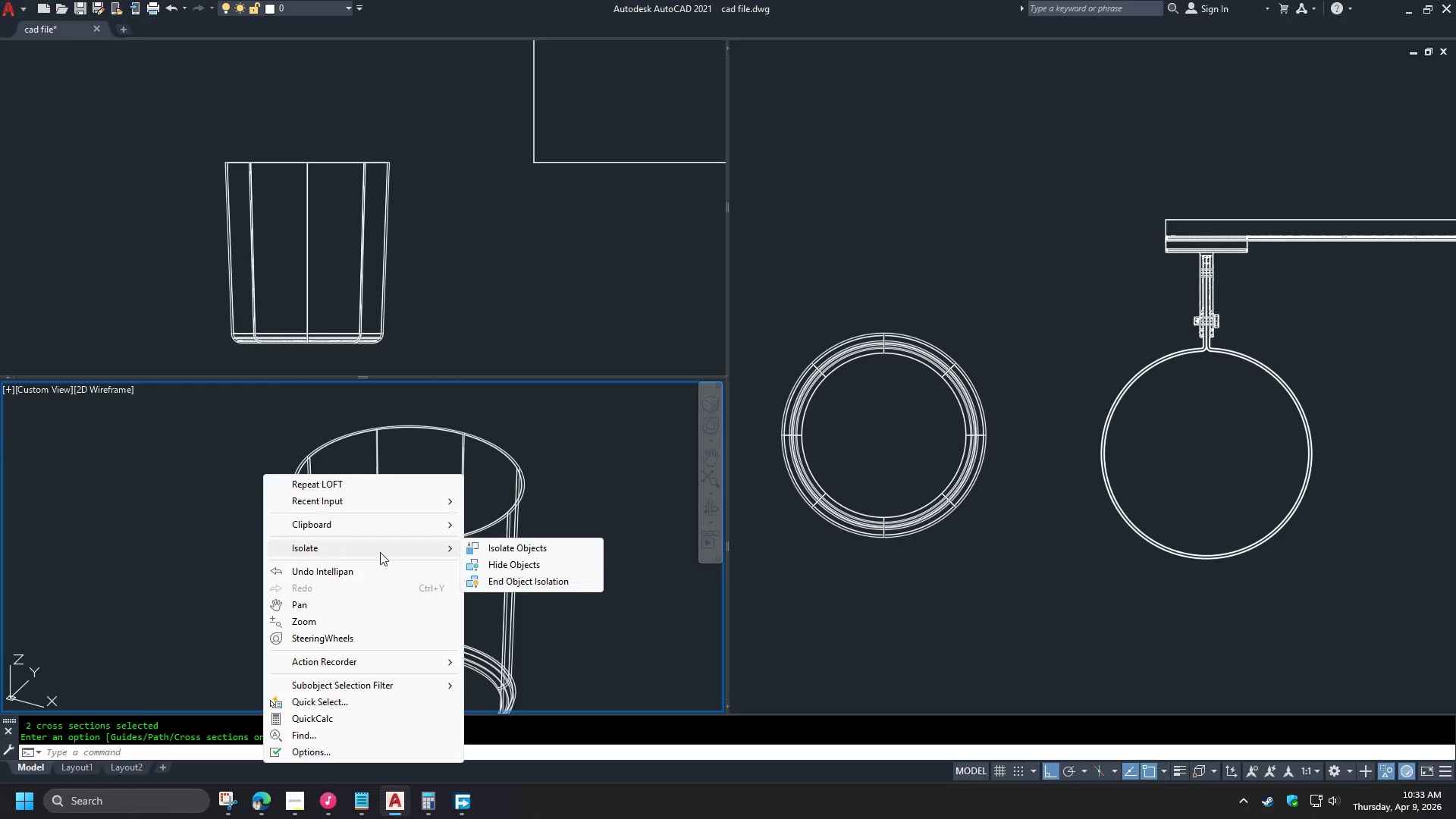 
left_click([474, 580])
 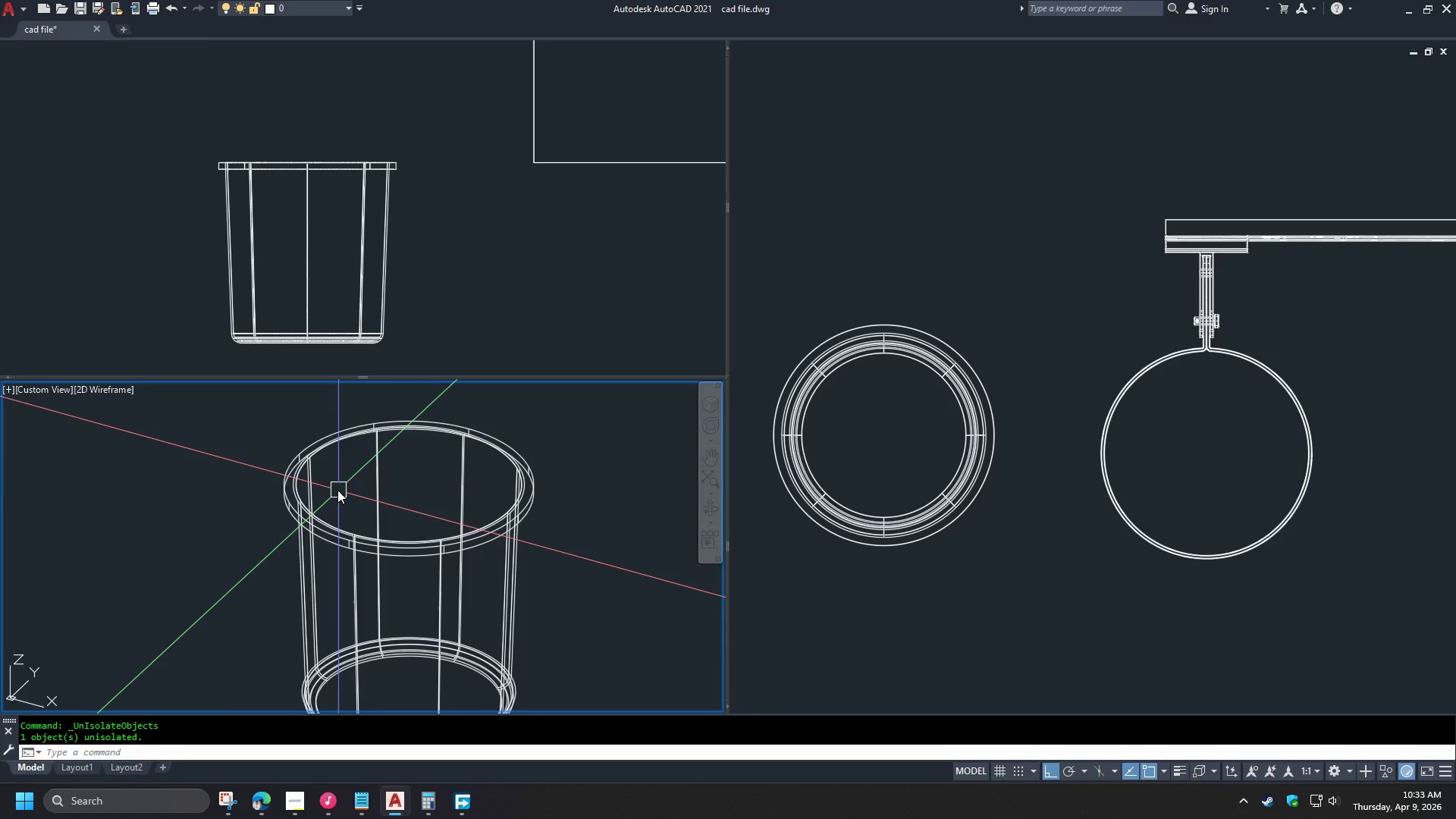 
scroll: coordinate [337, 490], scroll_direction: up, amount: 1.0
 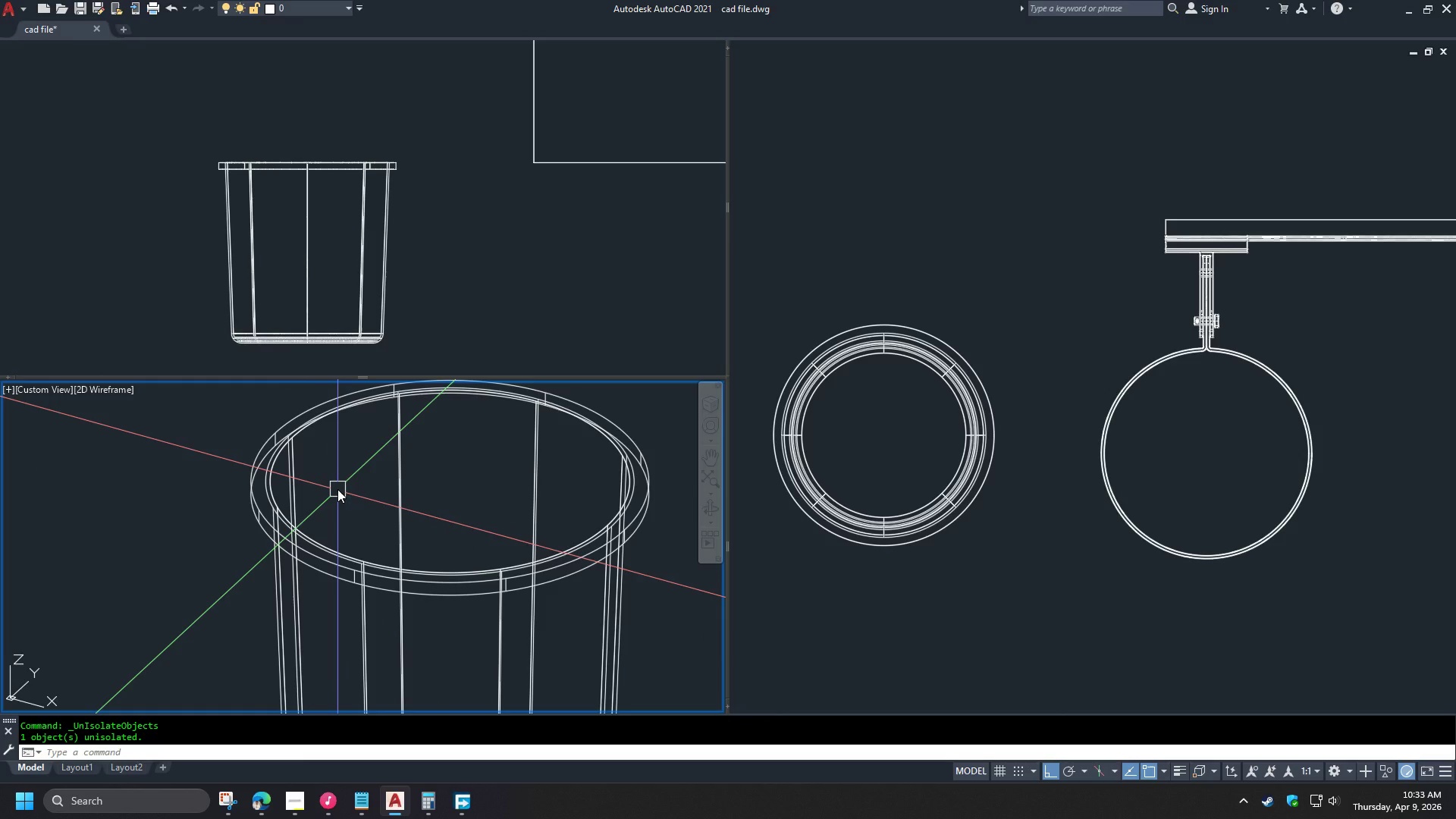 
type(su )
 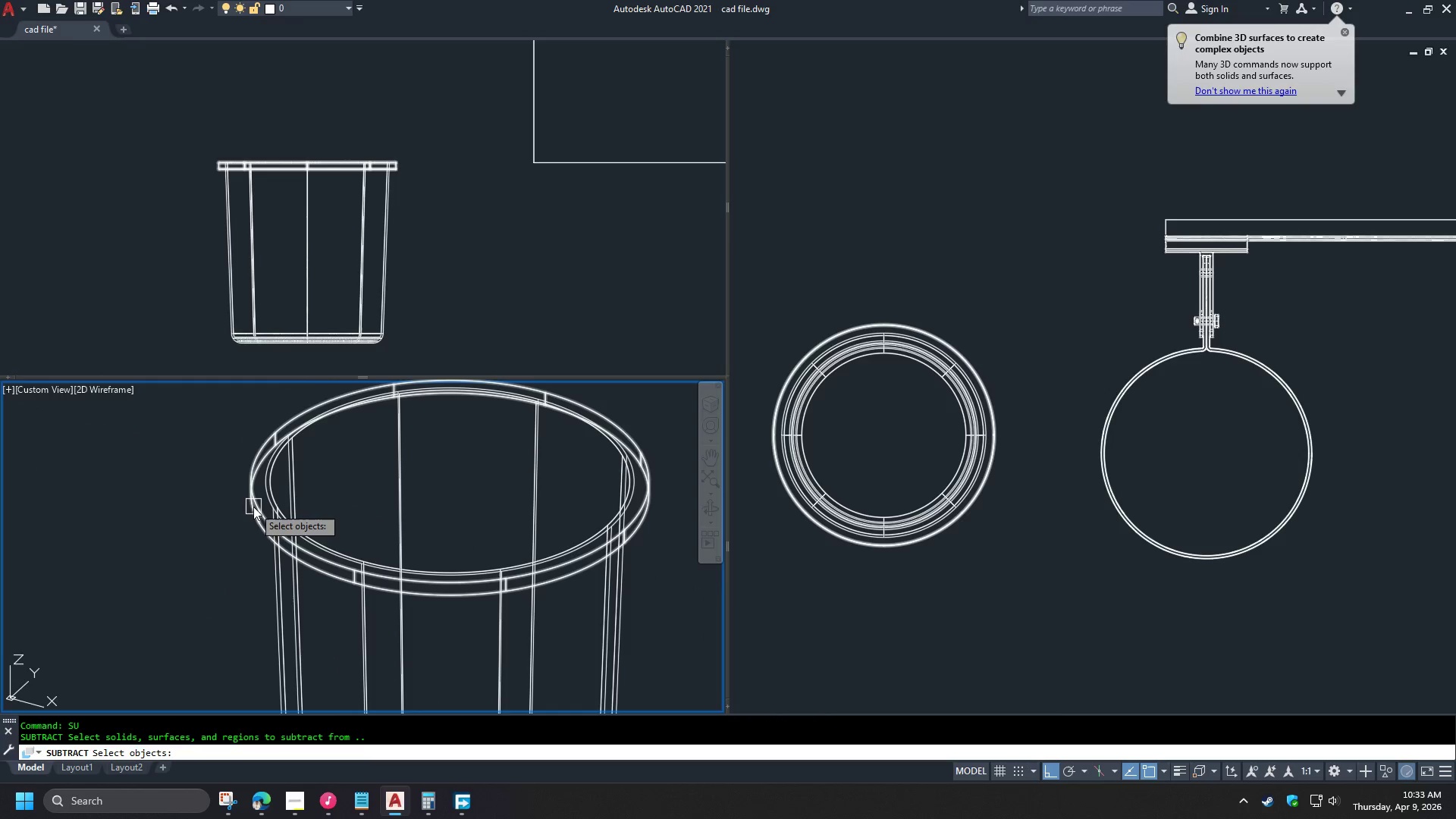 
left_click([253, 507])
 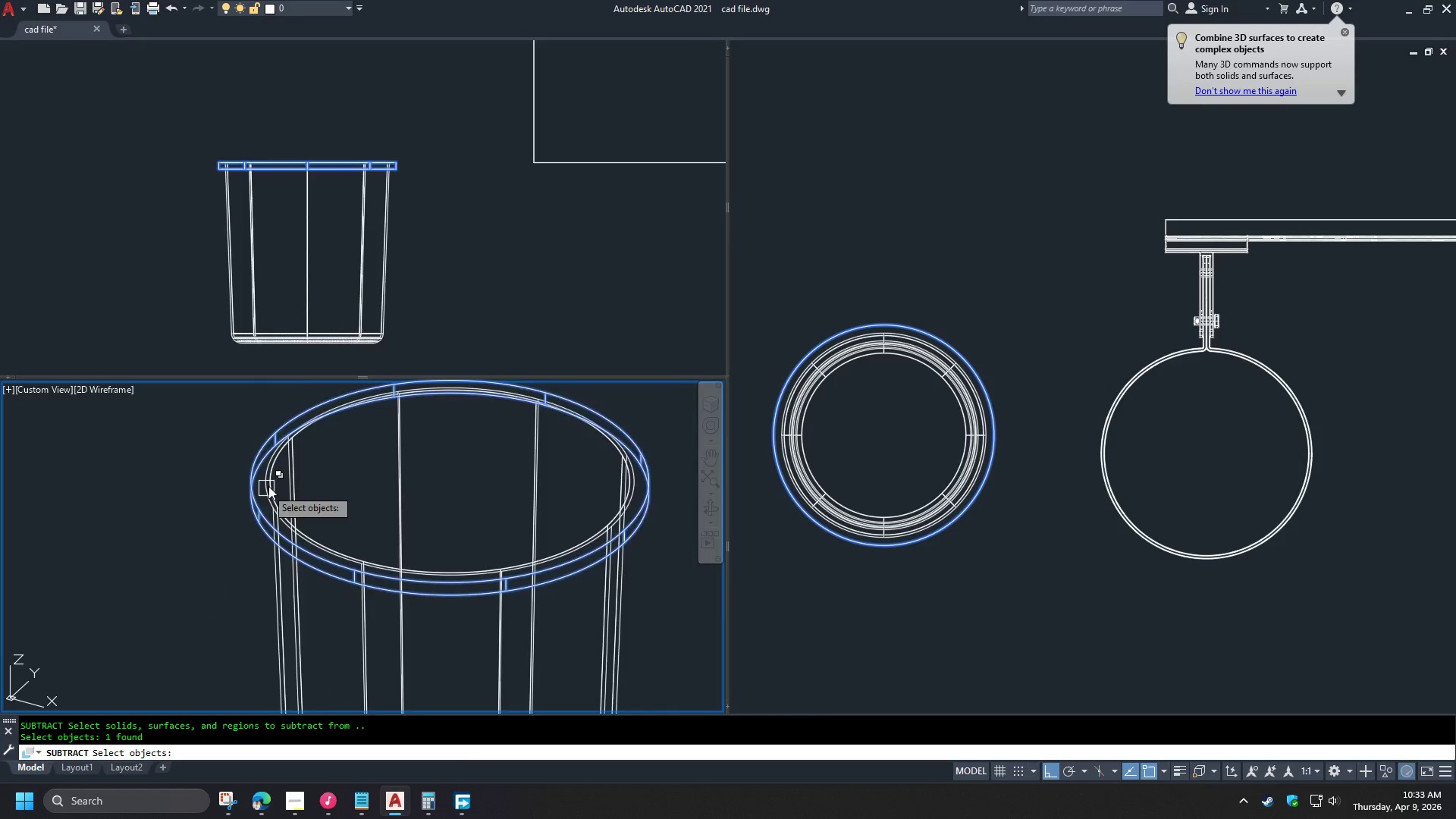 
scroll: coordinate [271, 485], scroll_direction: up, amount: 1.0
 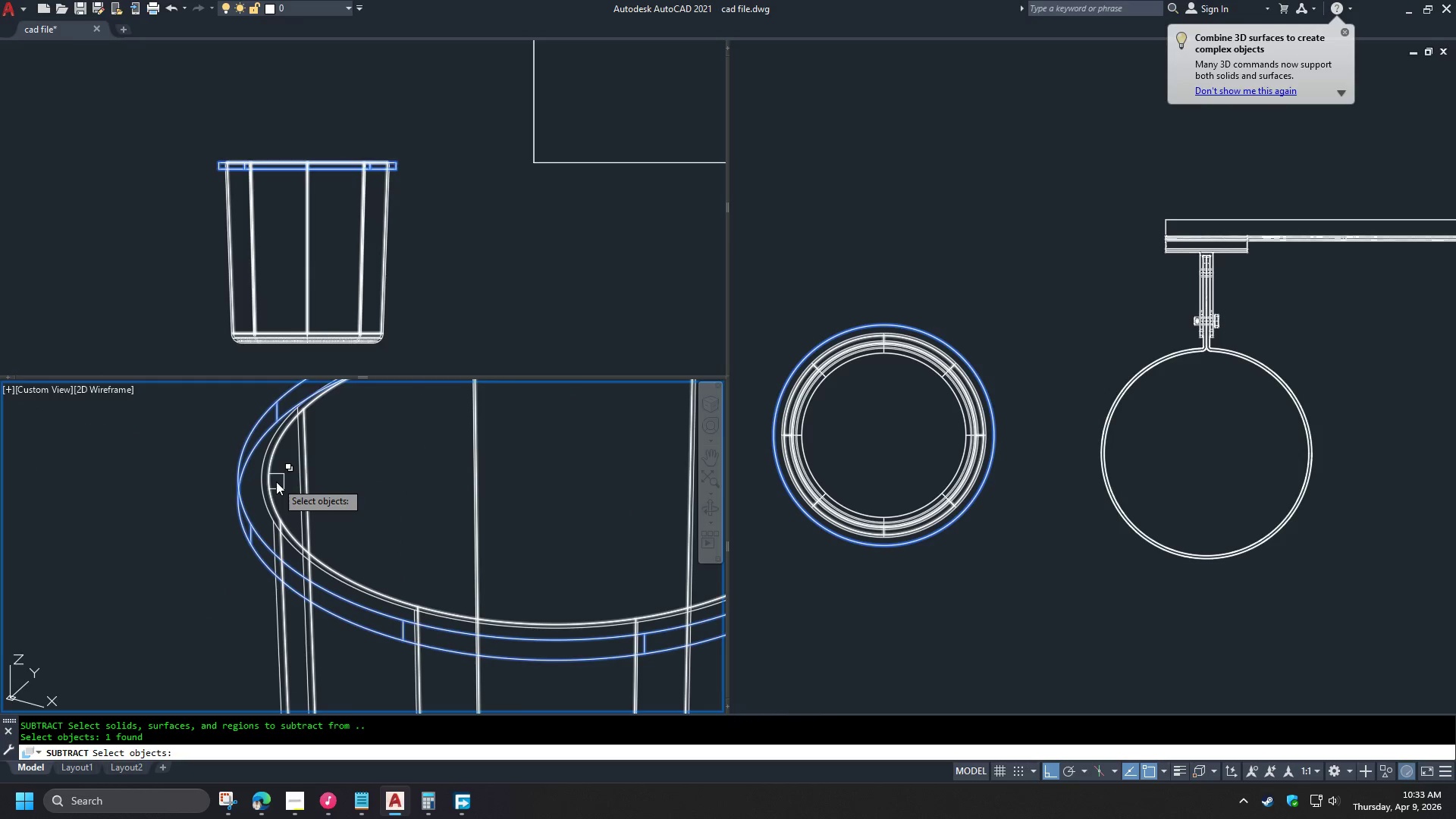 
left_click([276, 482])
 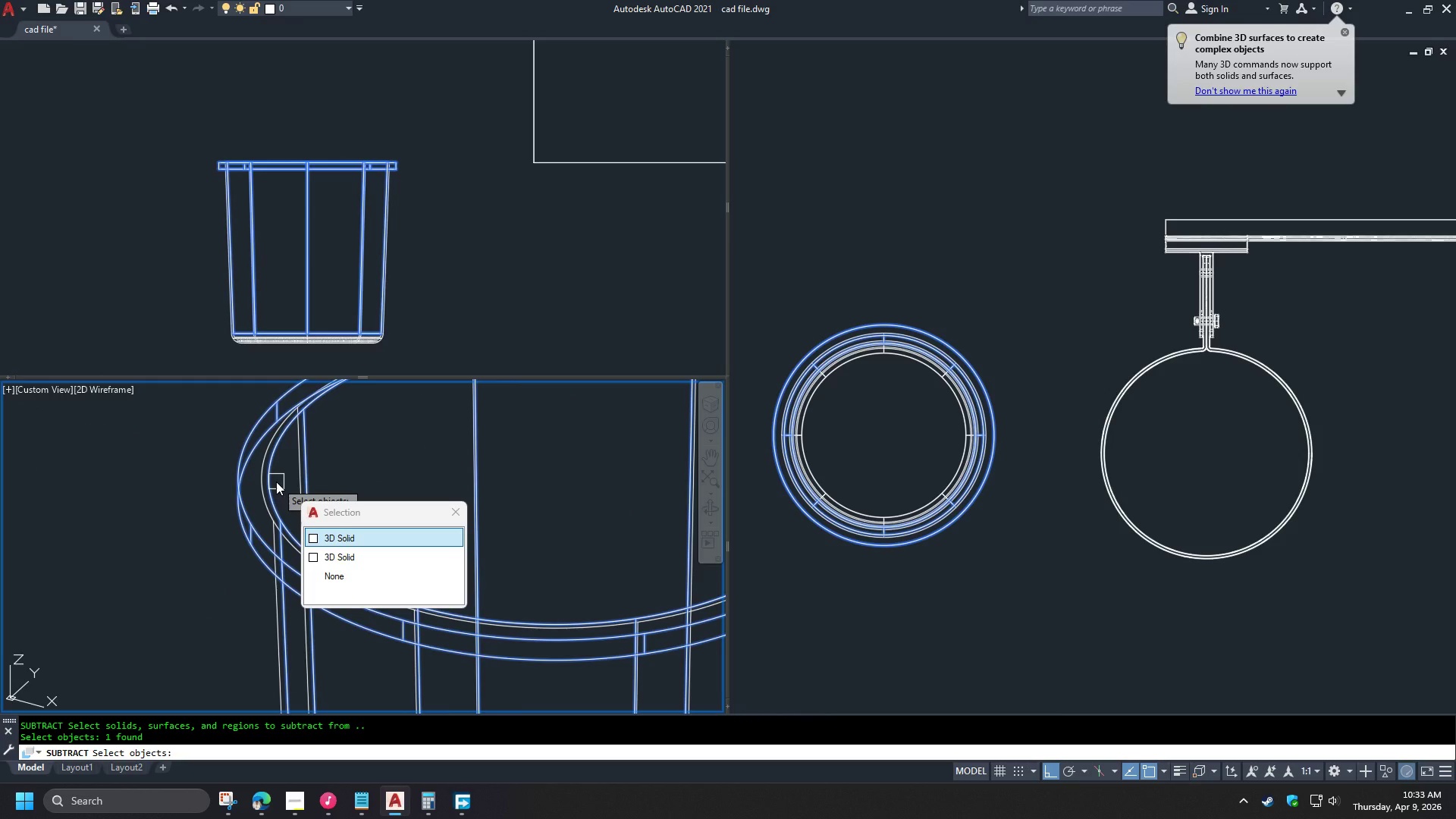 
key(Space)
 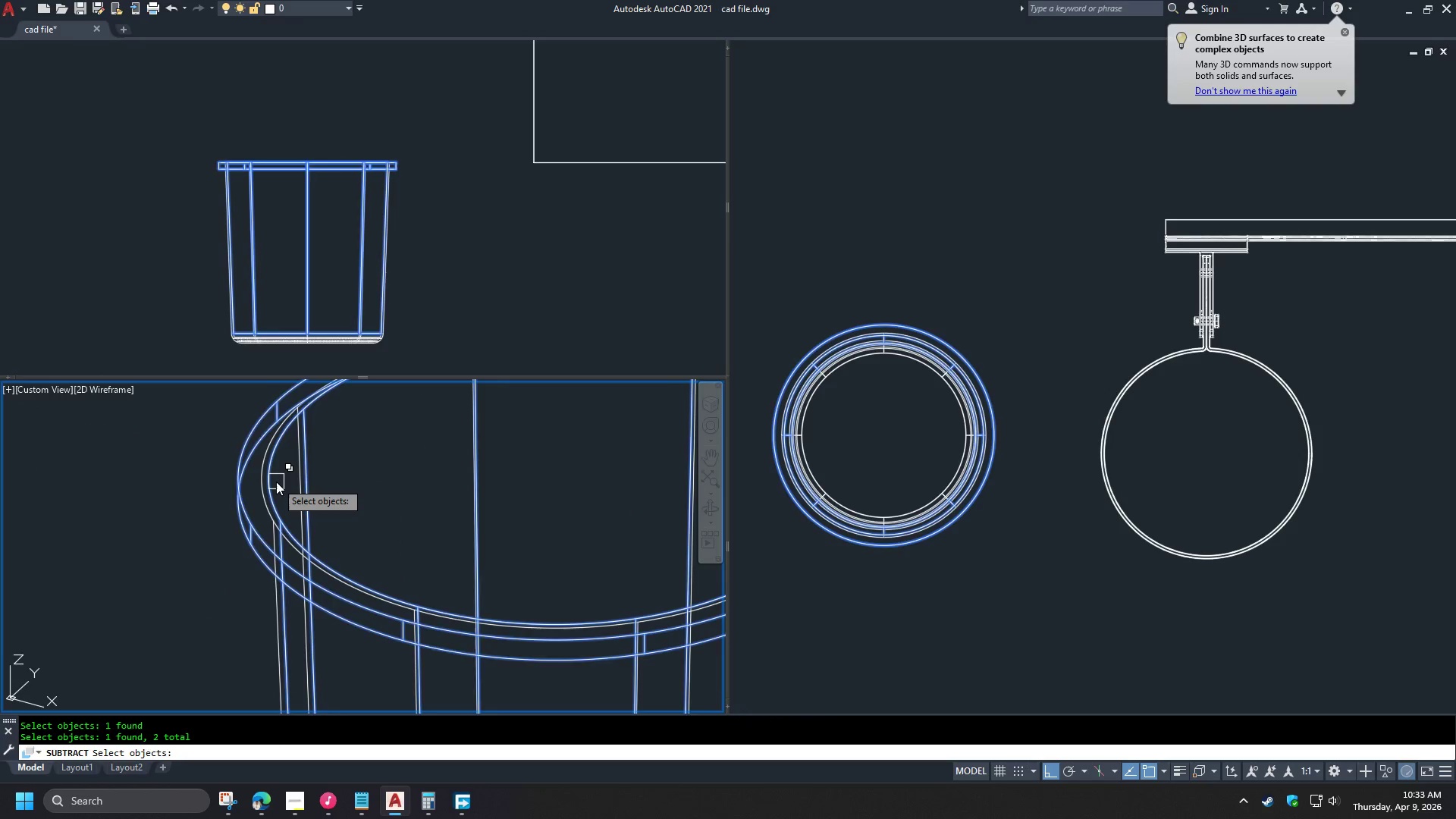 
key(Space)
 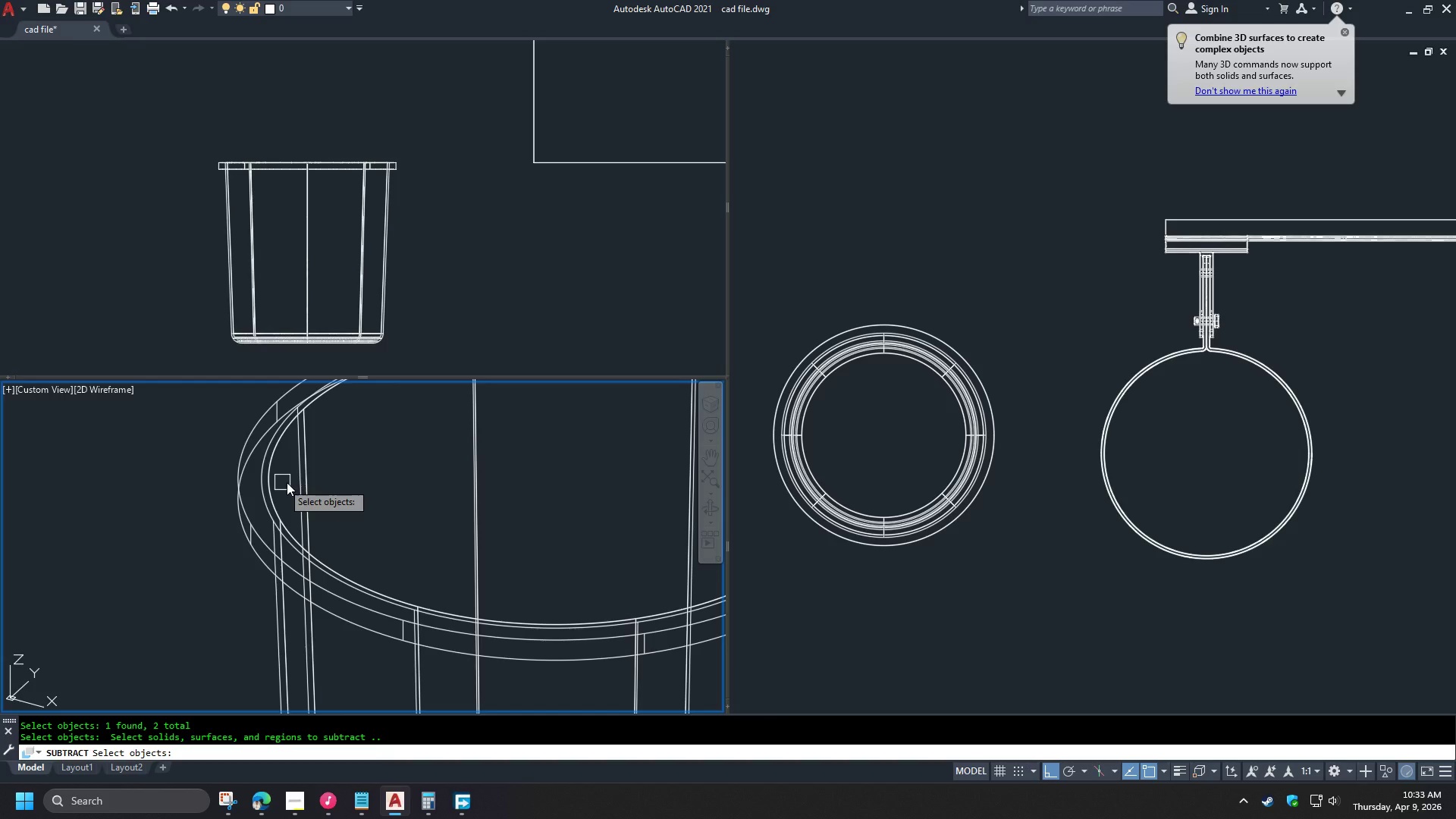 
scroll: coordinate [362, 484], scroll_direction: down, amount: 2.0
 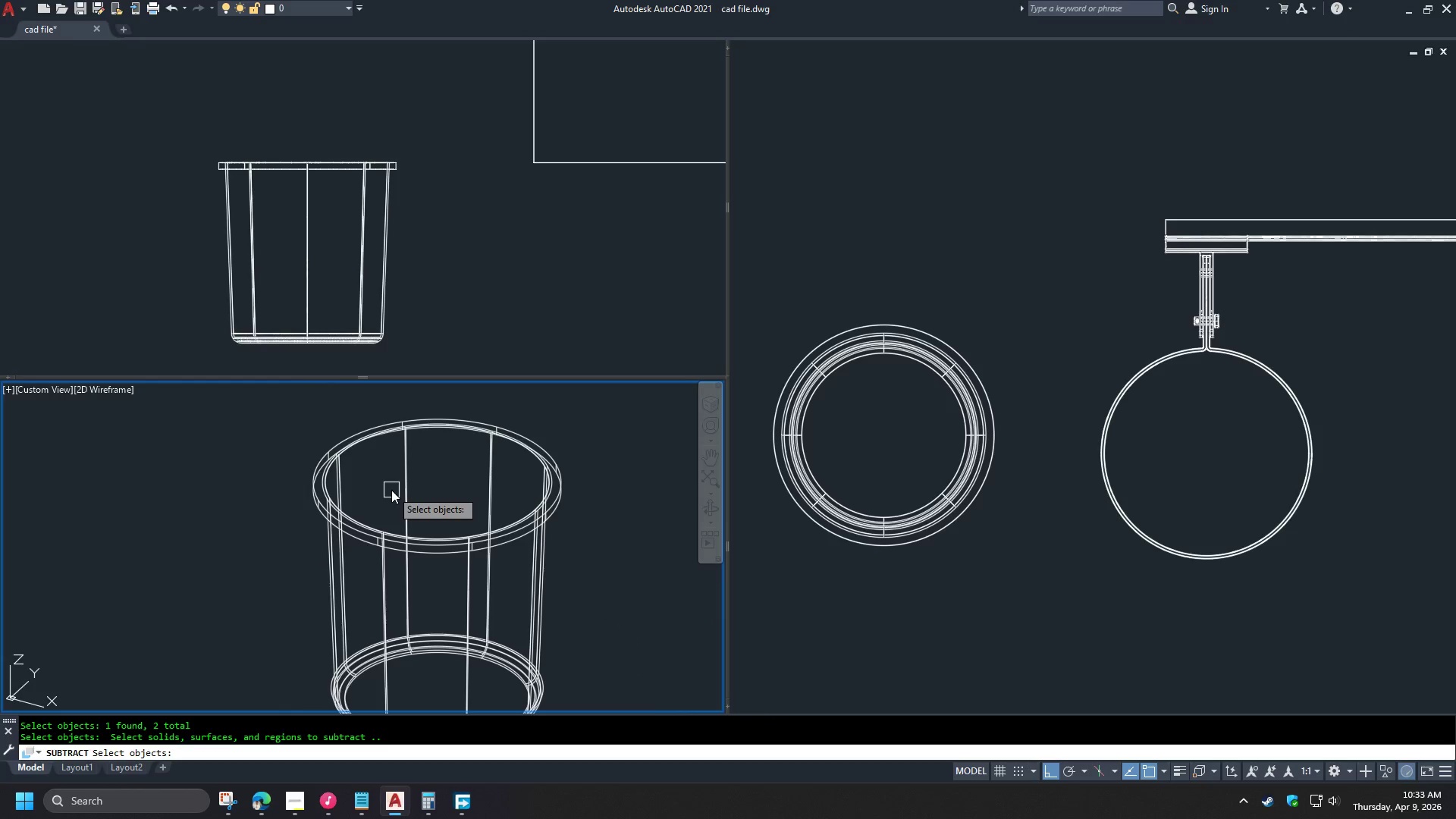 
type( vs s )
 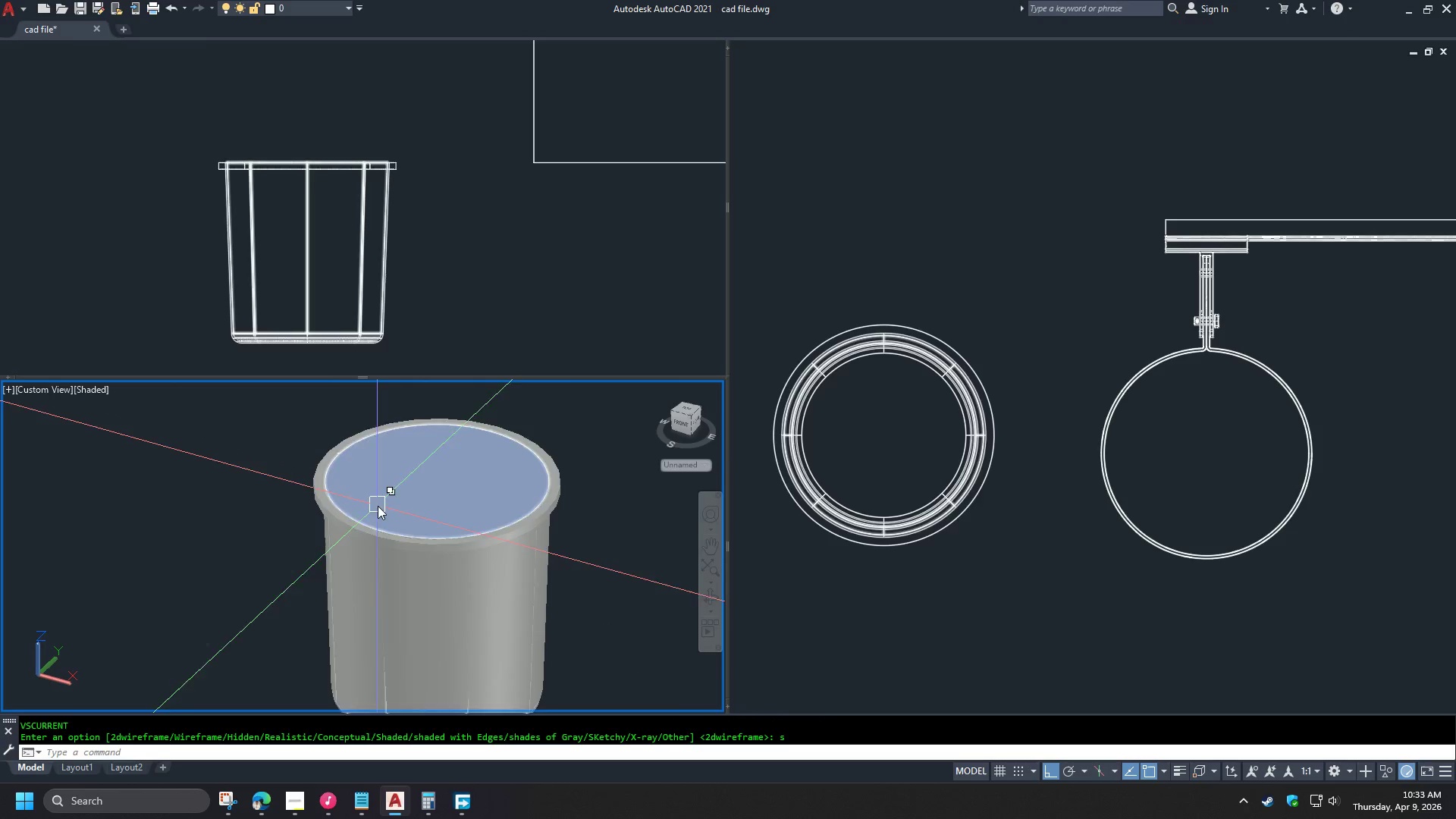 
hold_key(key=ShiftLeft, duration=0.89)
 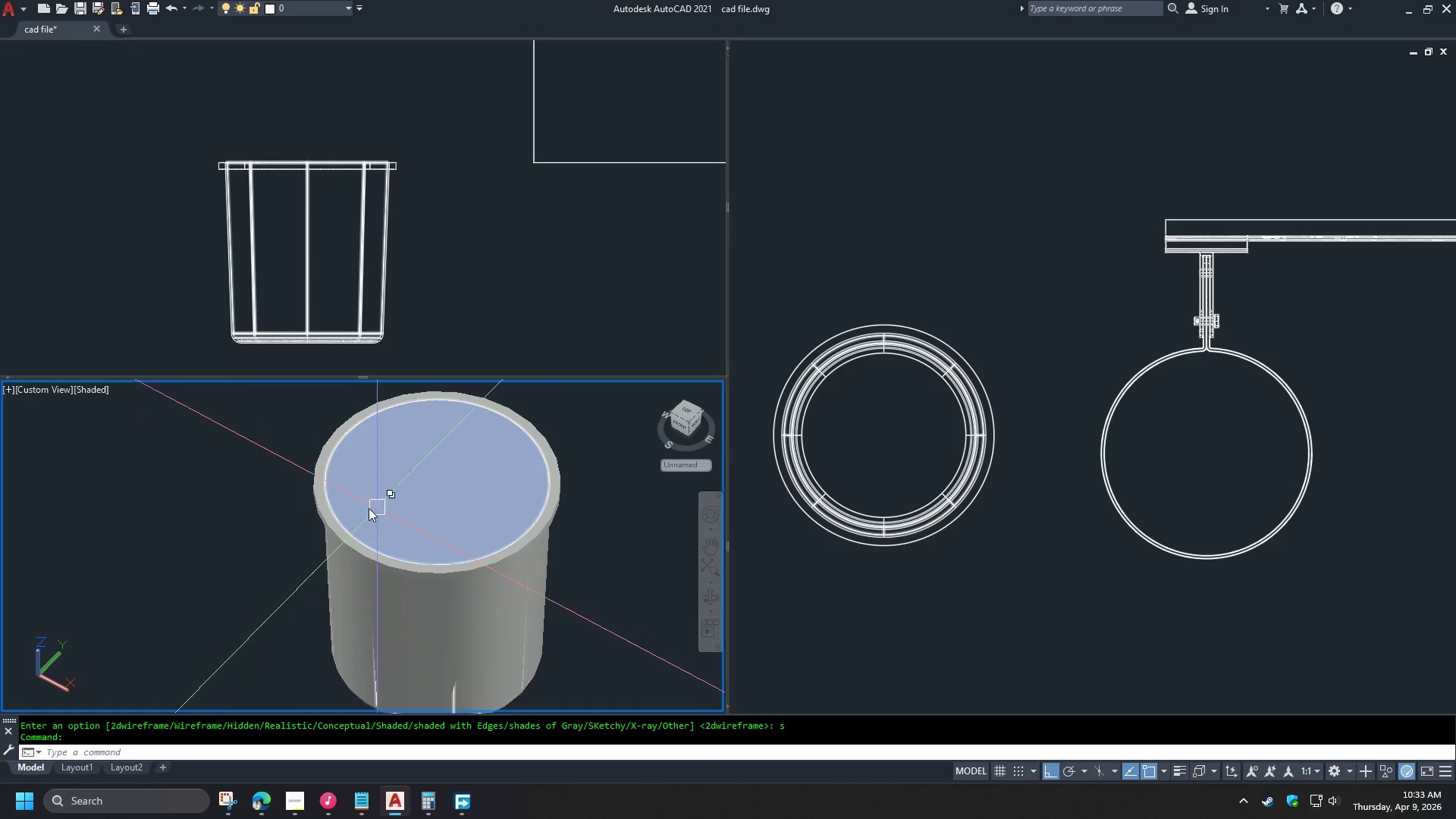 
key(Control+W)
 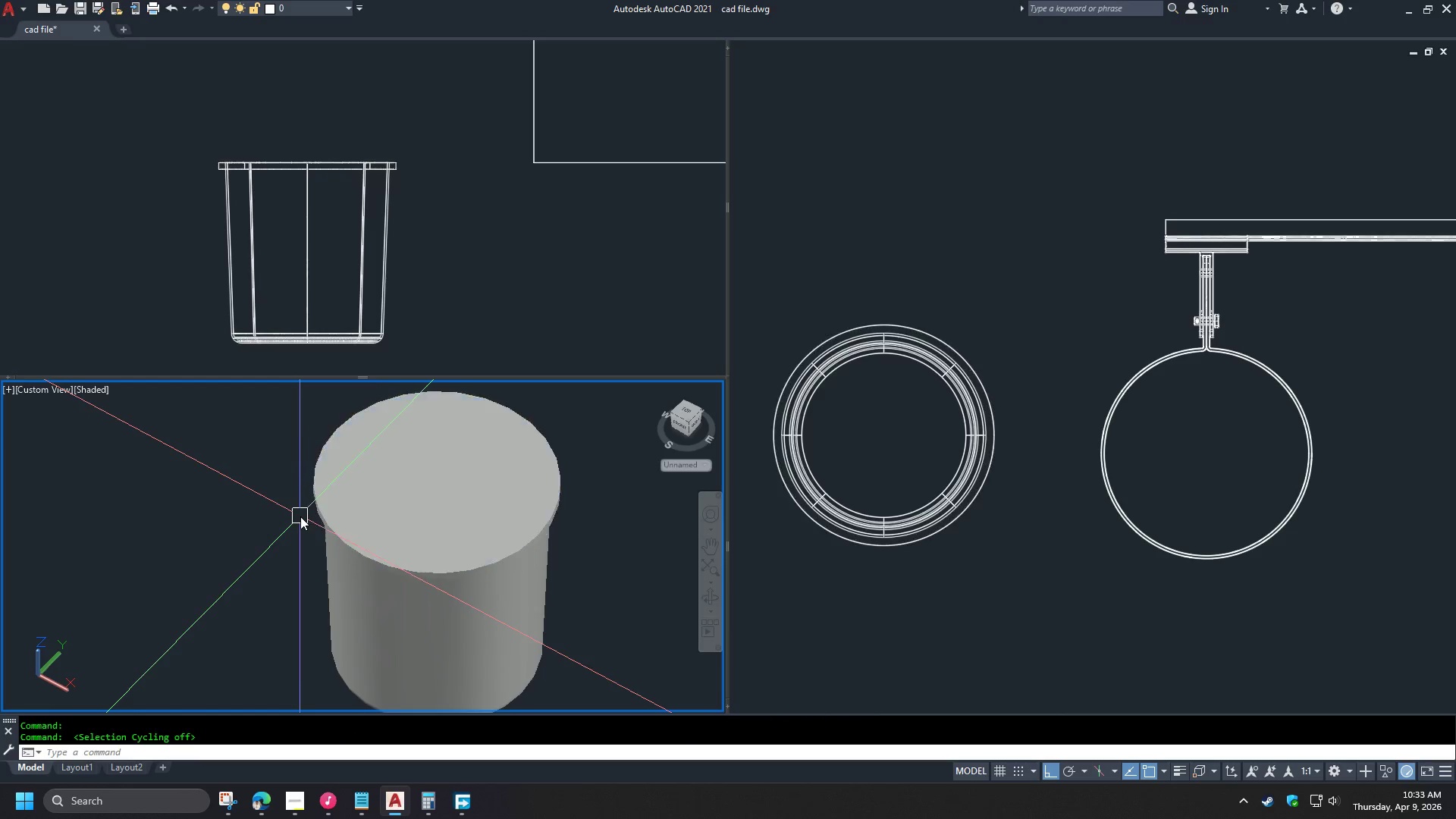 
type(su )
 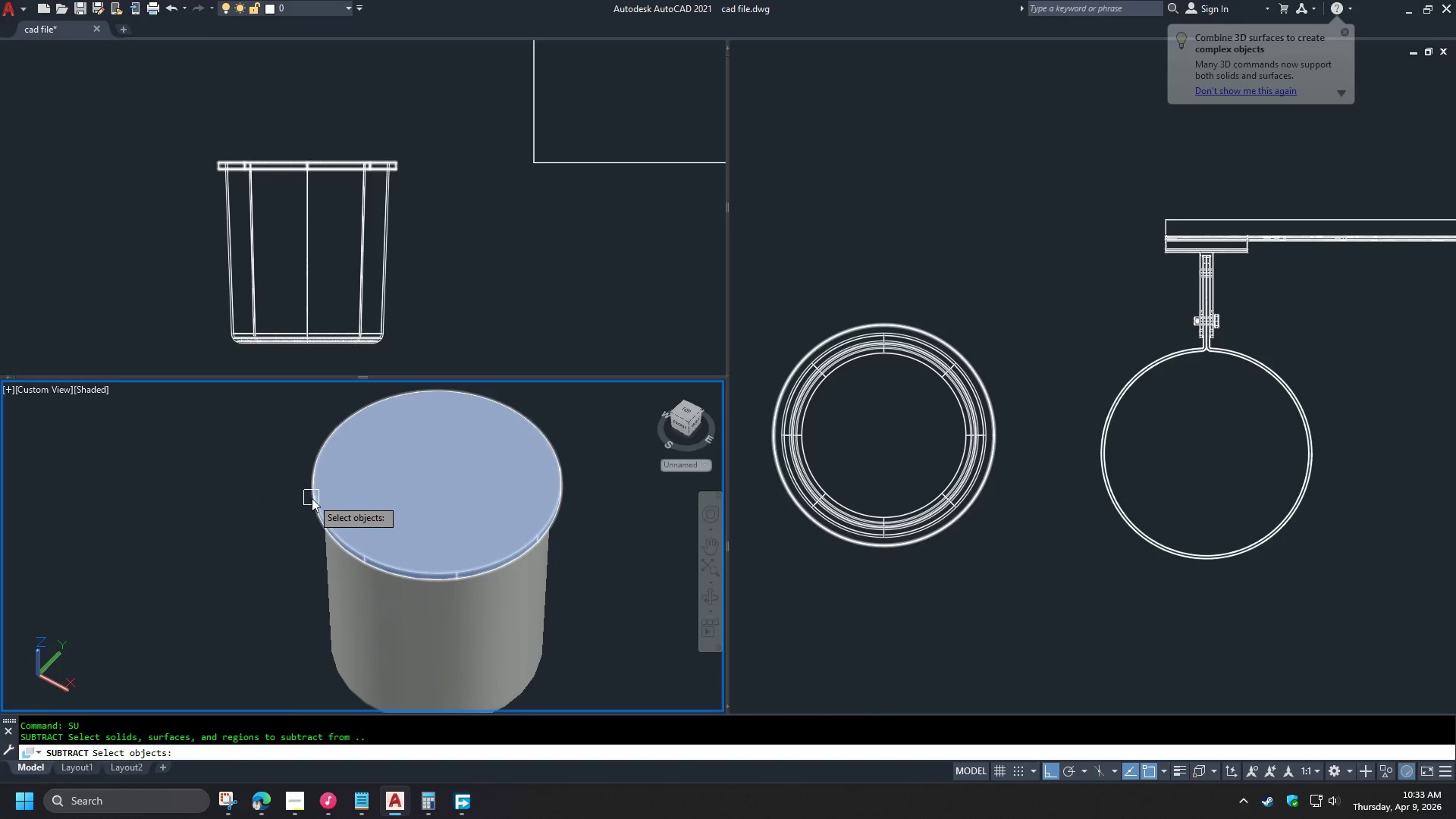 
left_click([312, 498])
 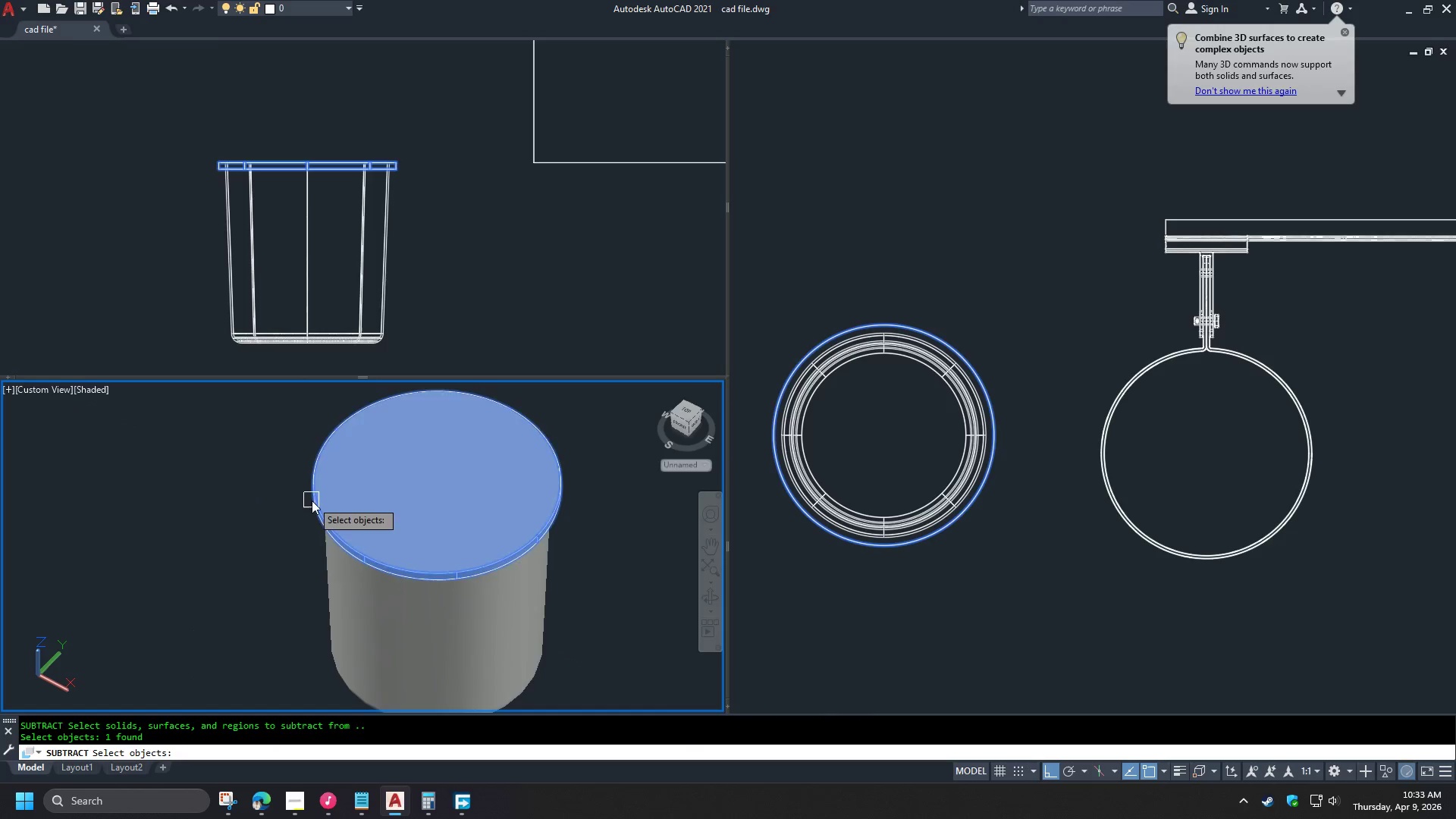 
key(Space)
 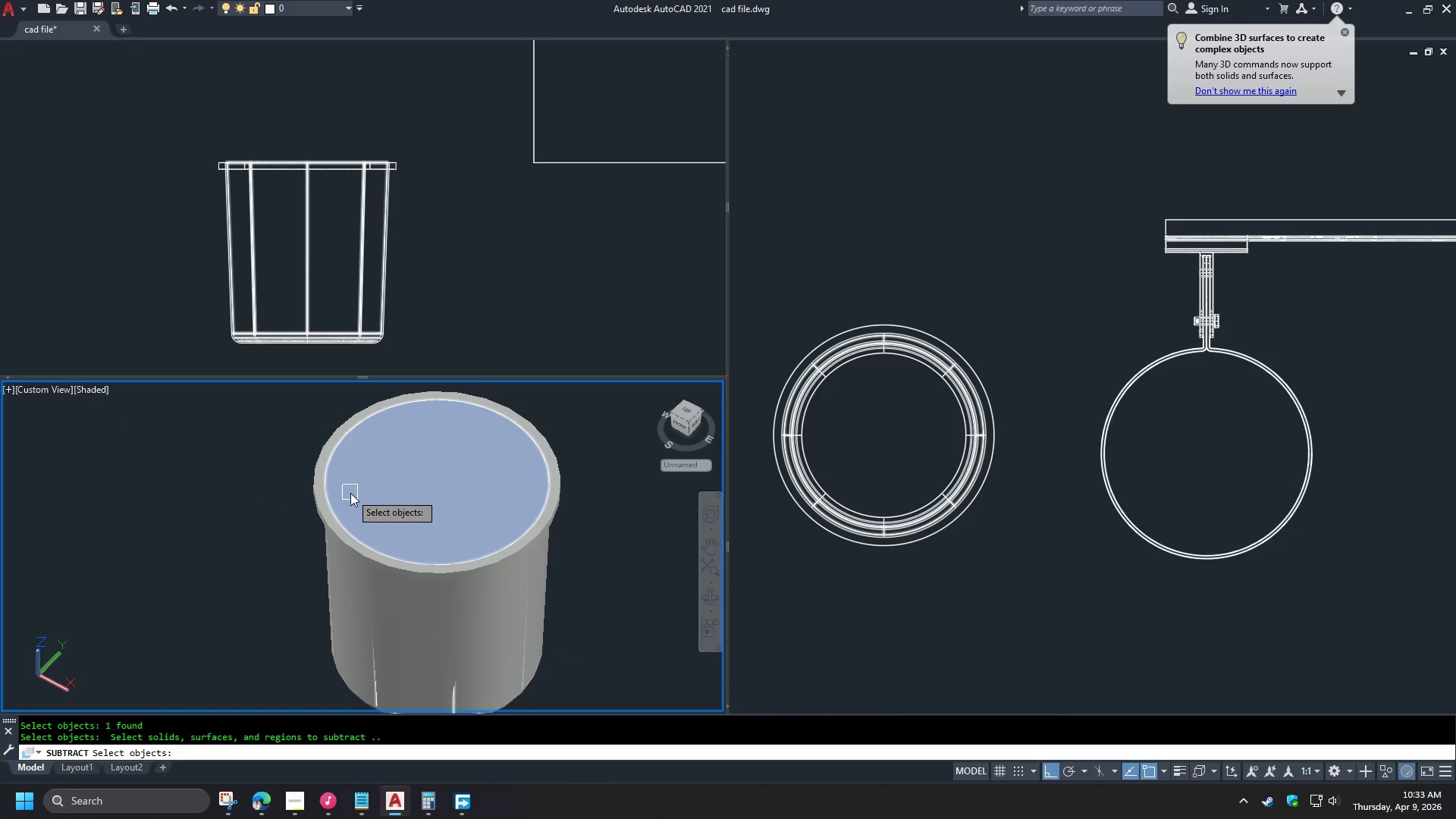 
left_click([350, 493])
 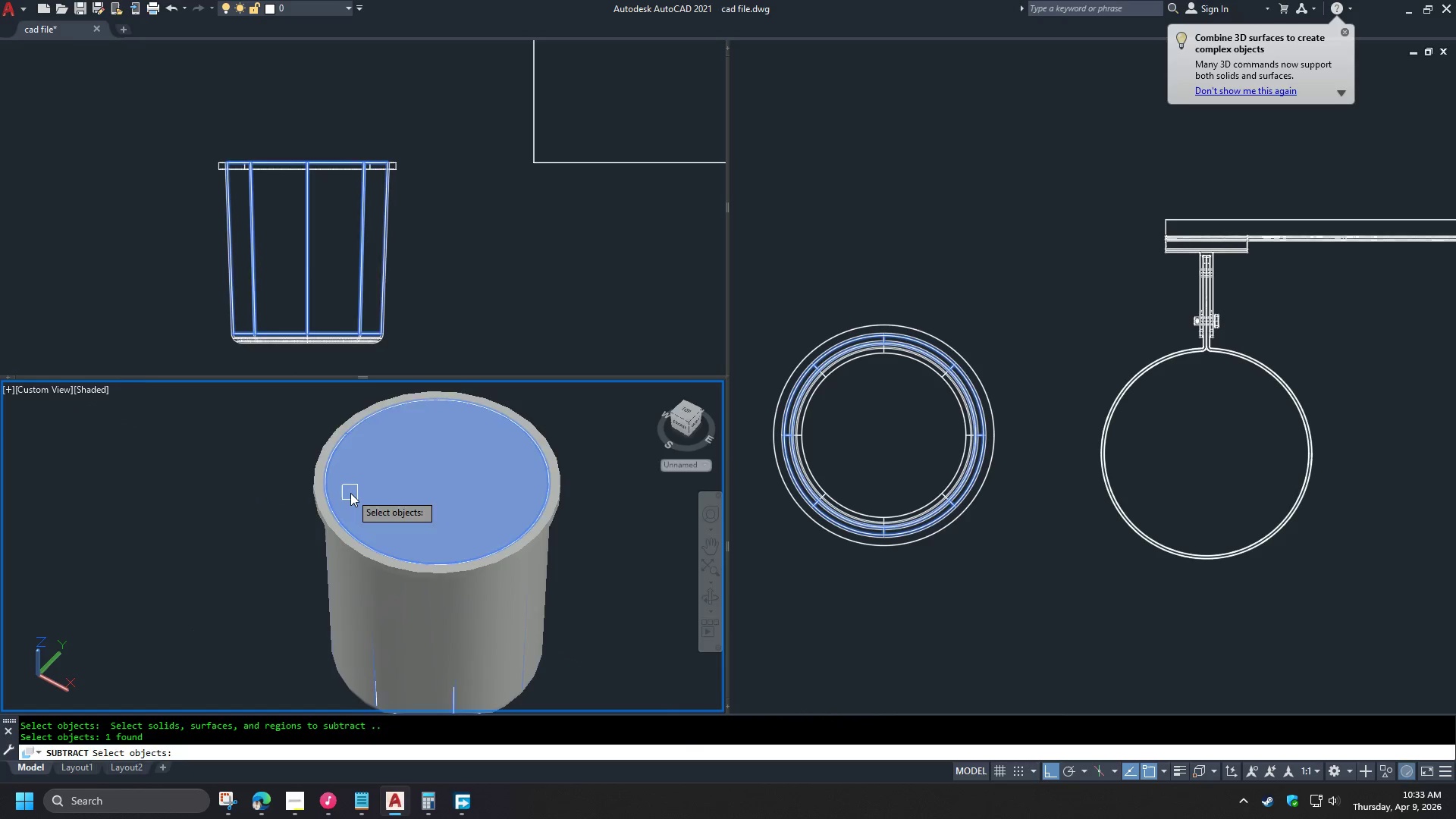 
key(Space)
 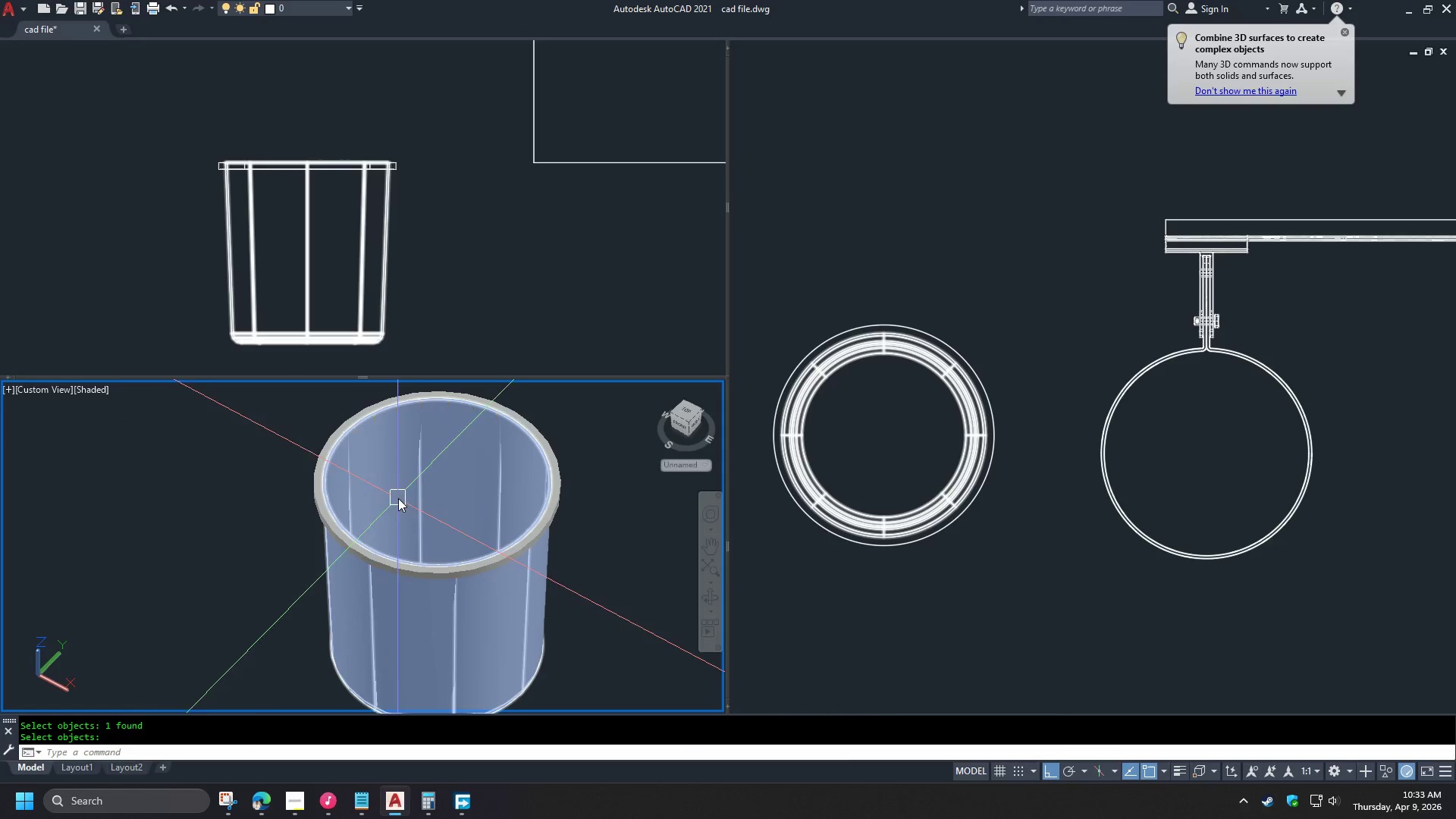 
hold_key(key=ShiftLeft, duration=1.53)
 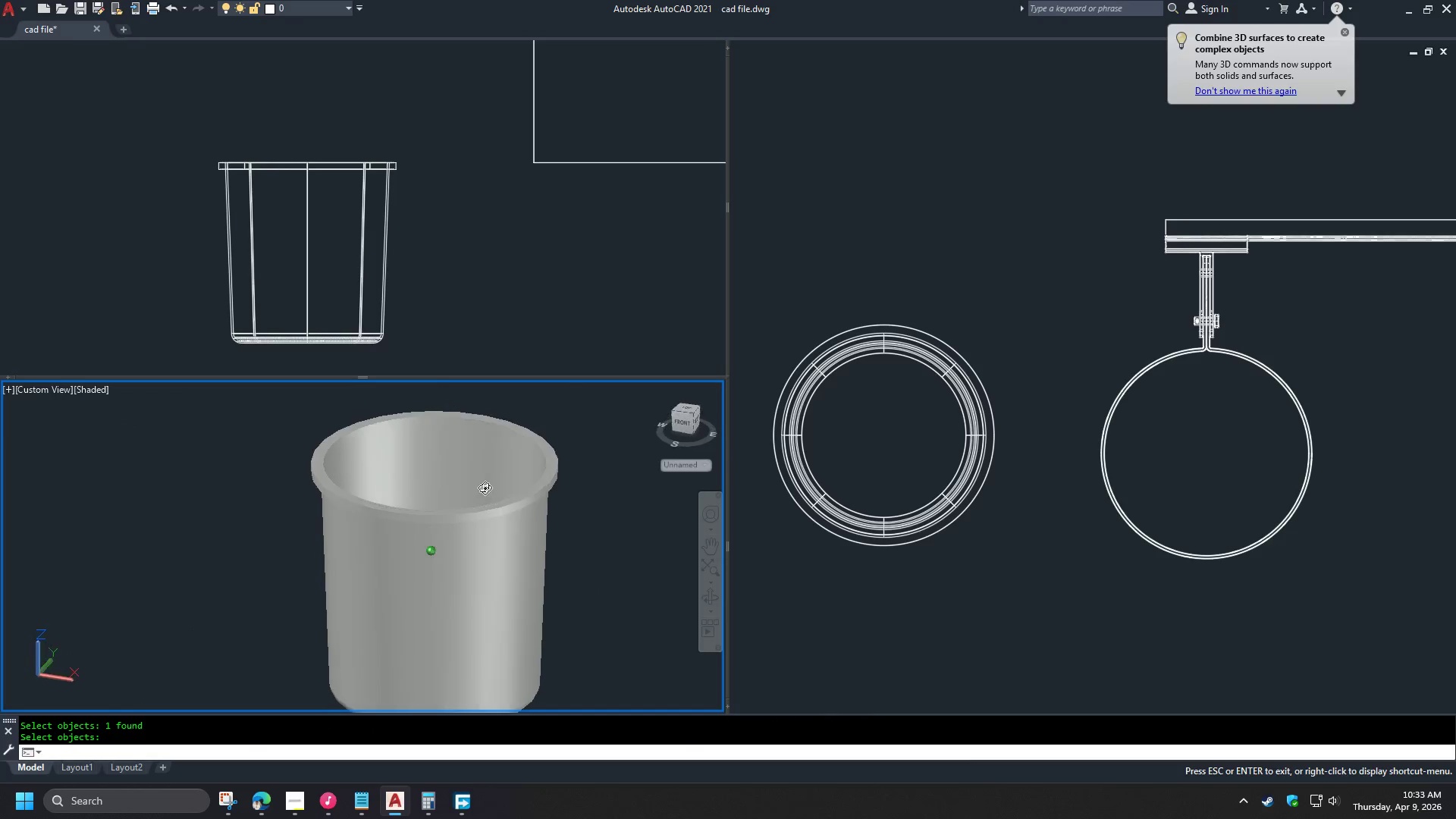 
key(Shift+ShiftLeft)
 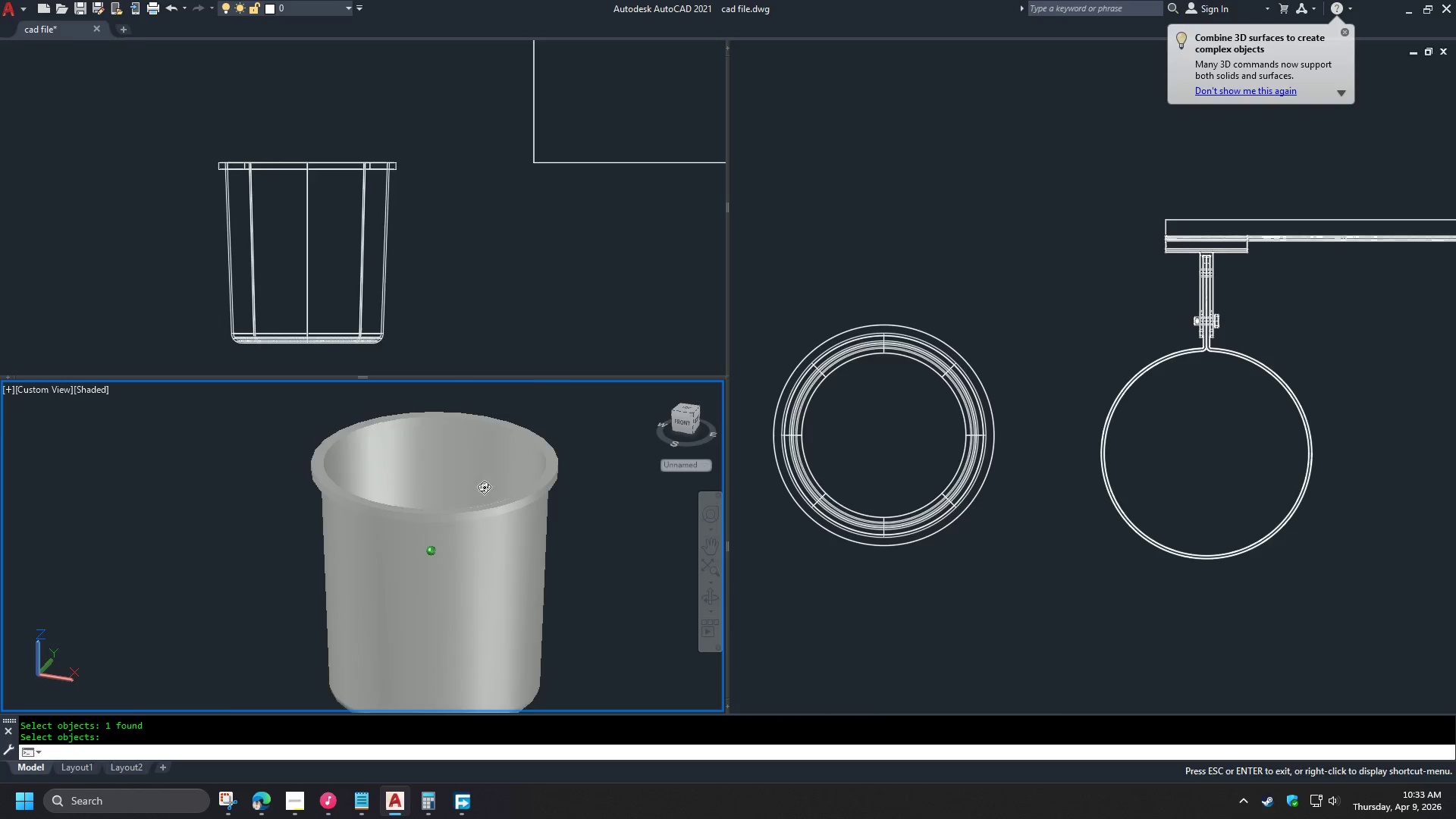 
key(Shift+ShiftLeft)
 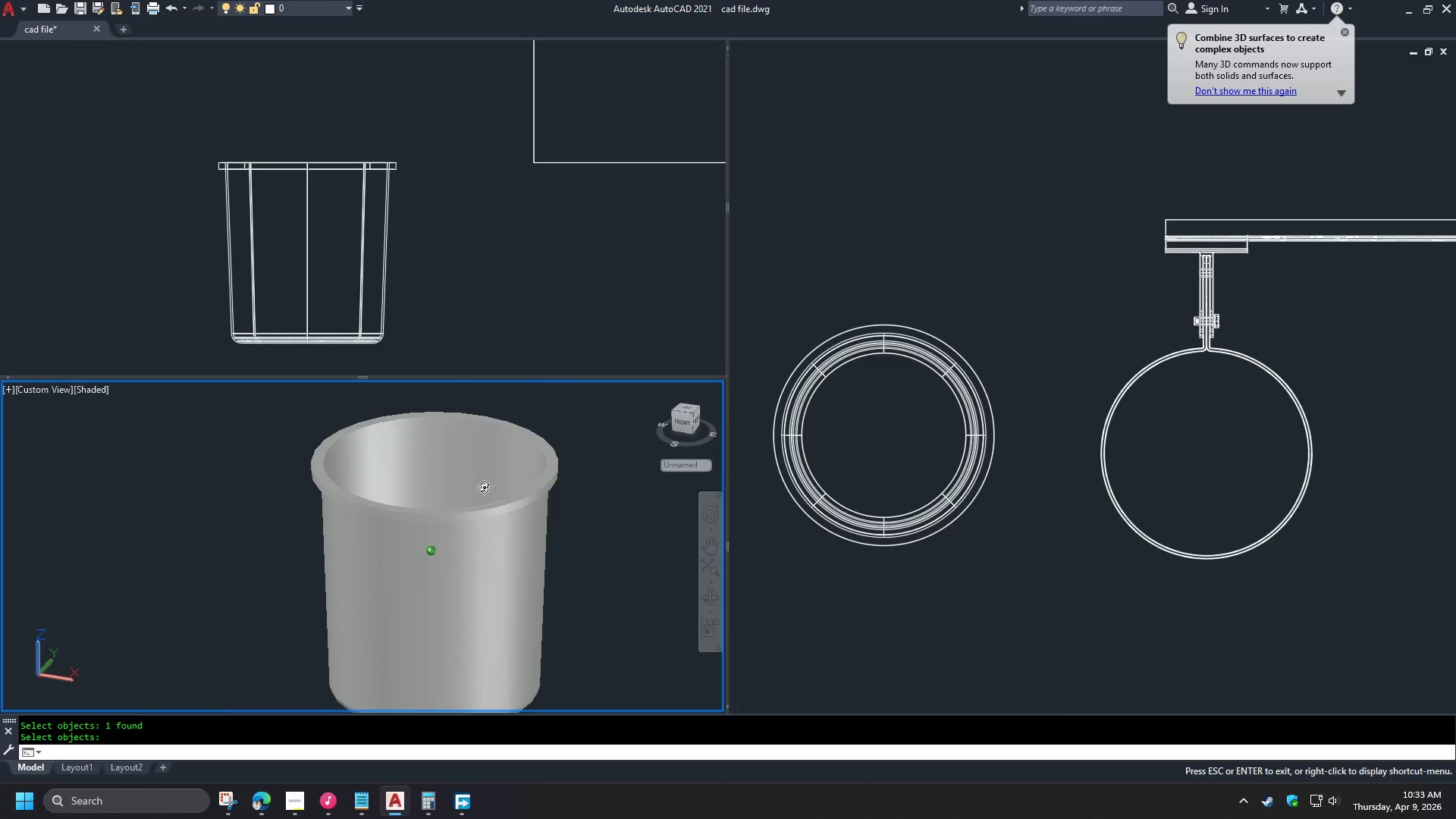 
key(Shift+ShiftLeft)
 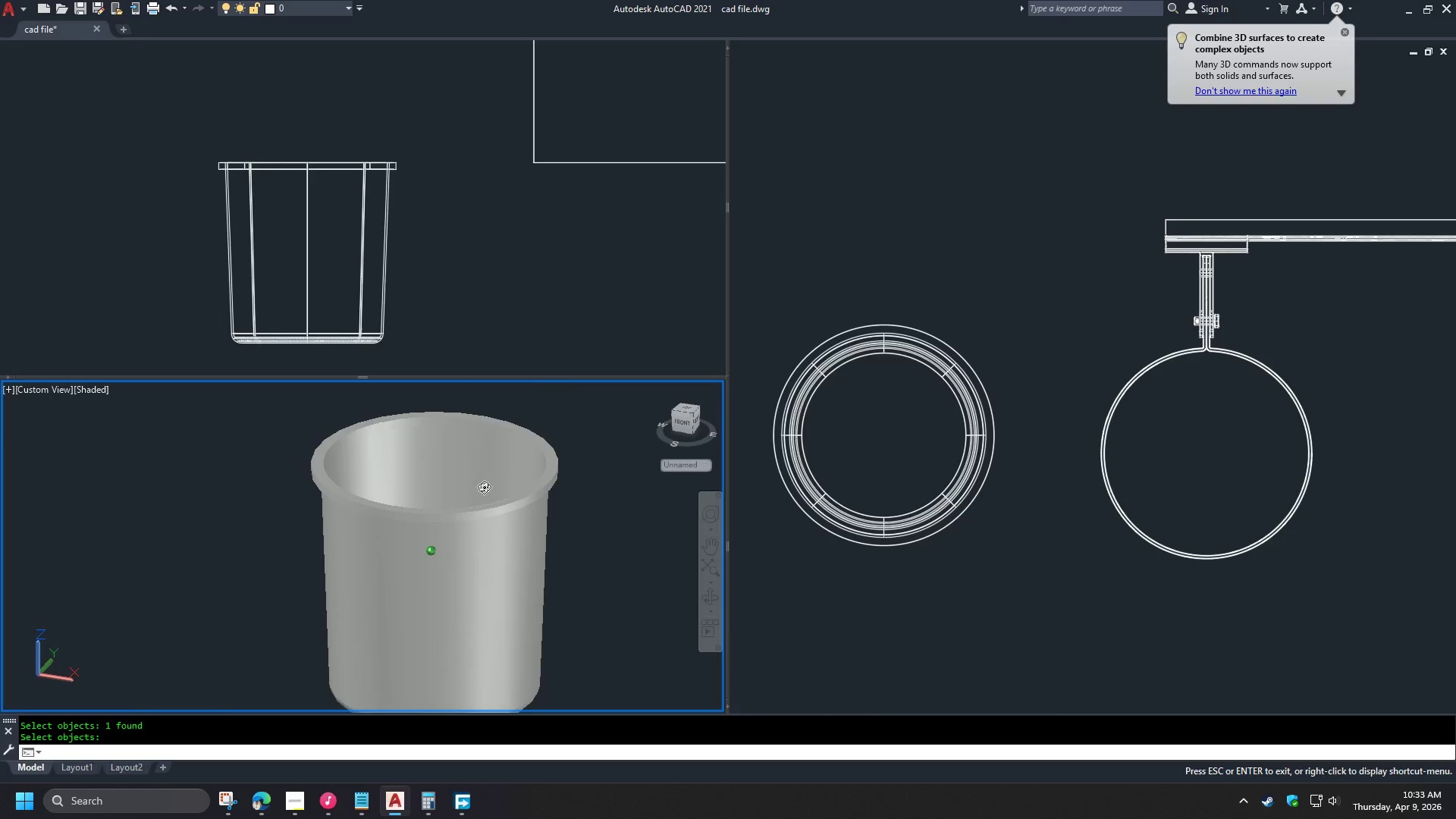 
key(Shift+ShiftLeft)
 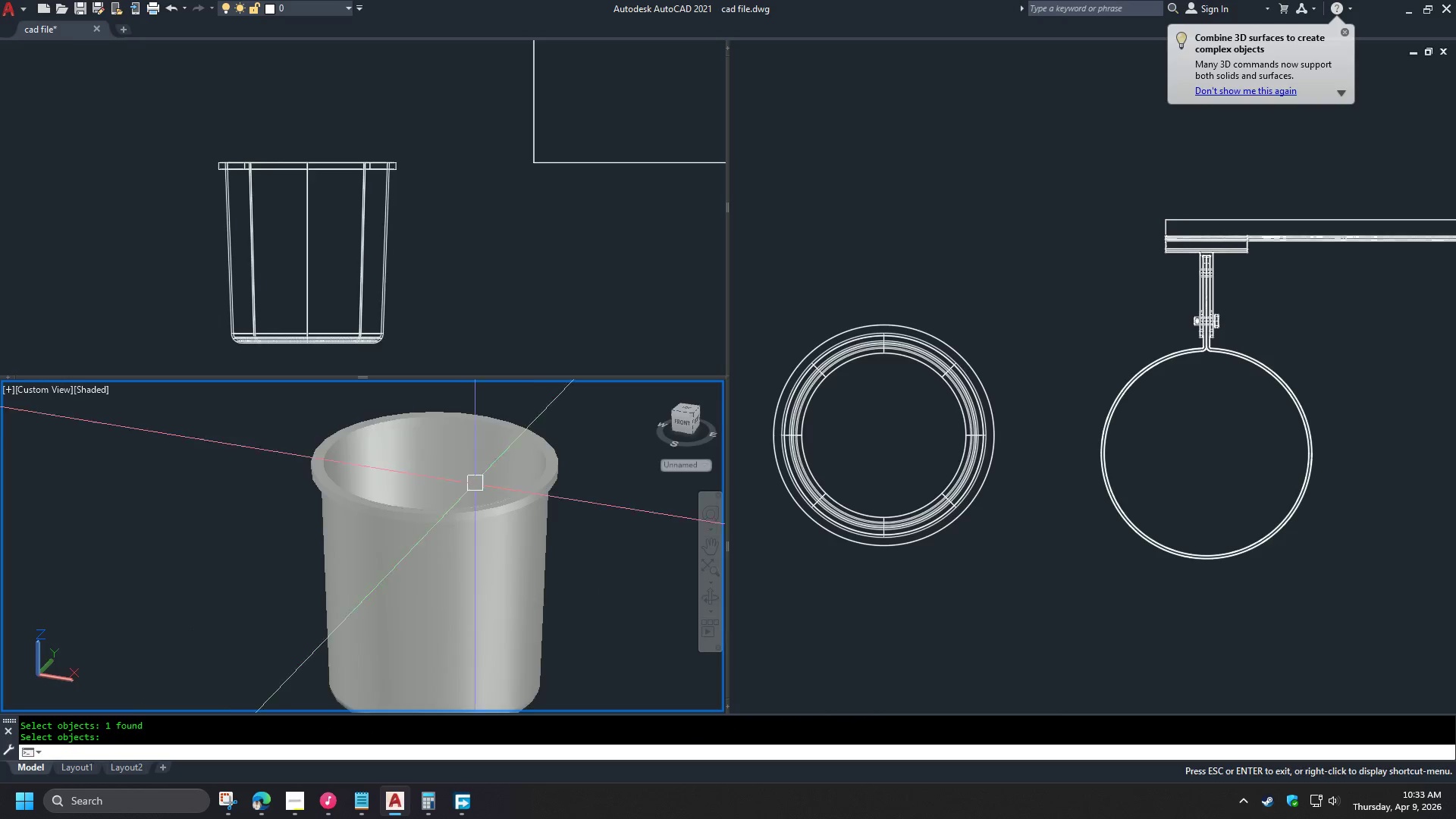 
key(Shift+ShiftLeft)
 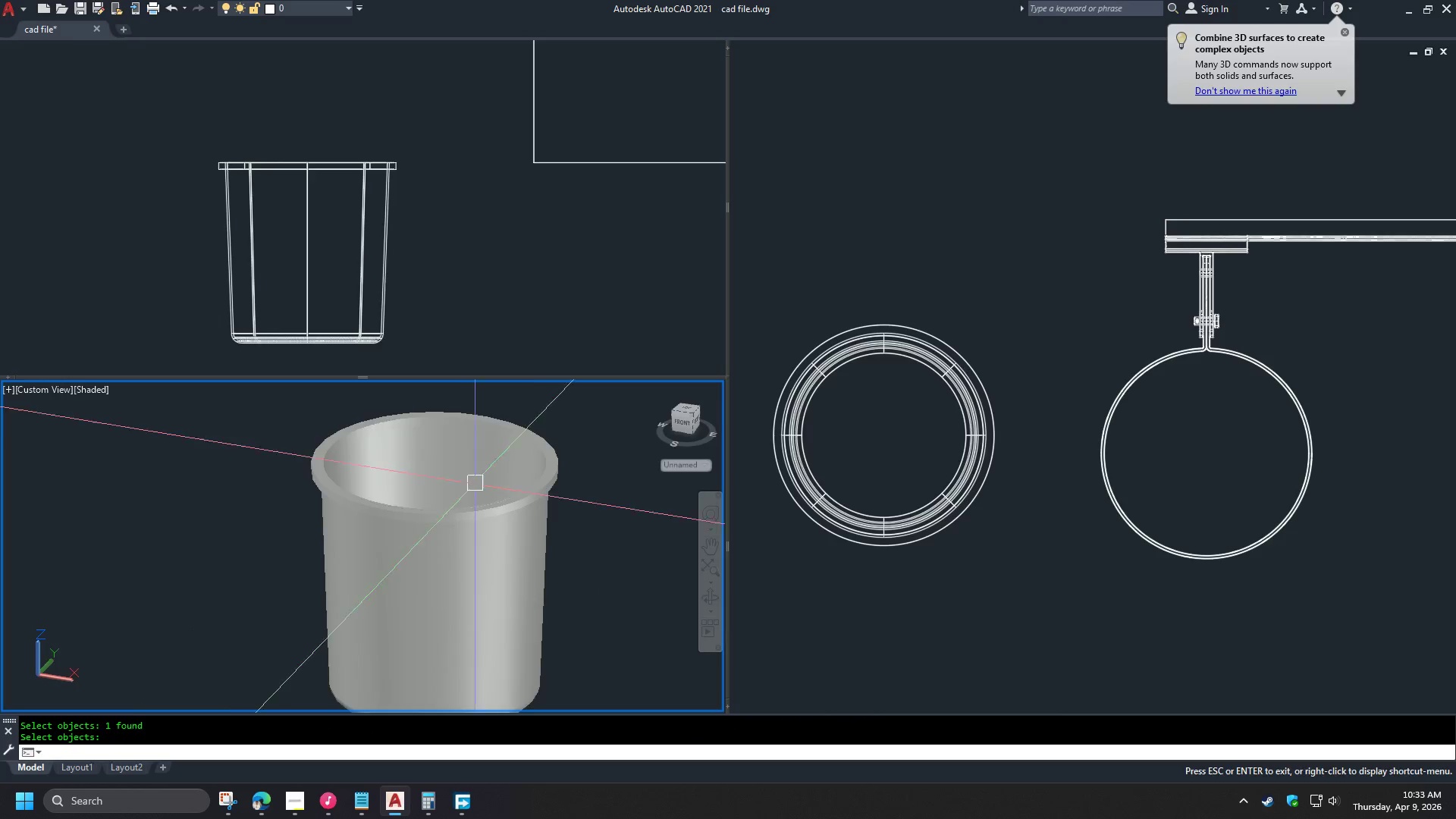 
hold_key(key=ShiftLeft, duration=1.52)
scroll: coordinate [438, 503], scroll_direction: up, amount: 1.0
 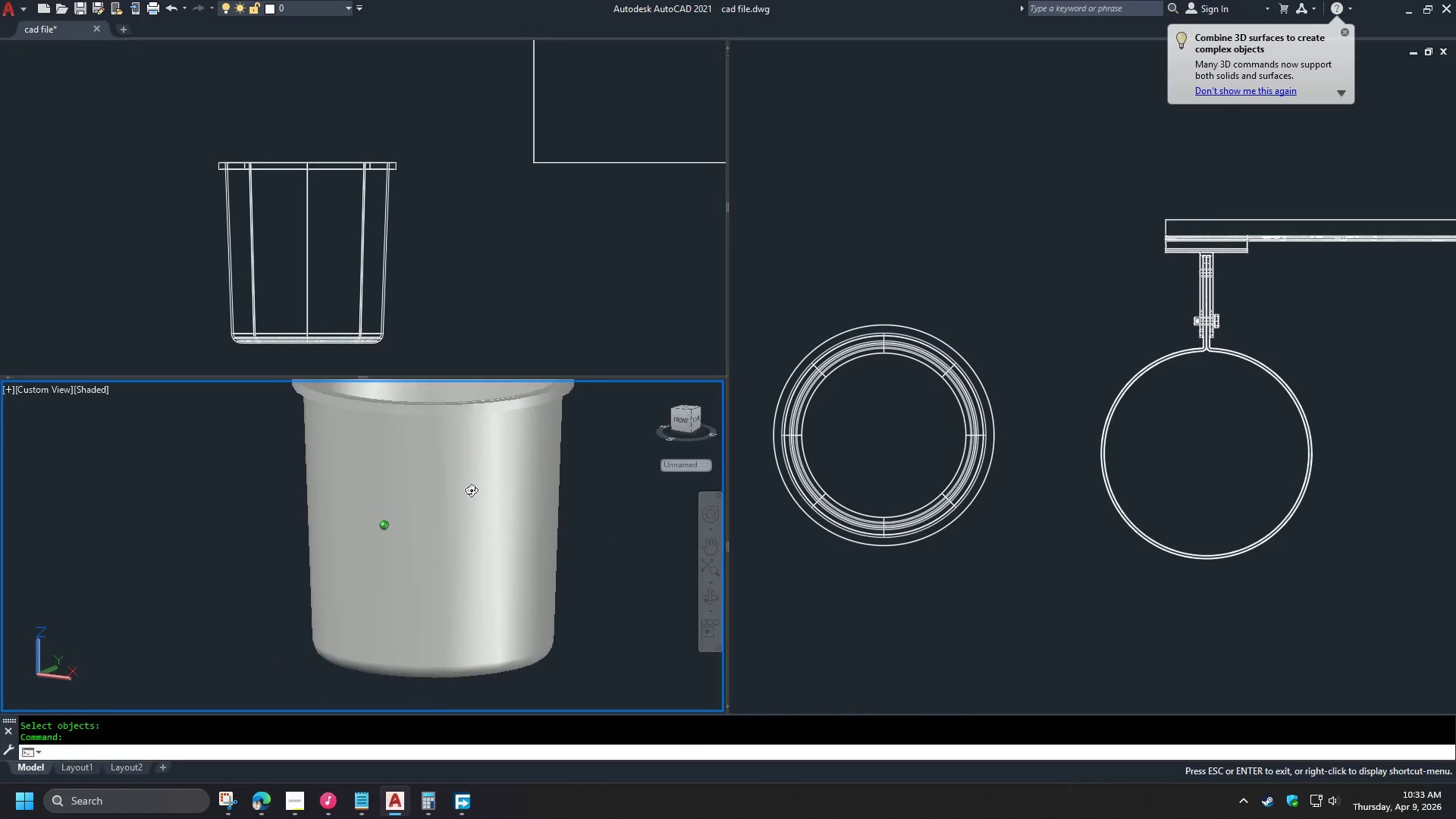 
hold_key(key=ShiftLeft, duration=0.47)
 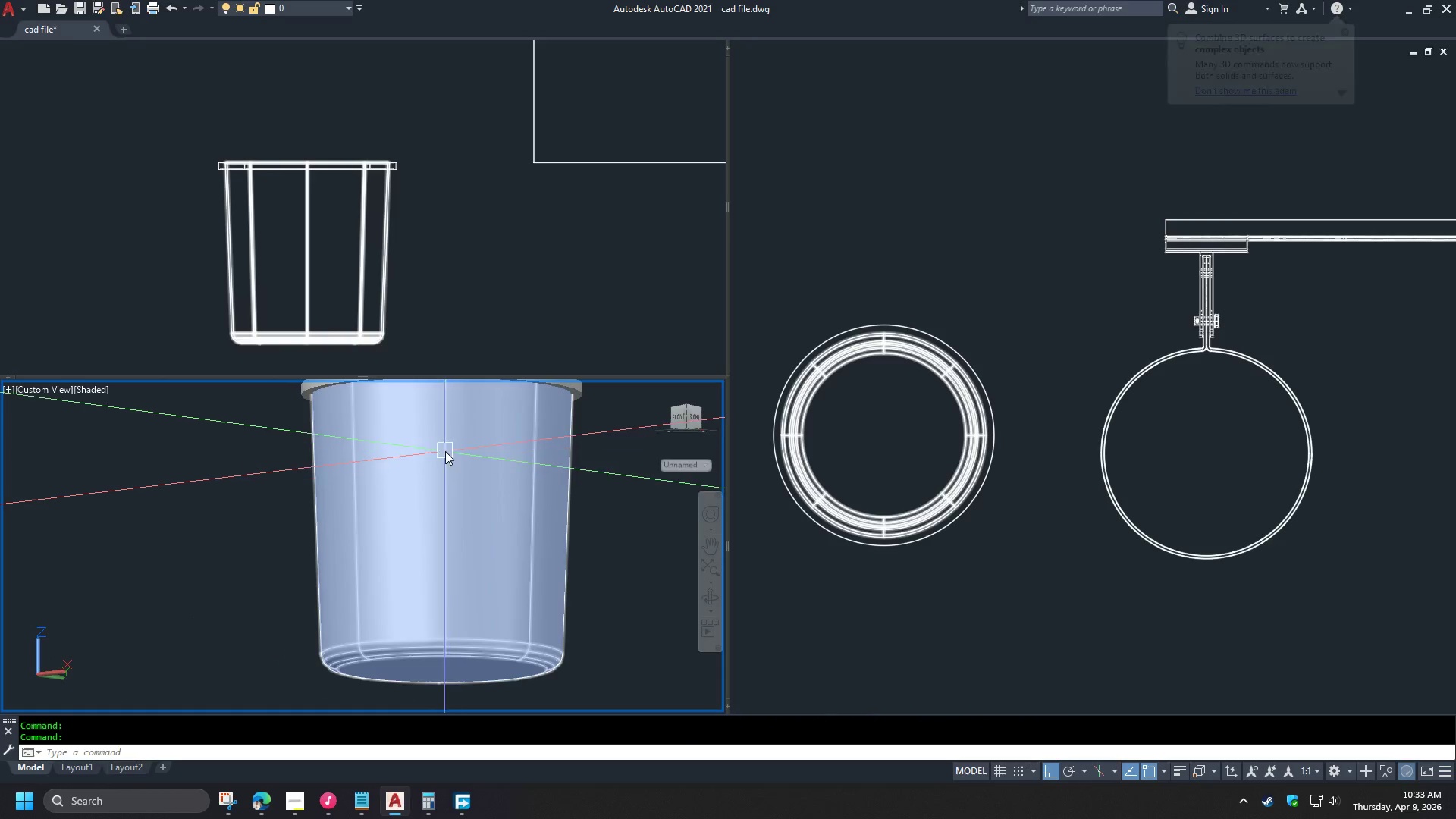 
scroll: coordinate [444, 450], scroll_direction: down, amount: 1.0
 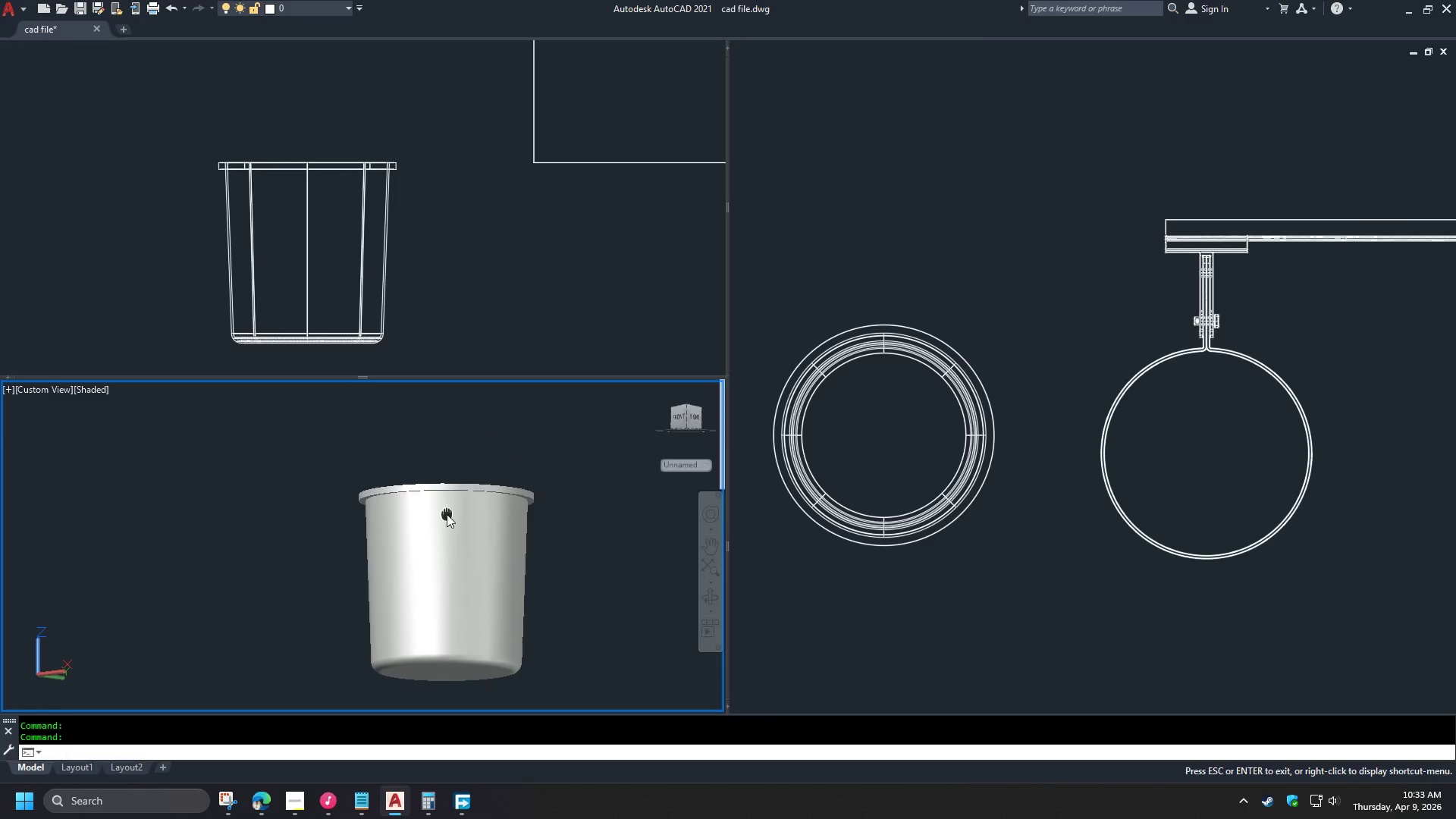 
hold_key(key=ShiftLeft, duration=0.64)
 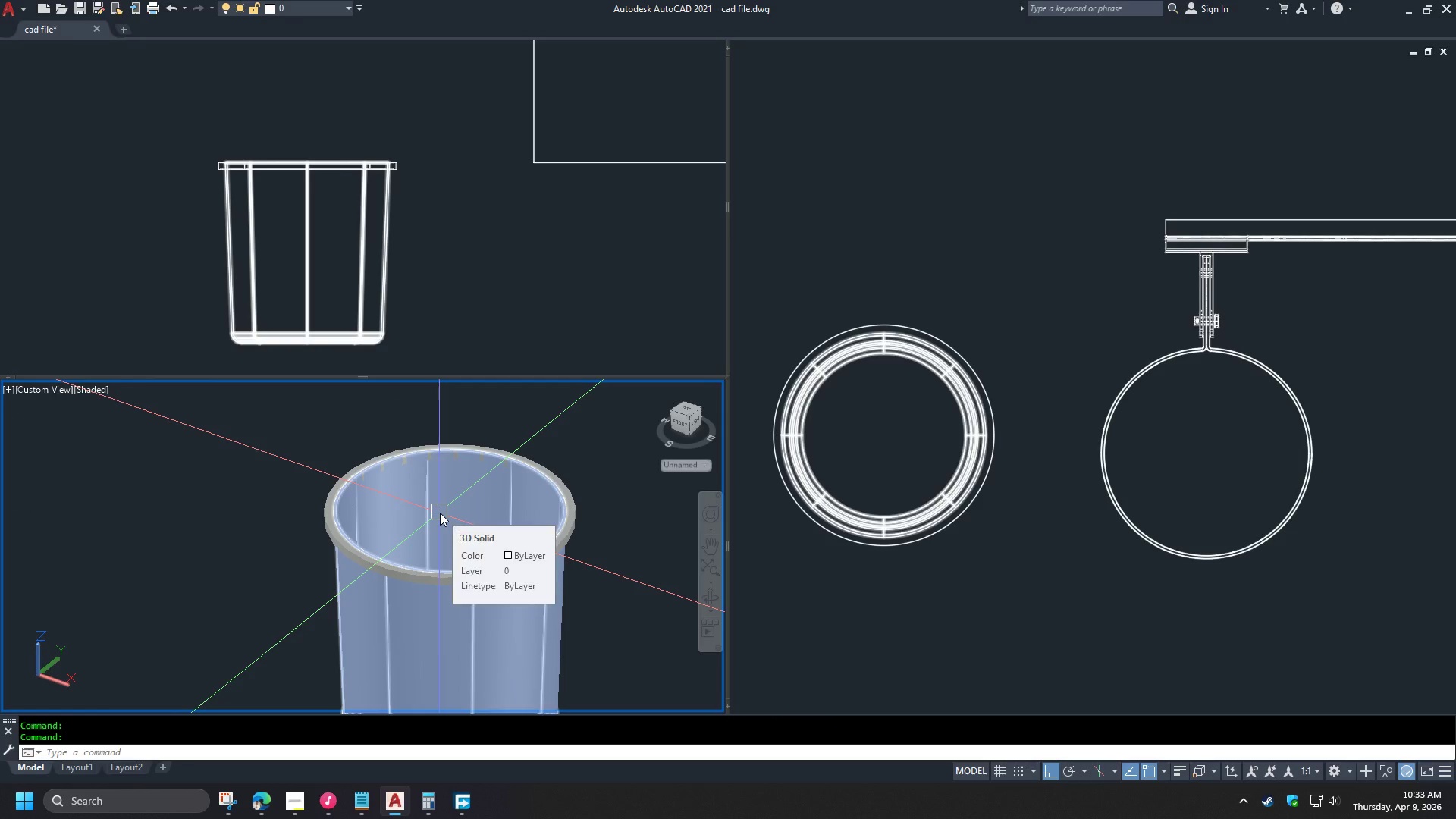 
scroll: coordinate [434, 475], scroll_direction: up, amount: 1.0
 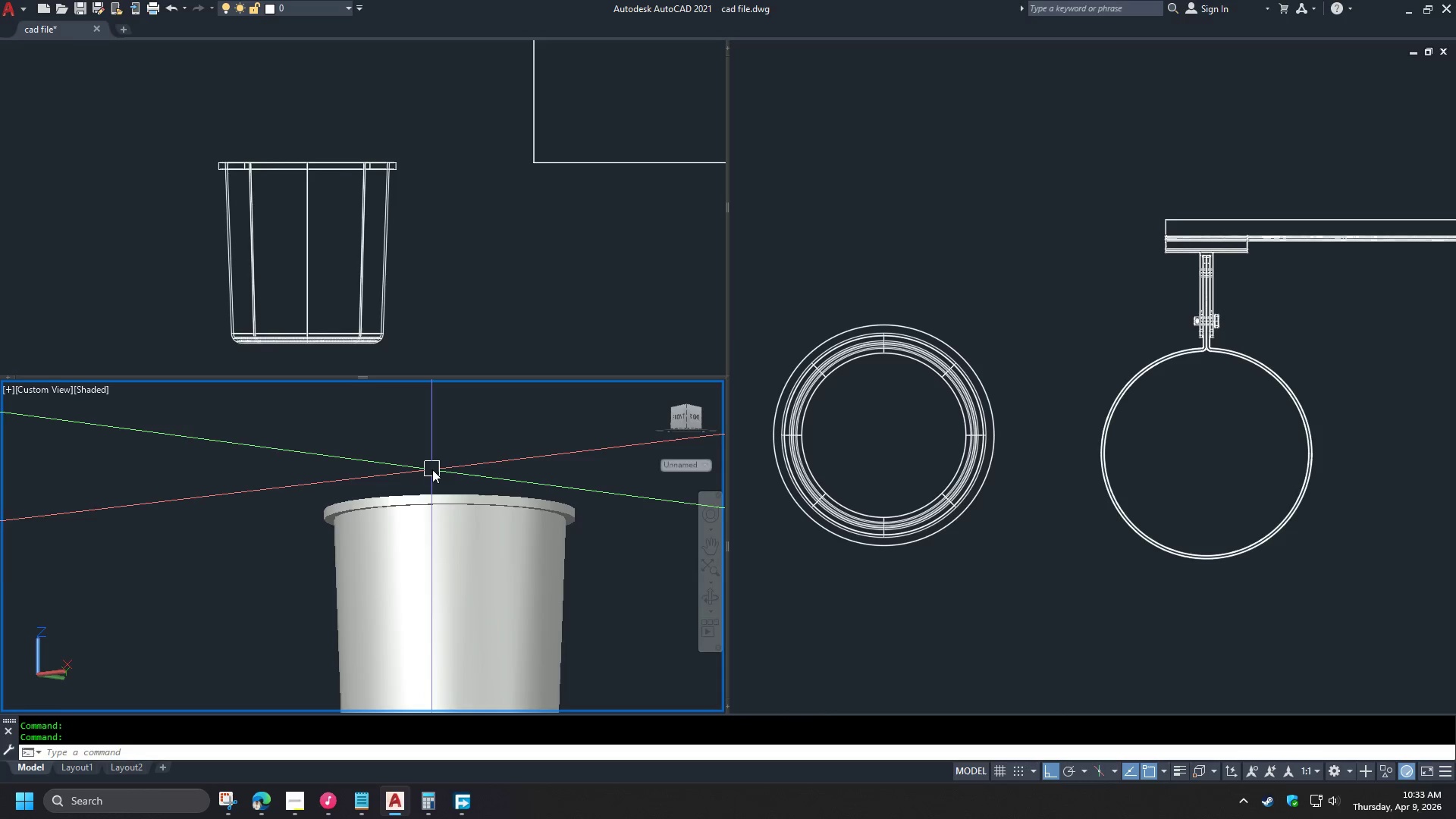 
type(uni )
 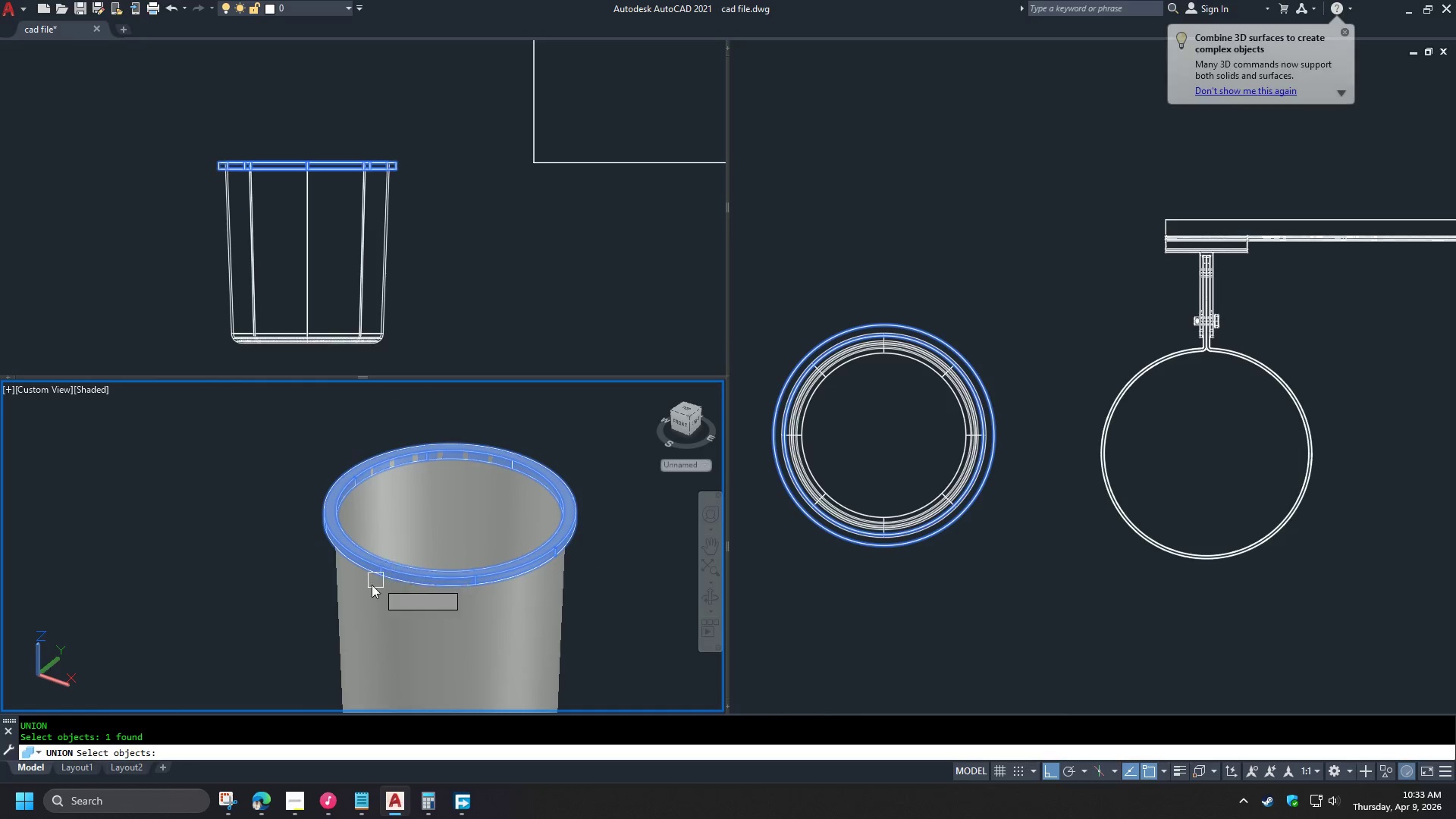 
double_click([350, 595])
 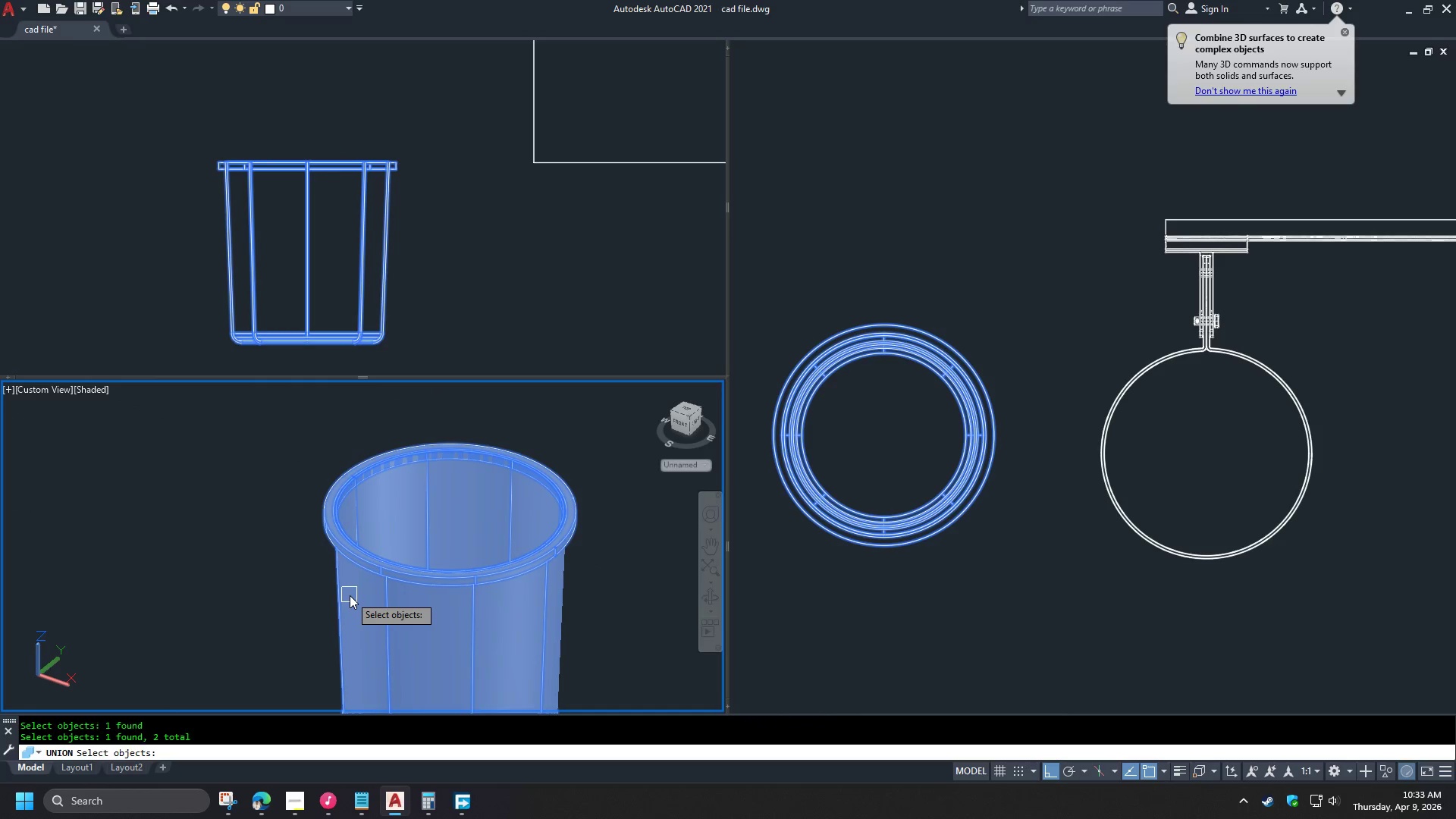 
key(Space)
 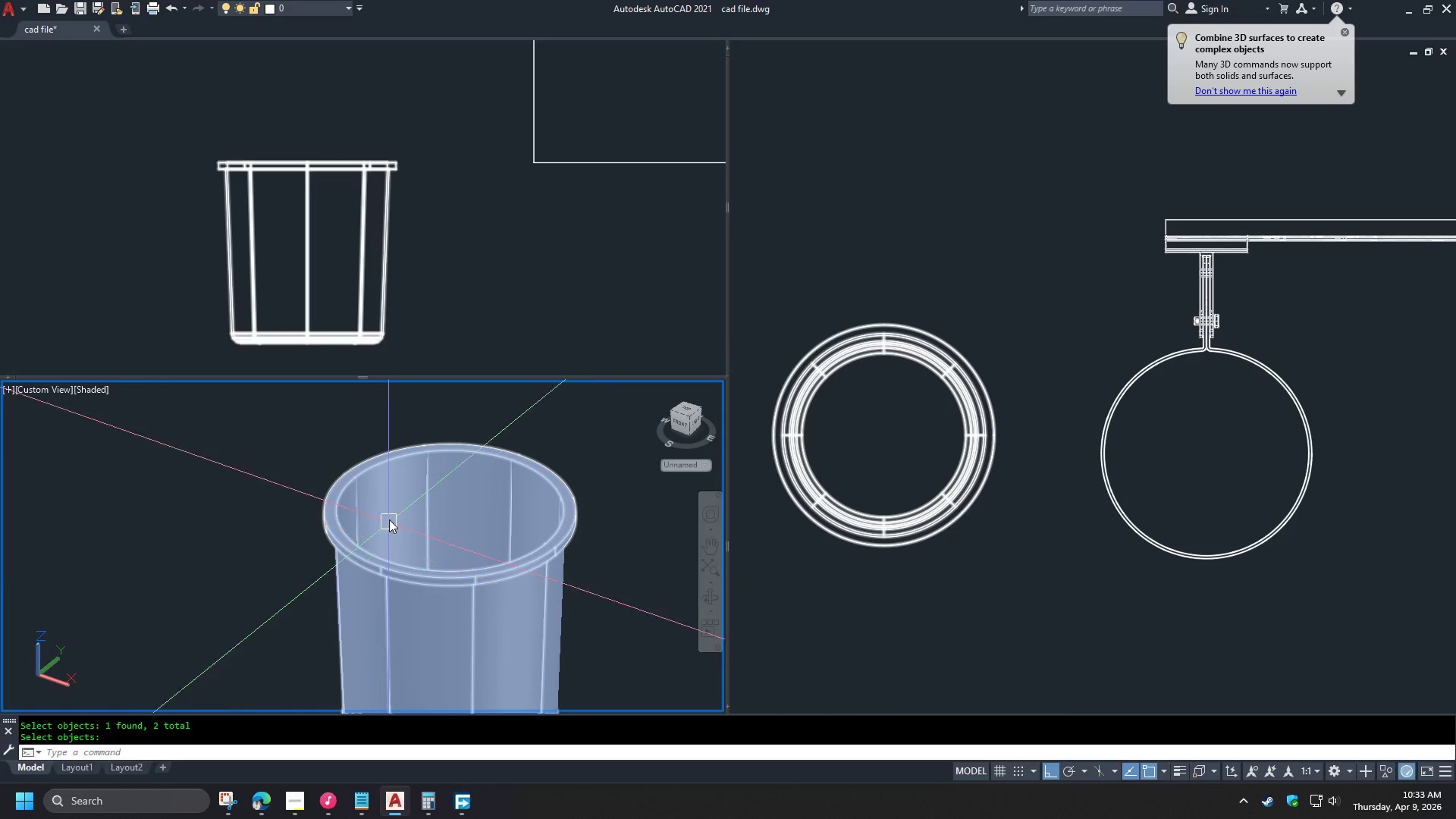 
scroll: coordinate [370, 469], scroll_direction: up, amount: 4.0
 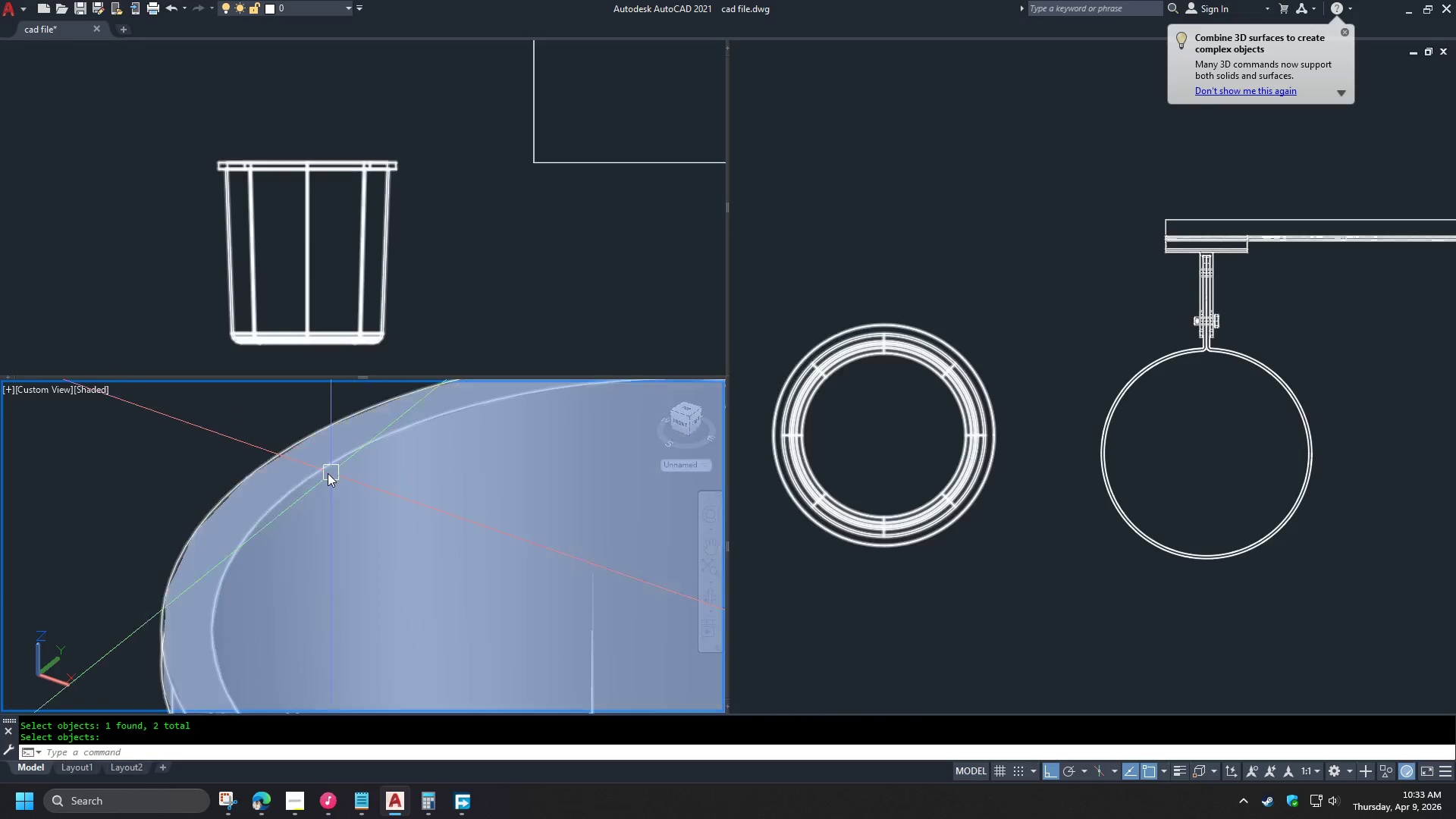 
hold_key(key=ShiftLeft, duration=1.51)
 